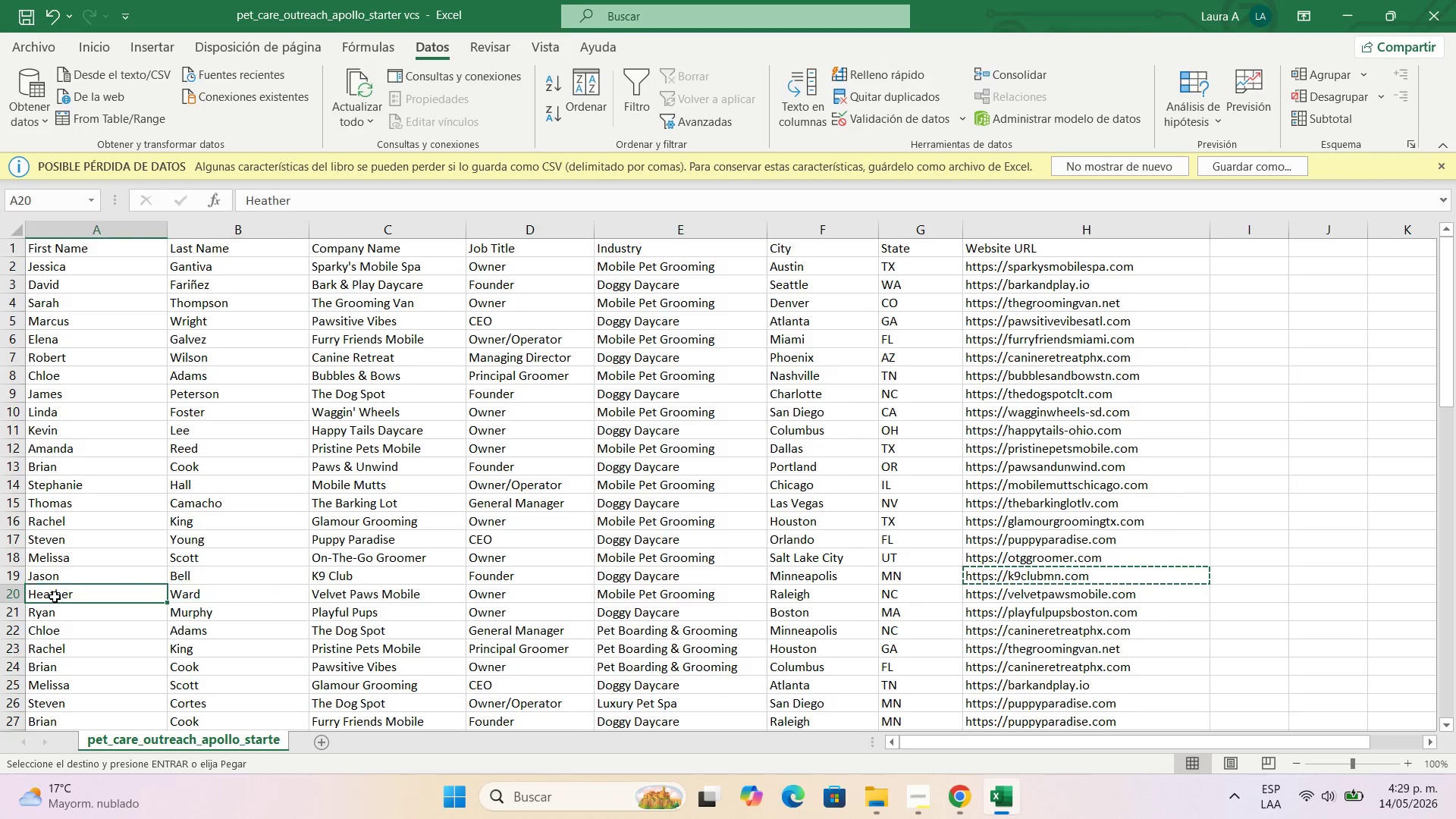 
key(Control+C)
 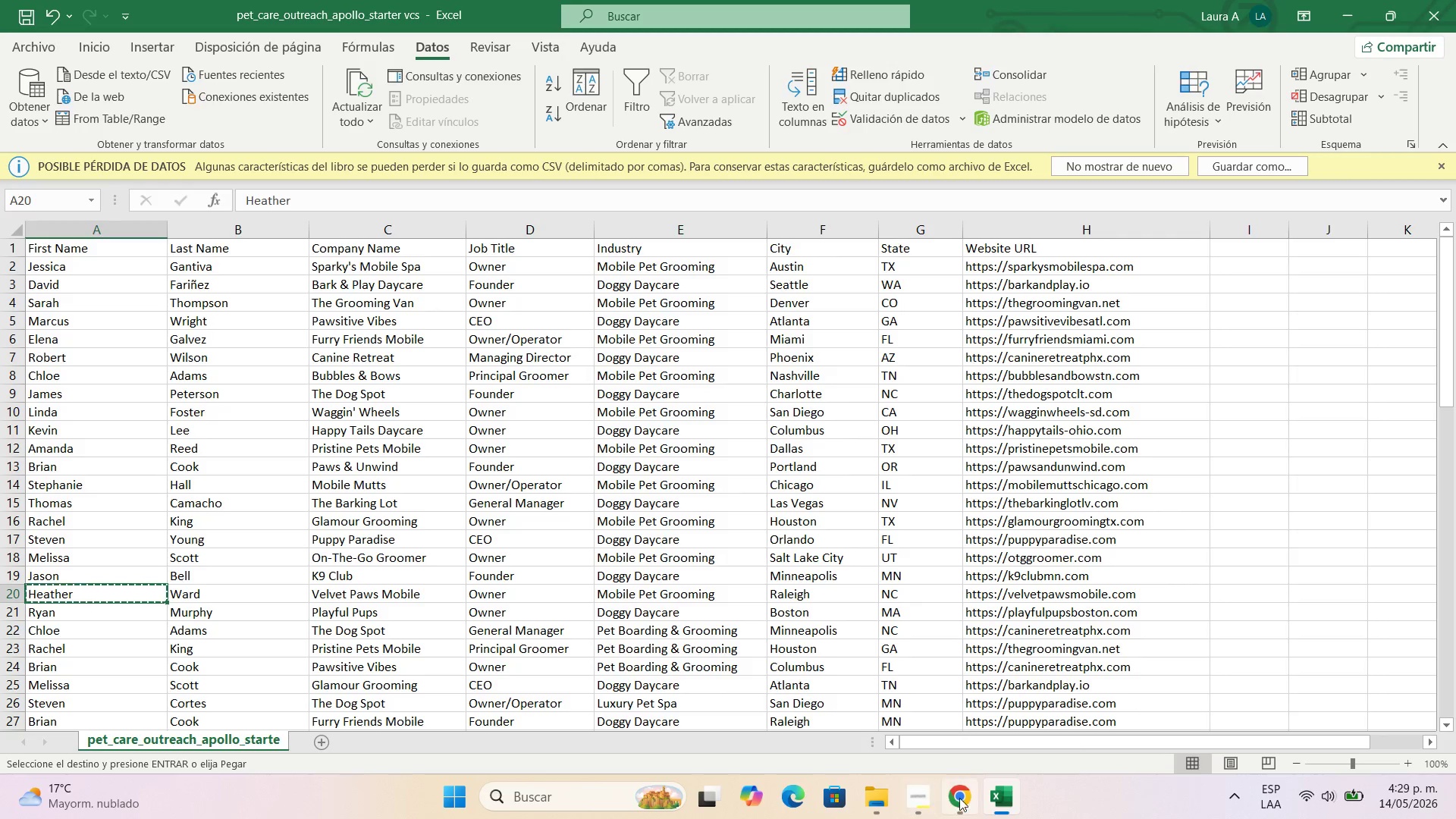 
left_click([959, 798])
 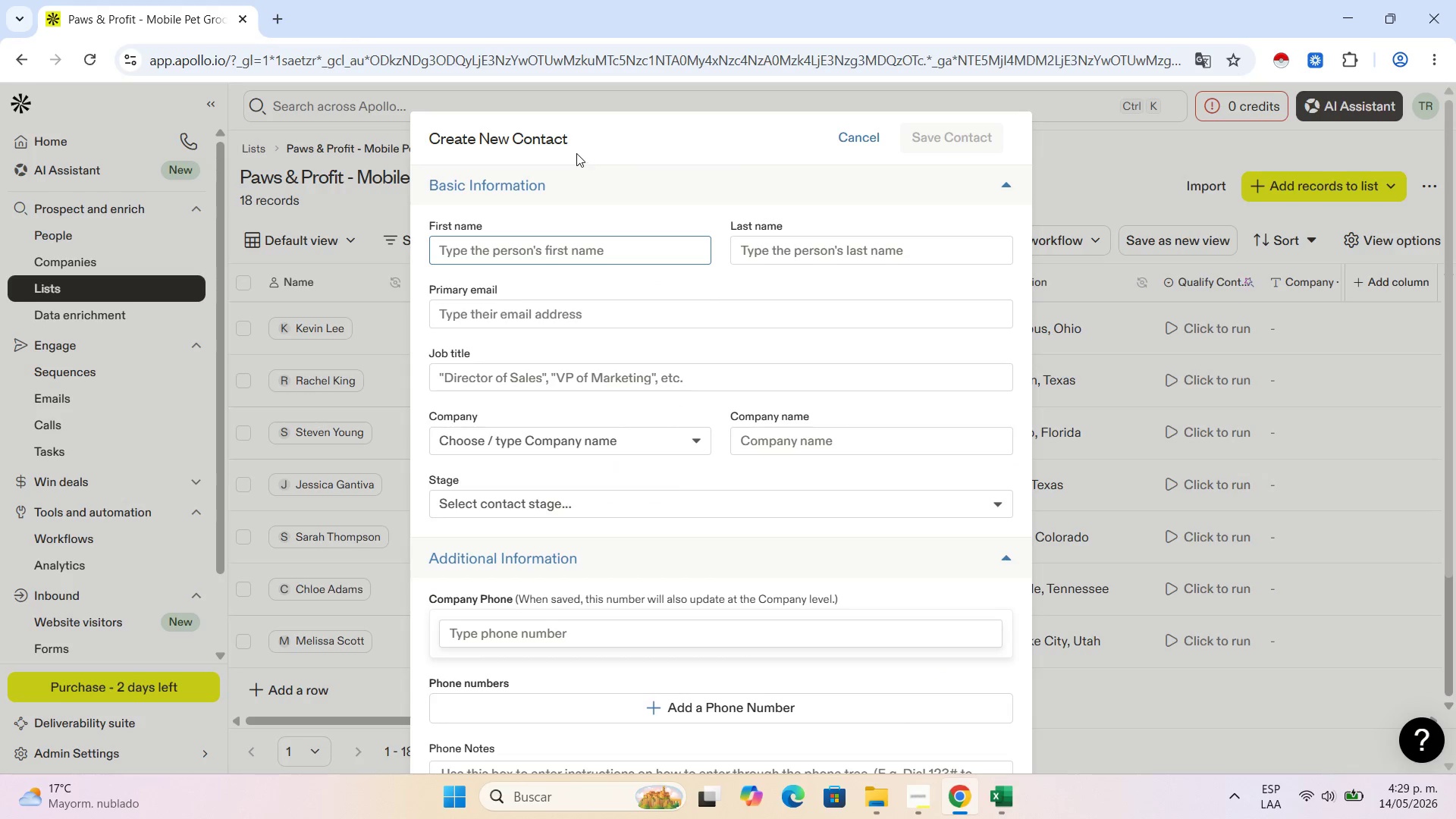 
key(Control+V)
 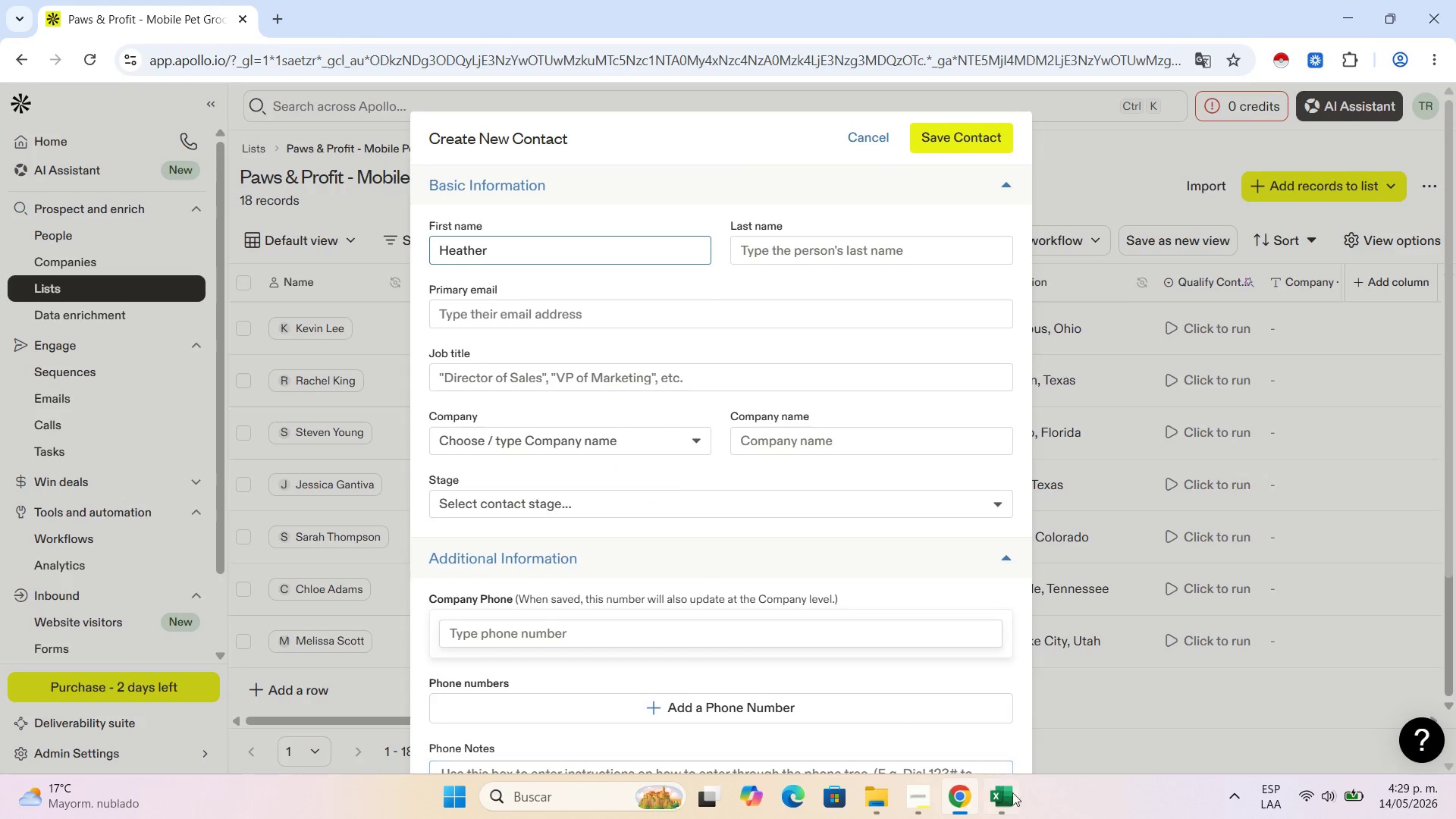 
left_click([1007, 808])
 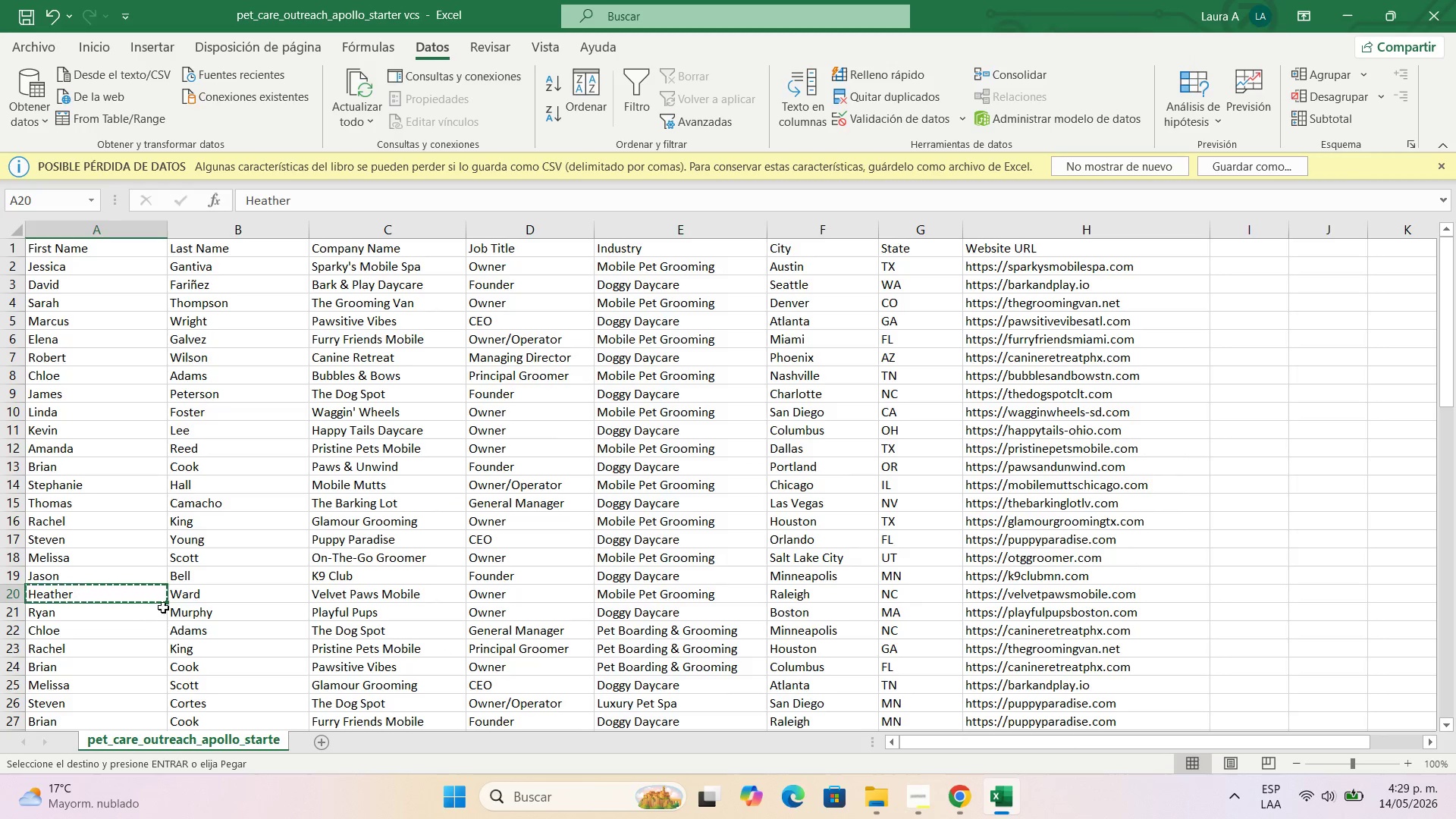 
left_click([188, 598])
 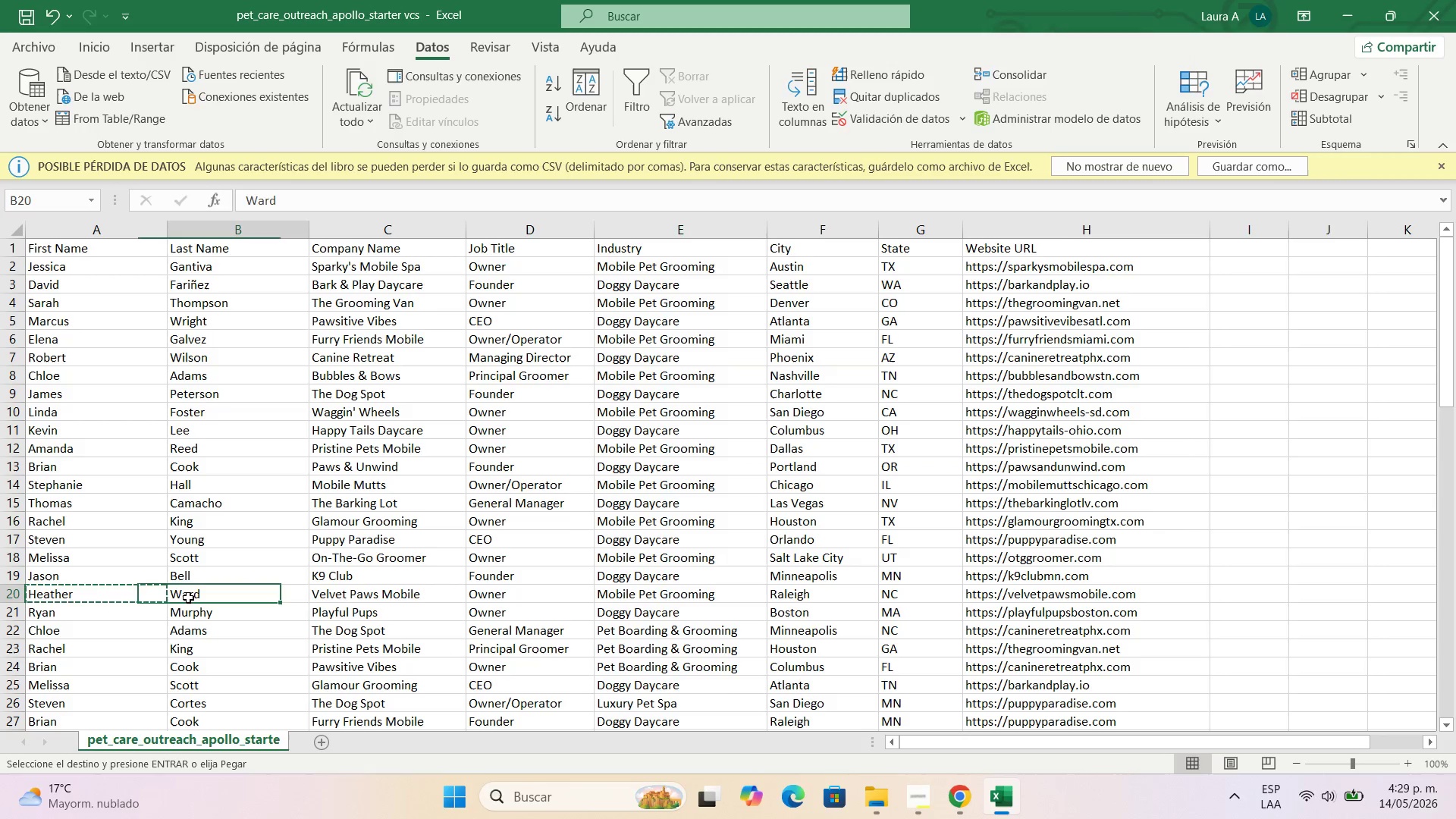 
hold_key(key=ControlLeft, duration=0.75)
 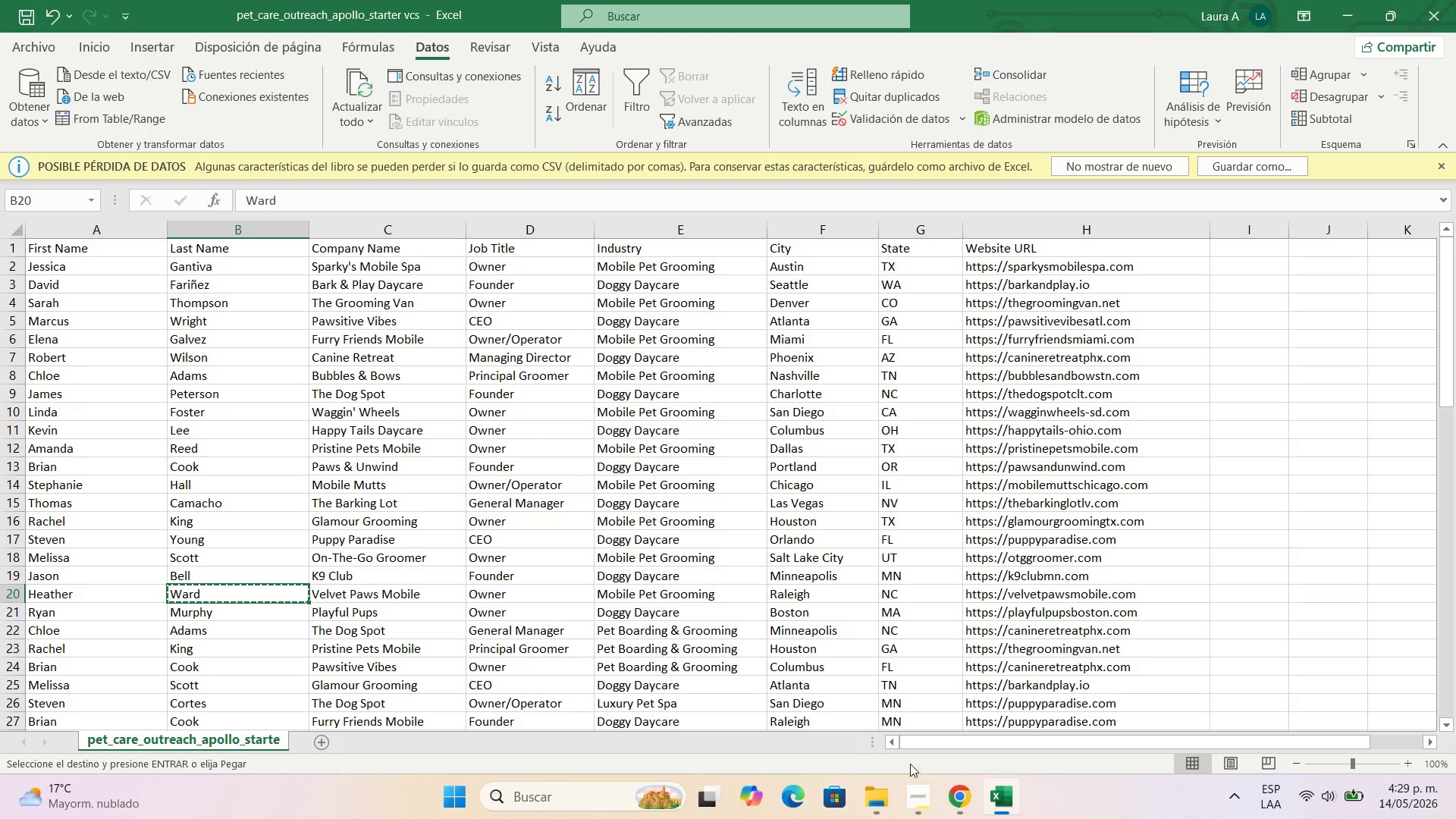 
hold_key(key=C, duration=0.34)
 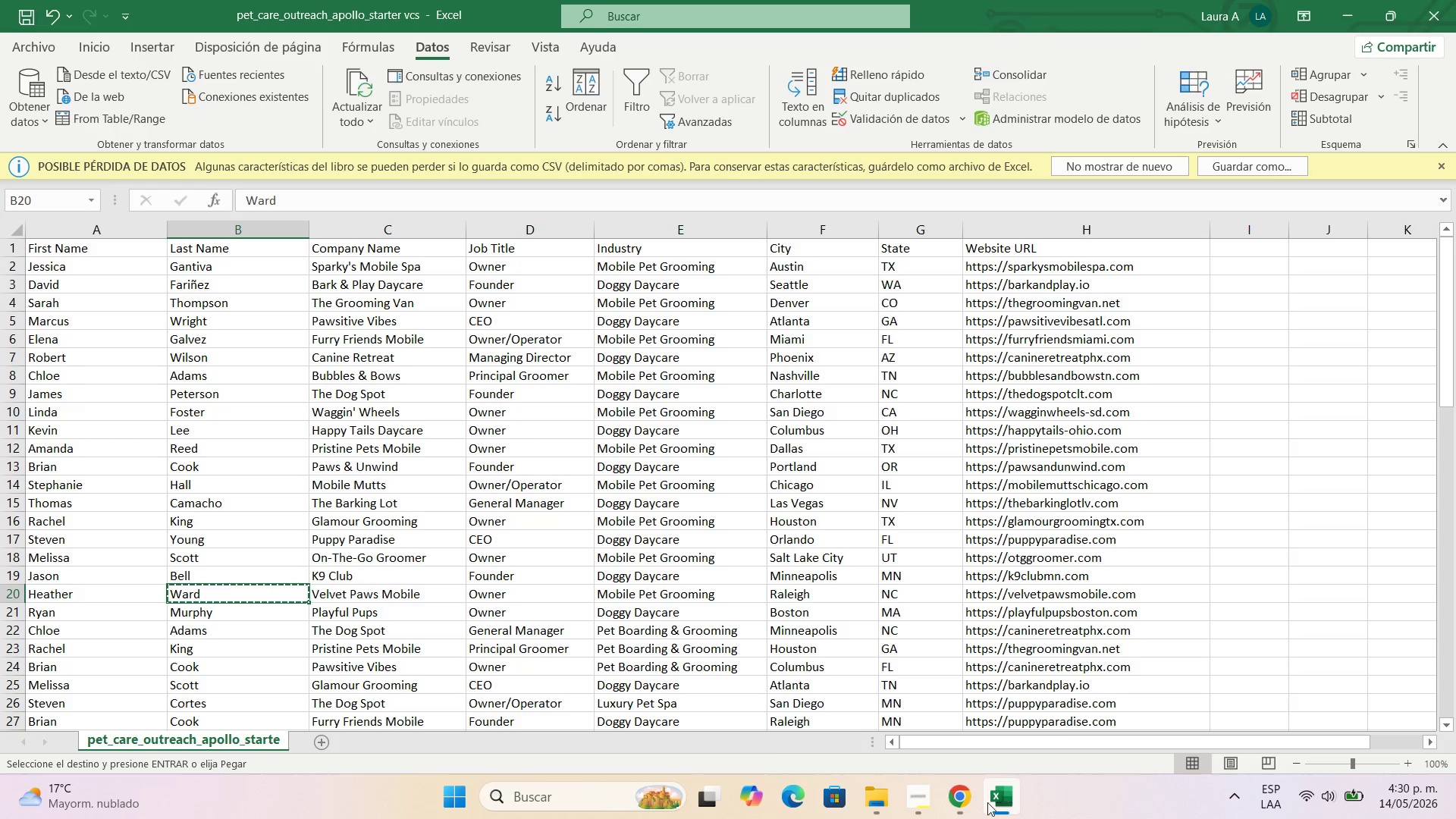 
left_click([974, 805])
 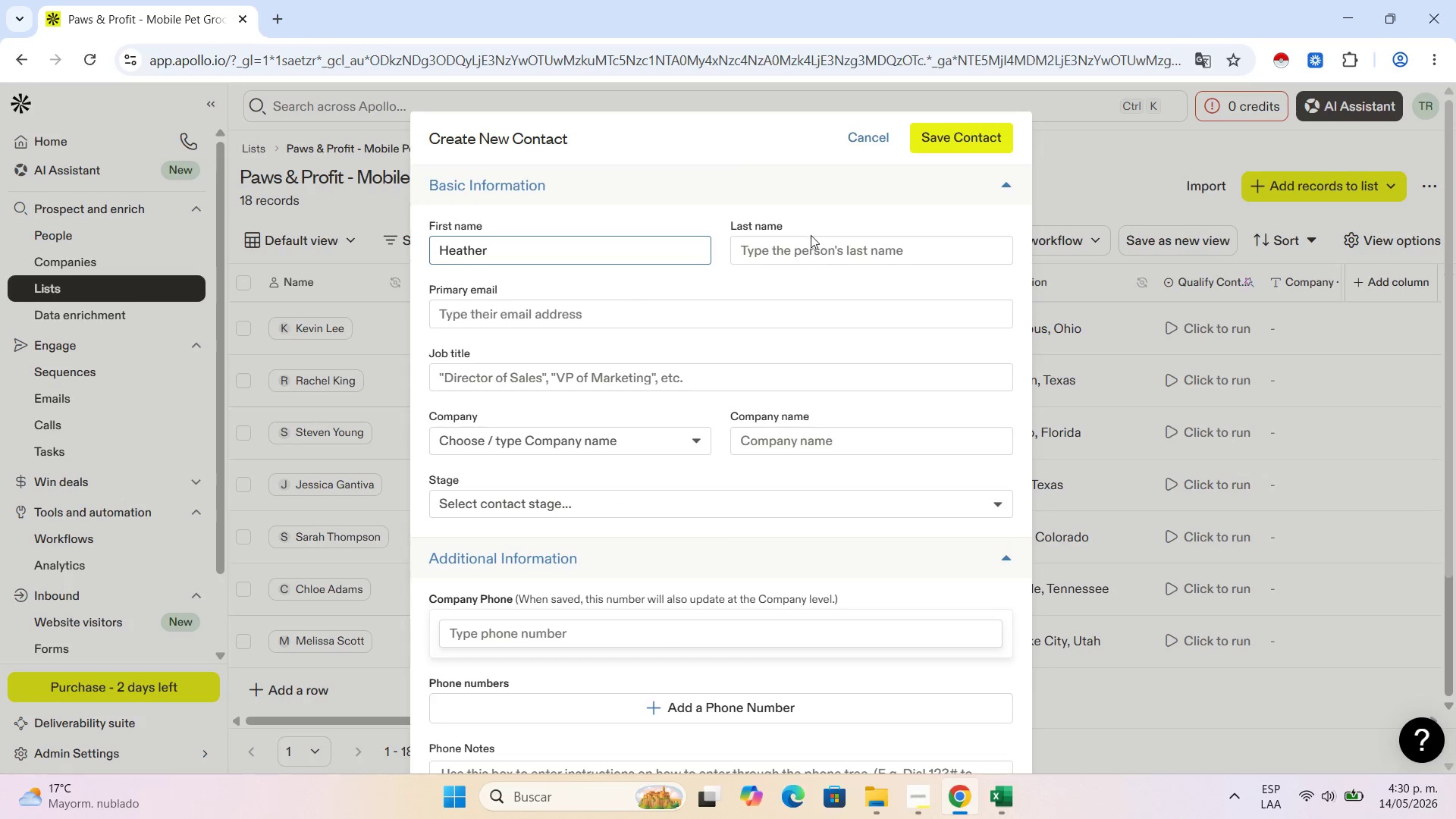 
left_click([811, 244])
 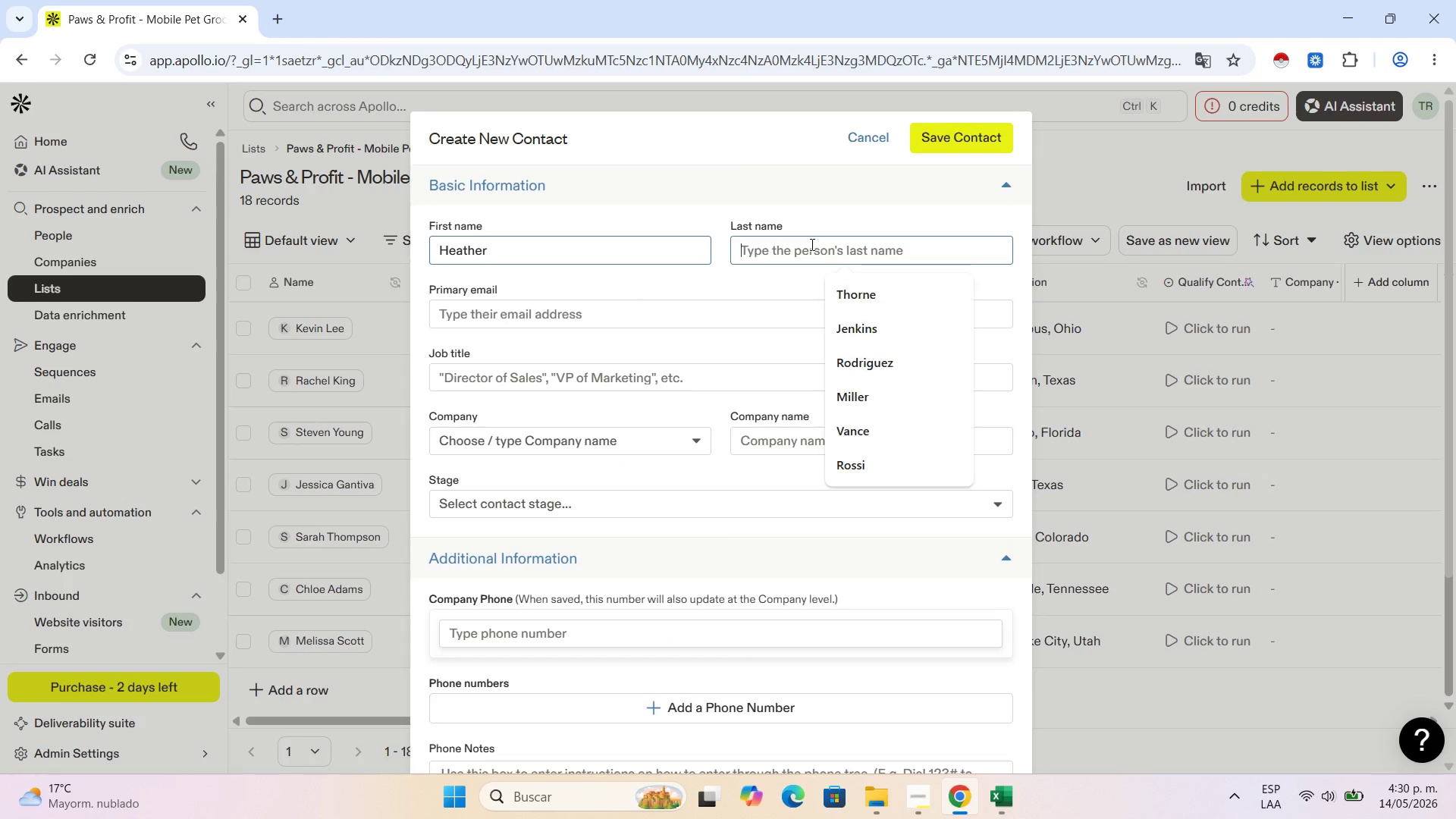 
key(Control+V)
 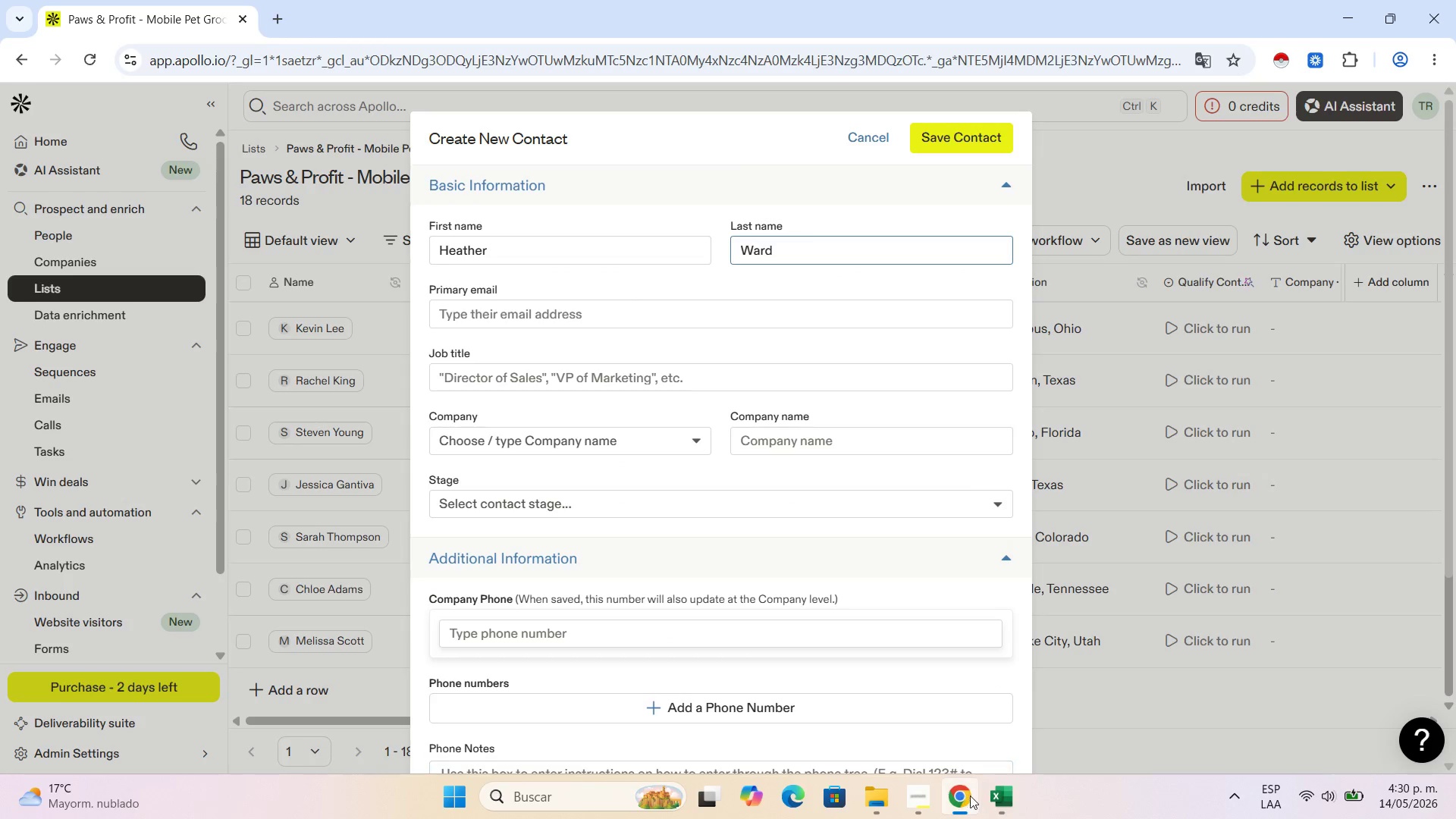 
left_click([999, 797])
 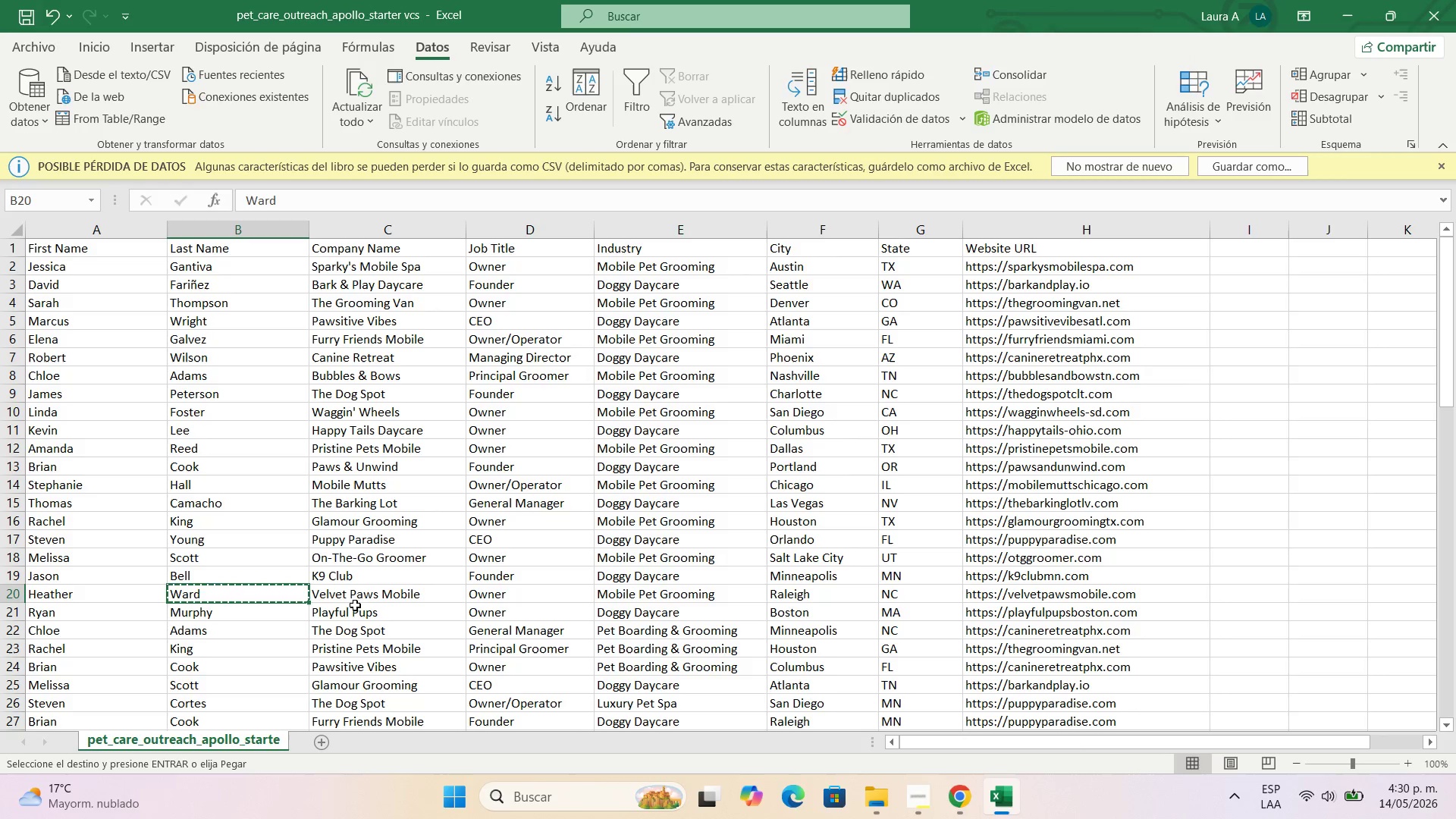 
left_click([361, 595])
 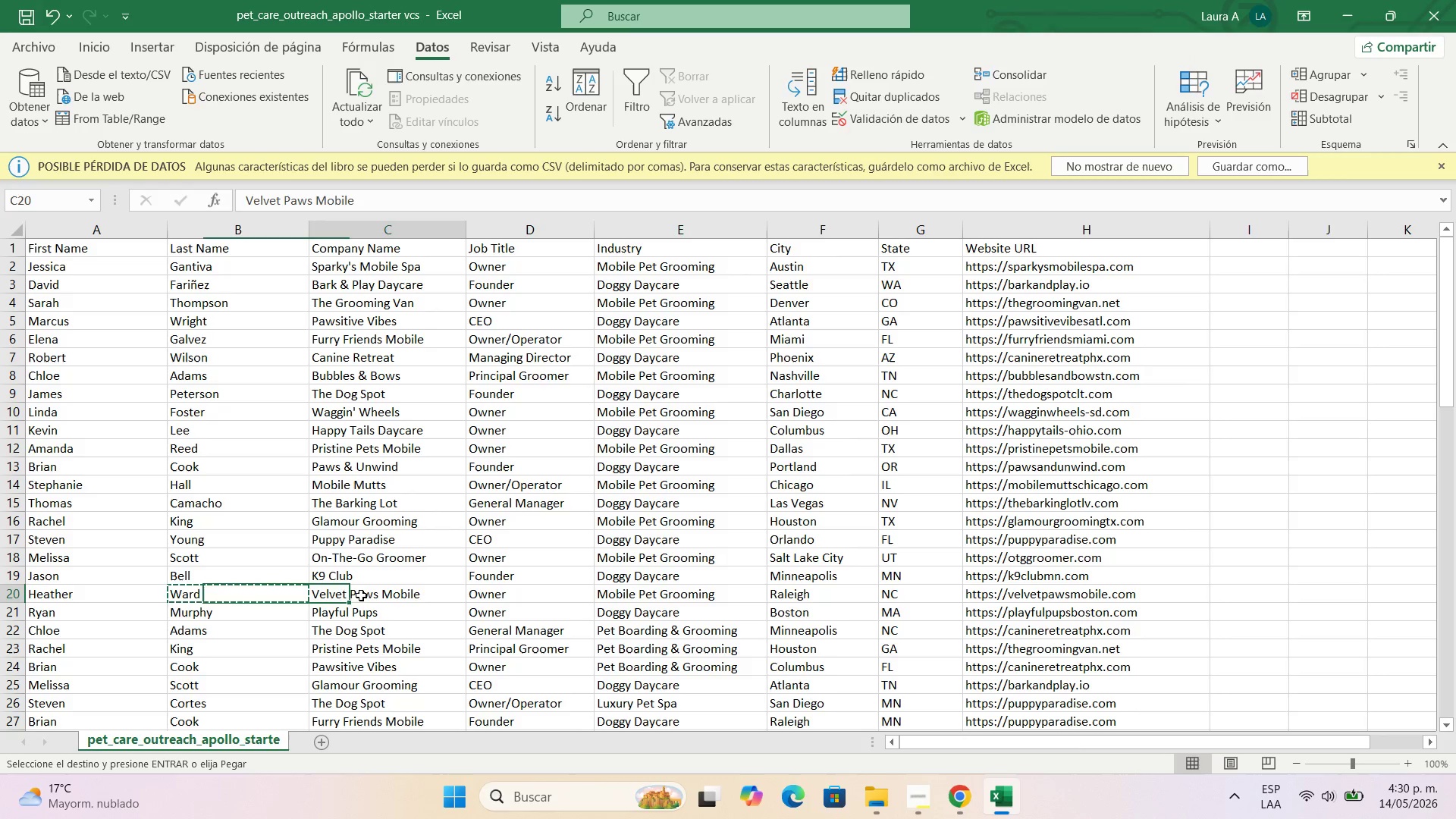 
key(Control+C)
 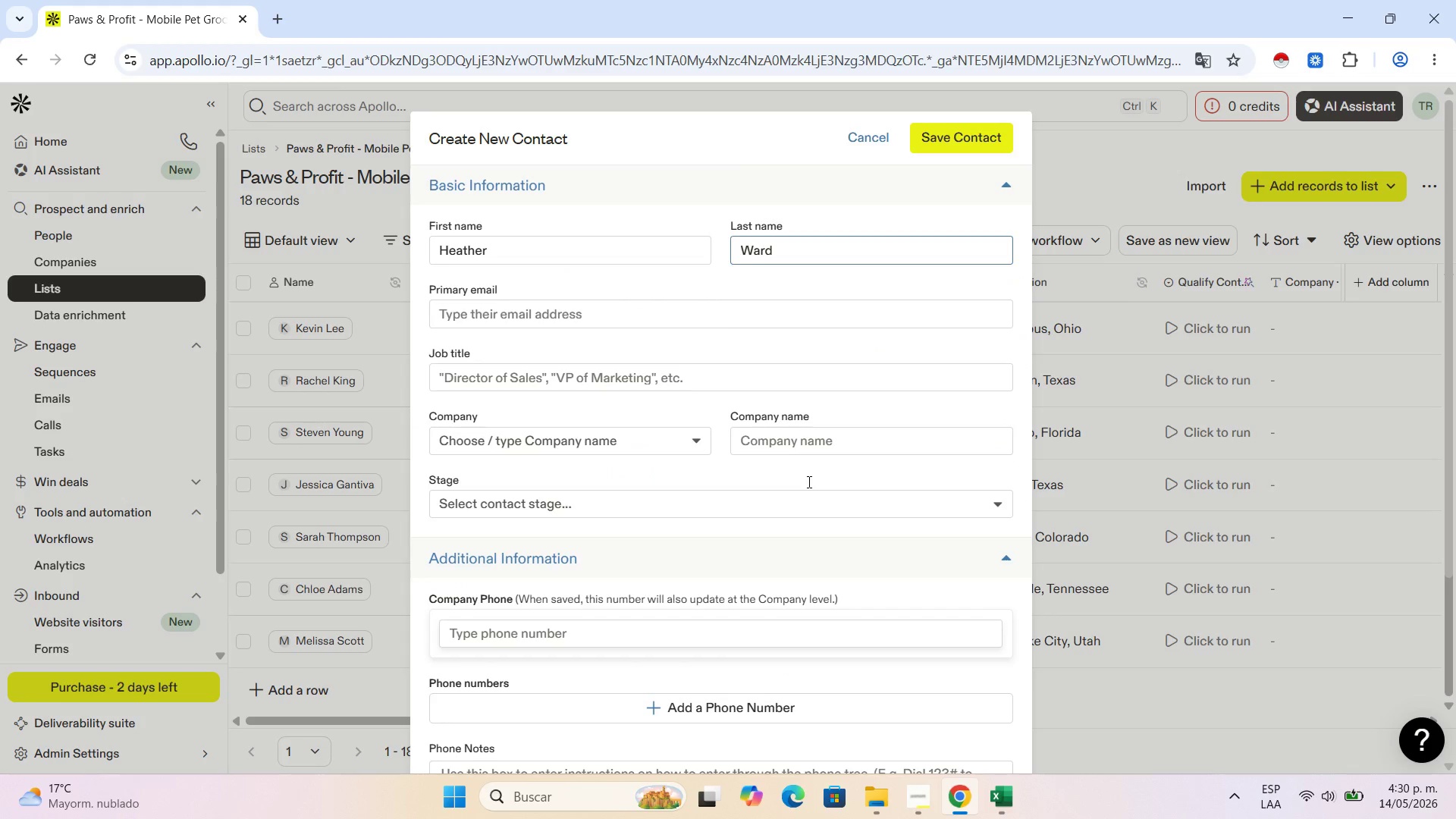 
left_click([790, 434])
 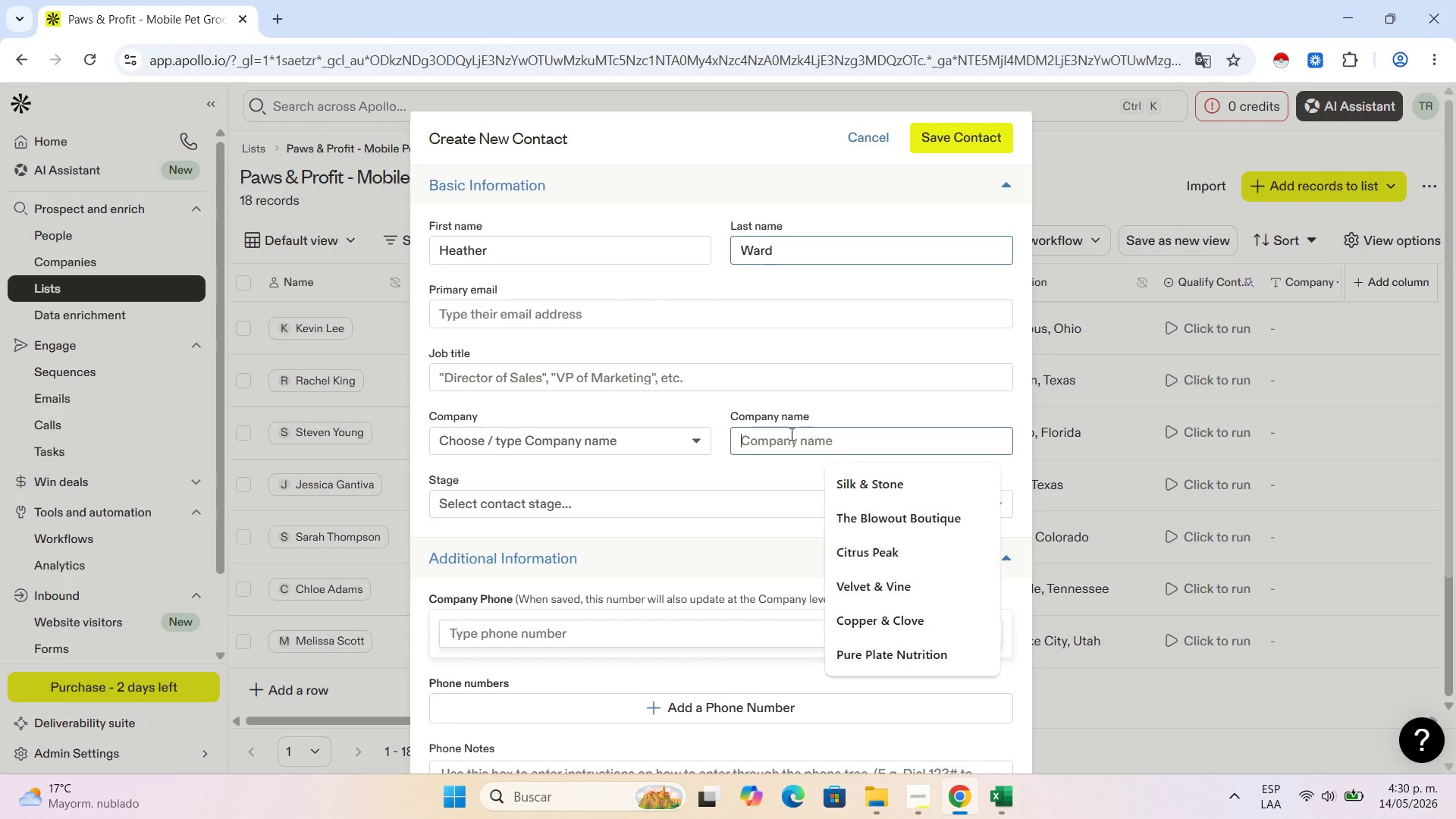 
key(Control+V)
 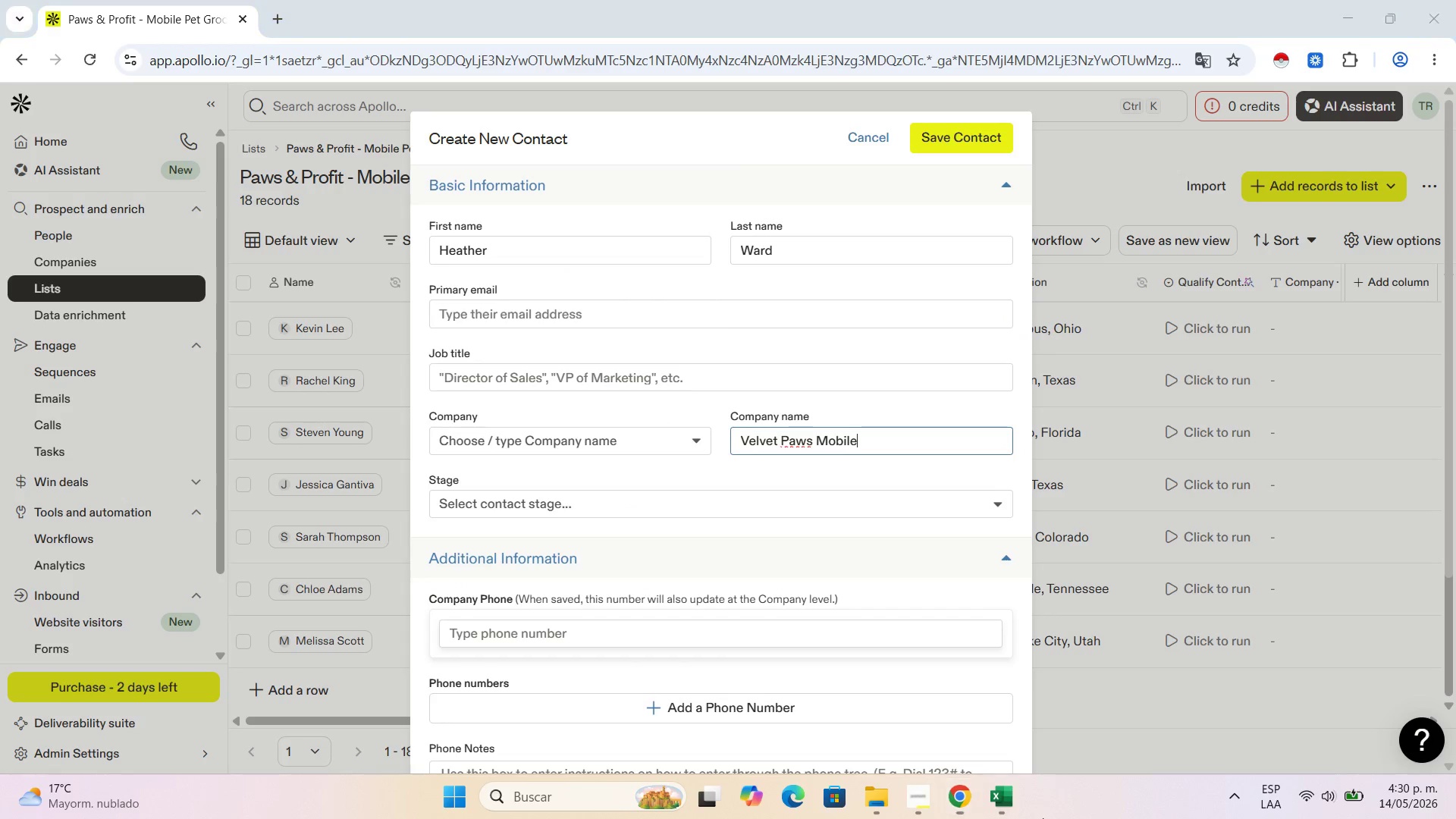 
left_click([1011, 792])
 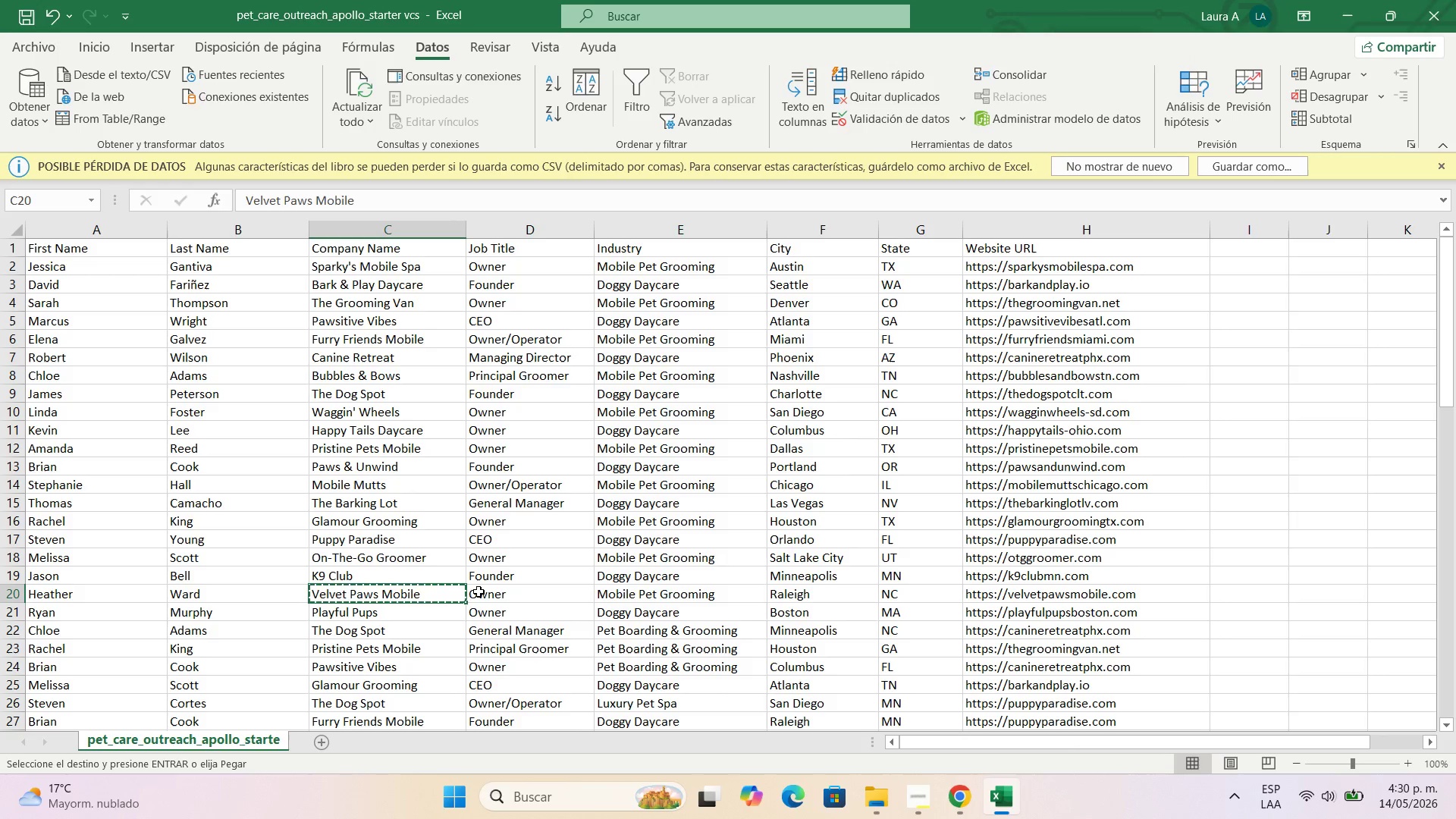 
left_click([479, 592])
 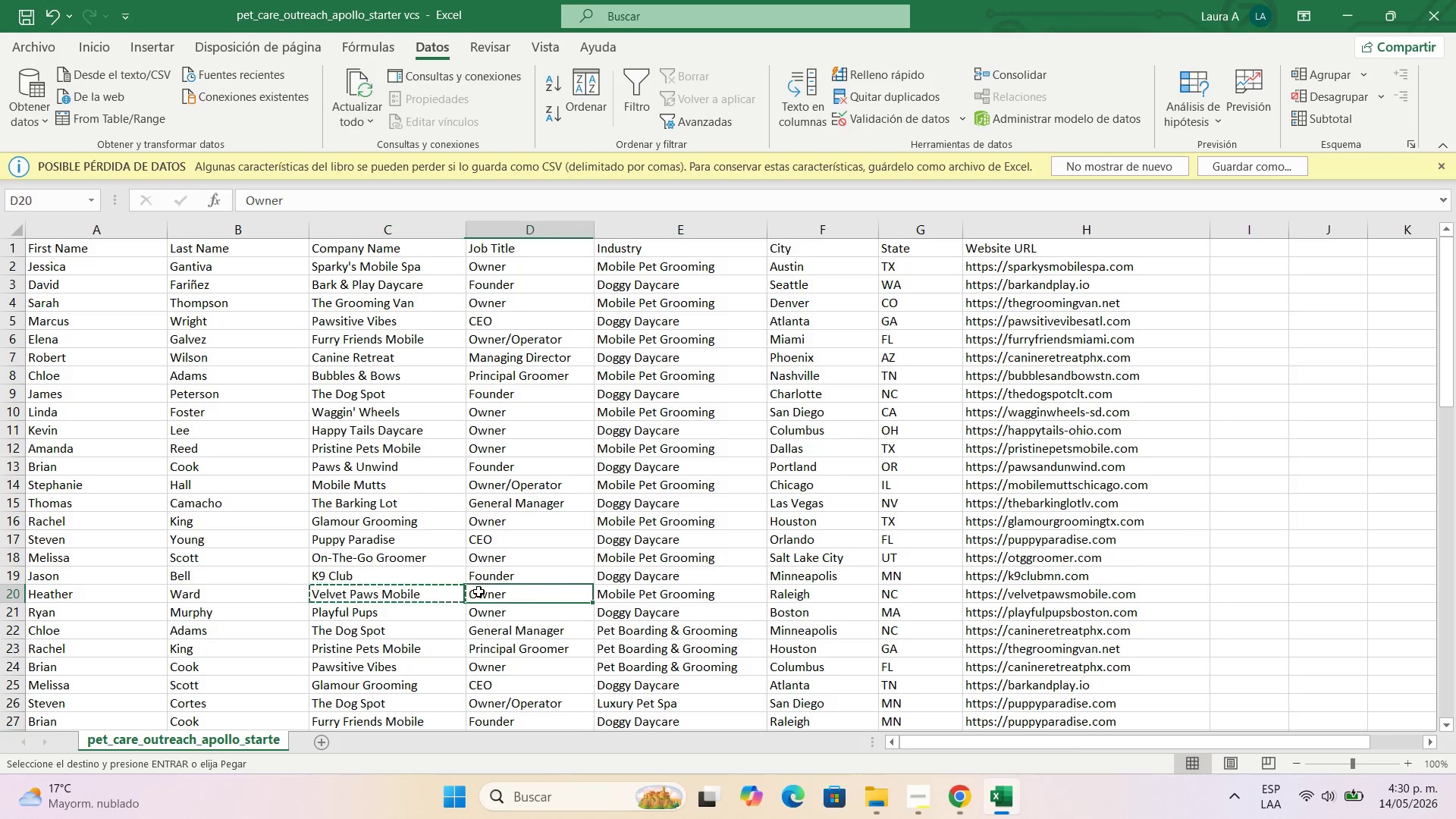 
key(Control+C)
 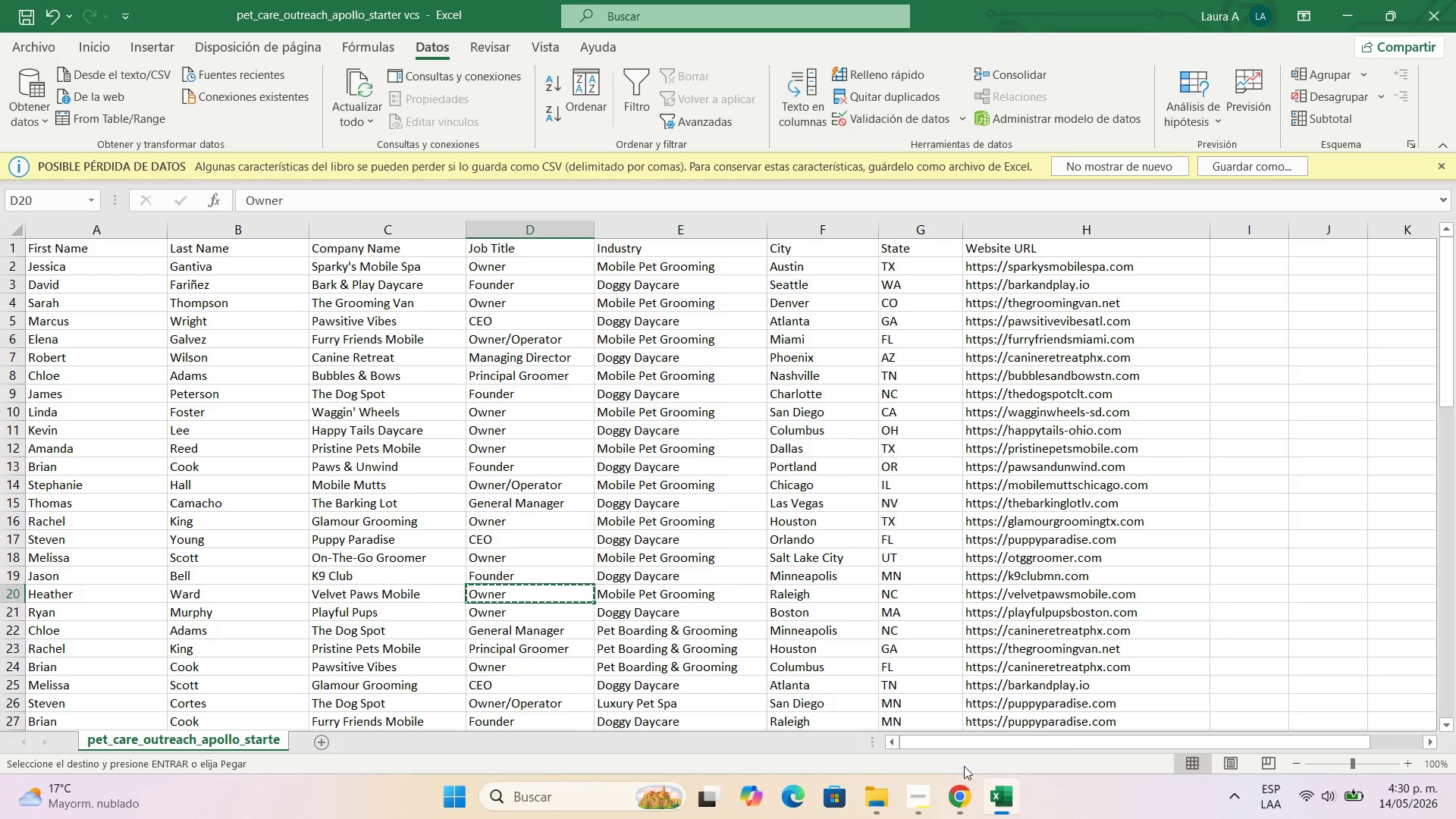 
left_click([967, 810])
 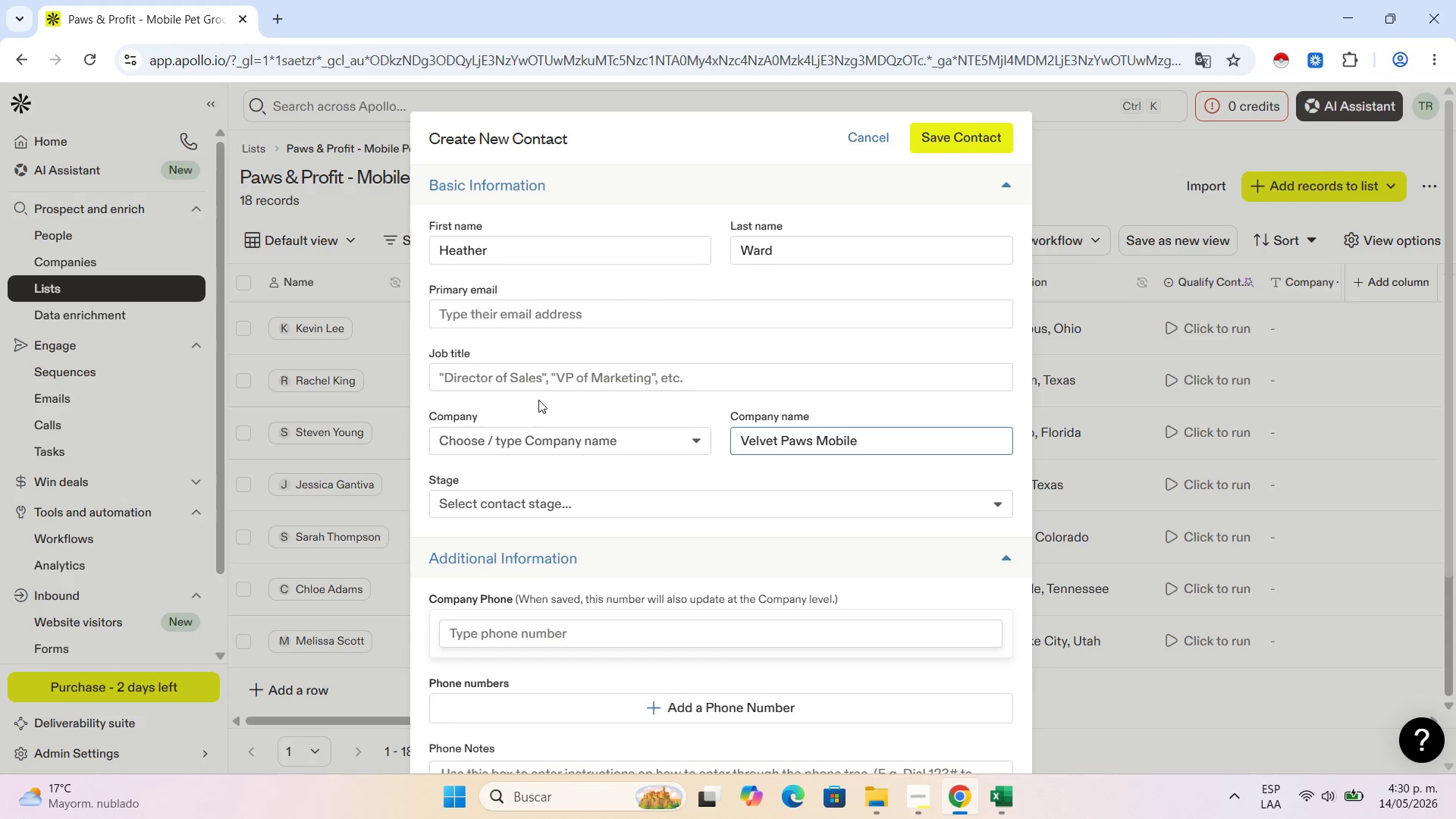 
left_click([536, 381])
 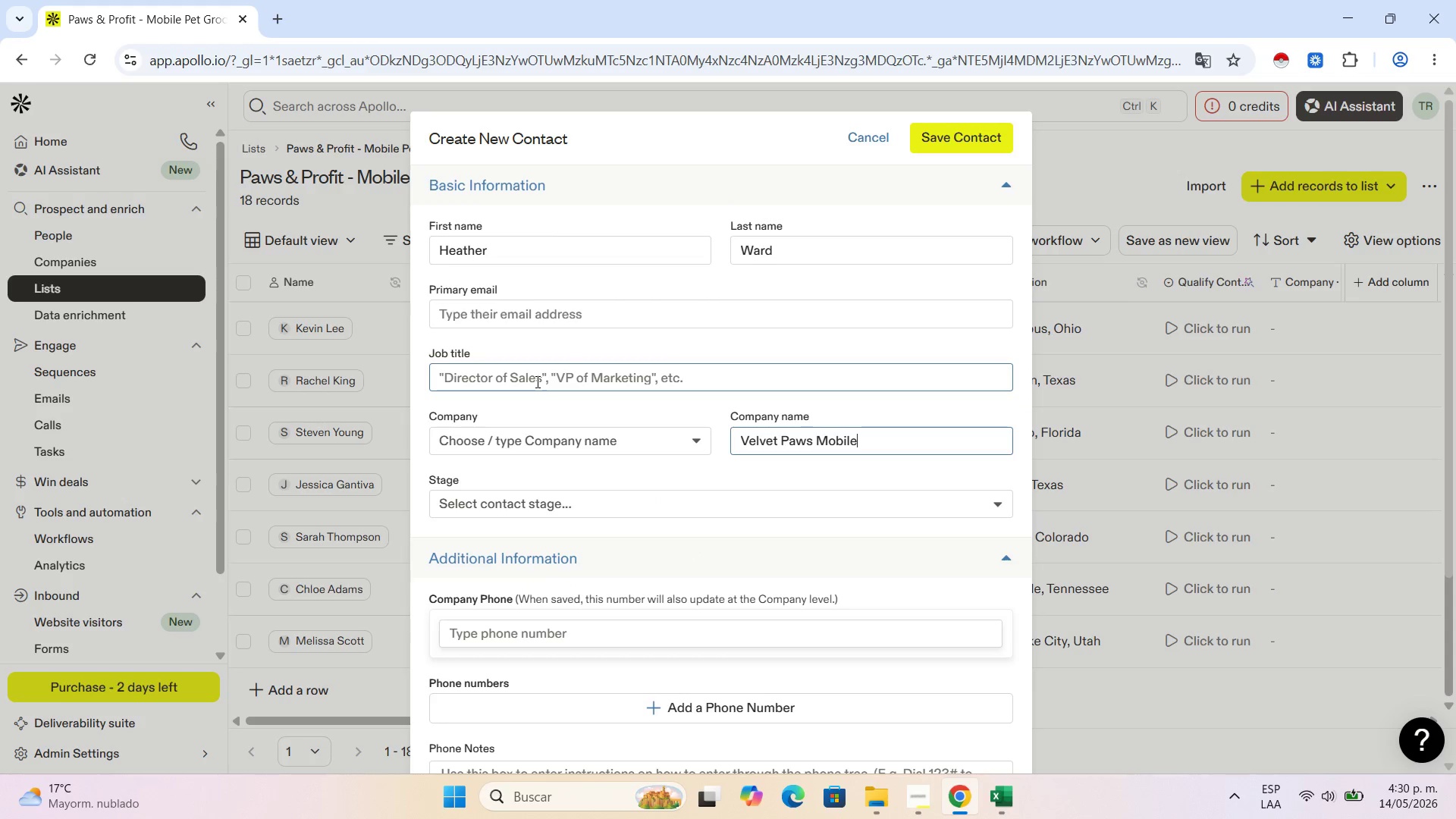 
key(Control+V)
 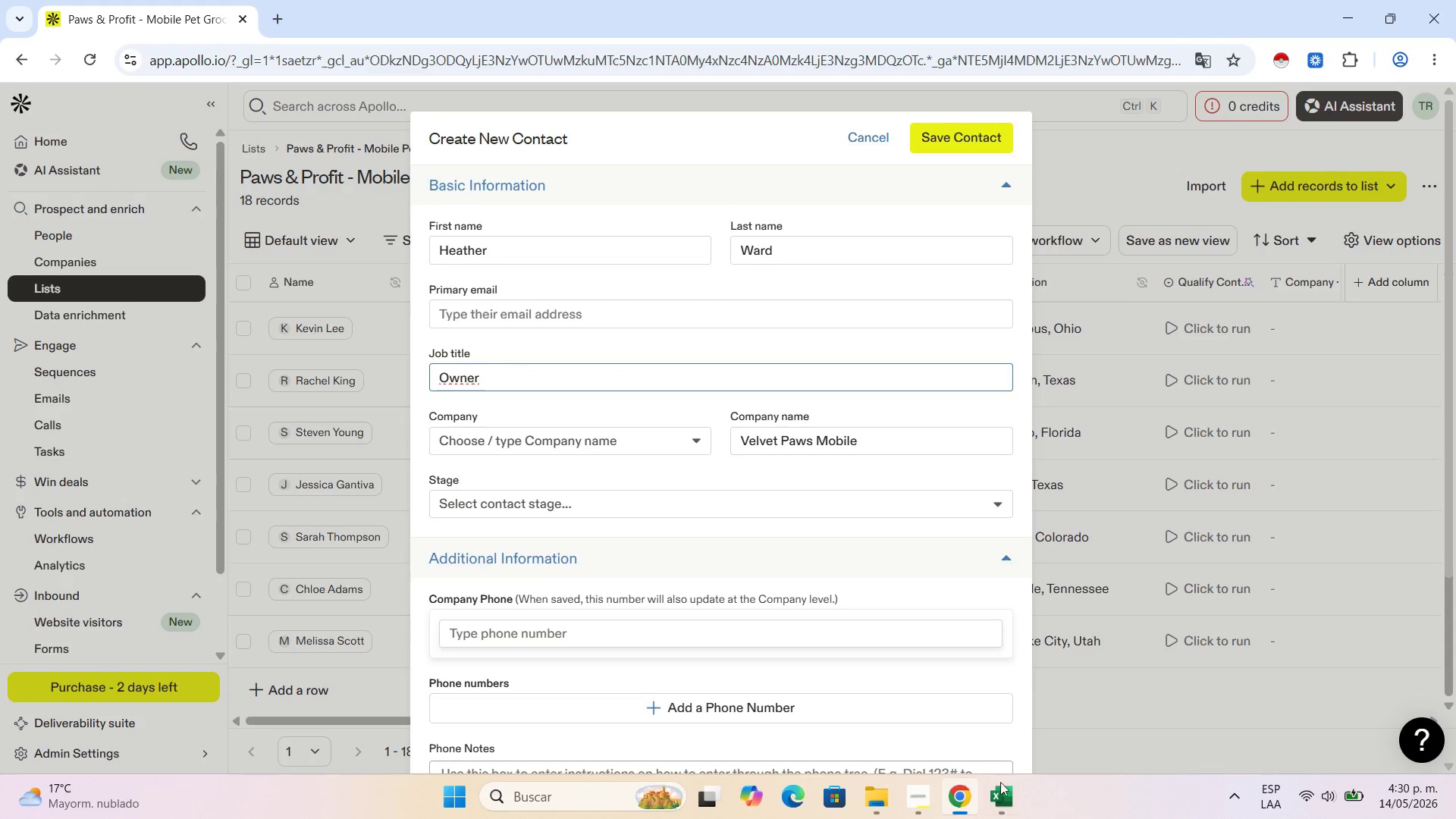 
left_click([1009, 802])
 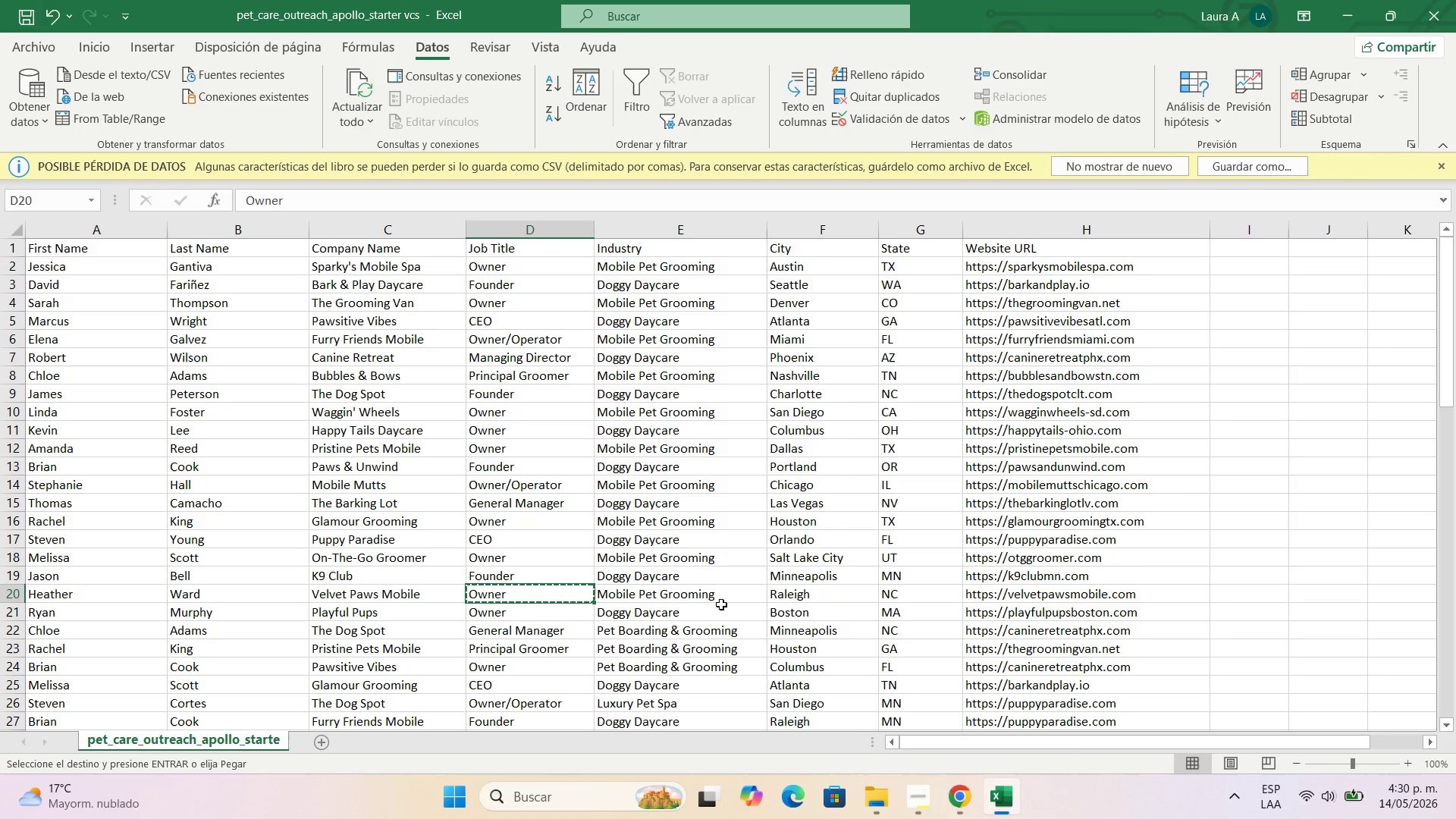 
left_click([714, 596])
 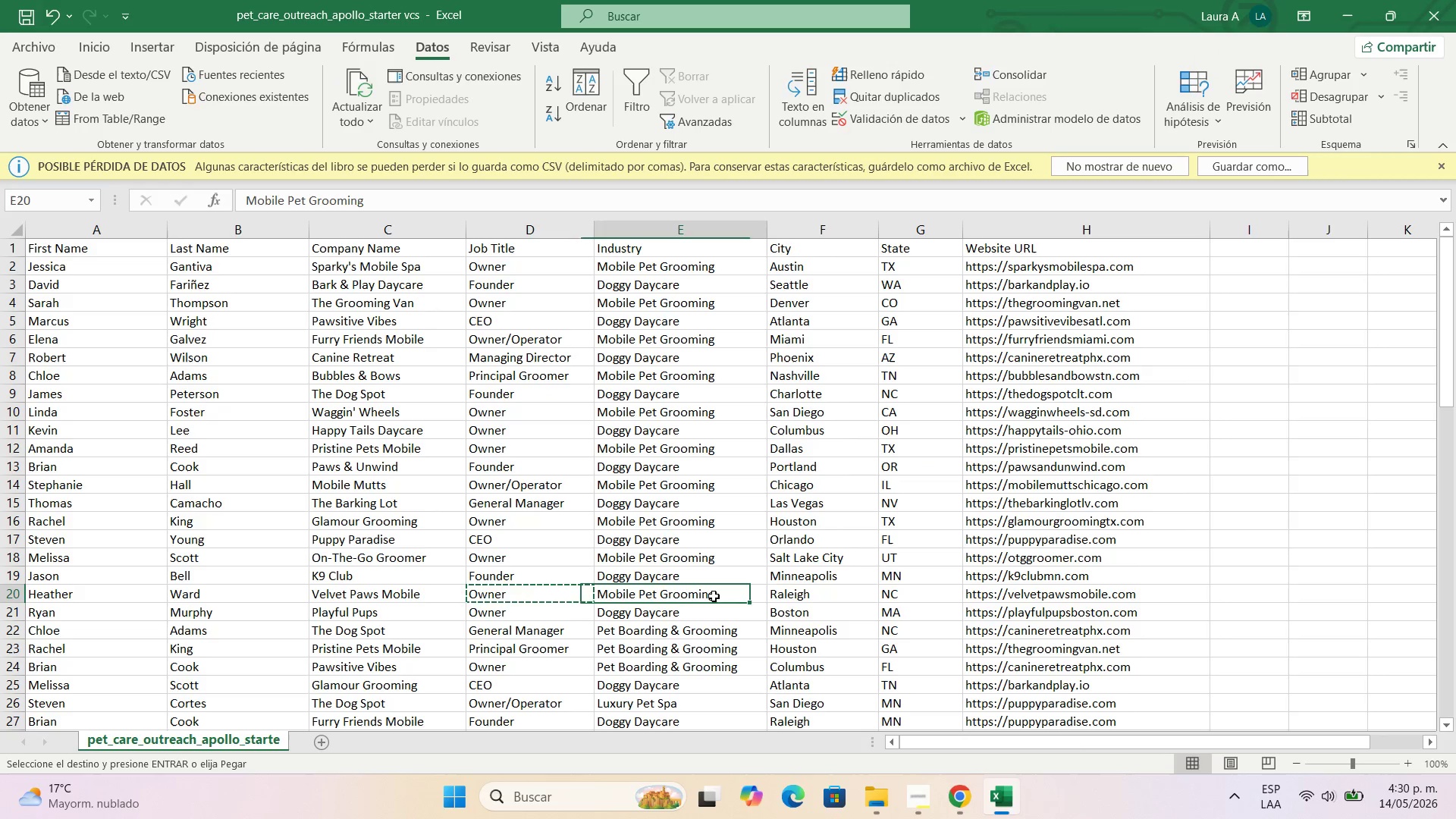 
key(Control+C)
 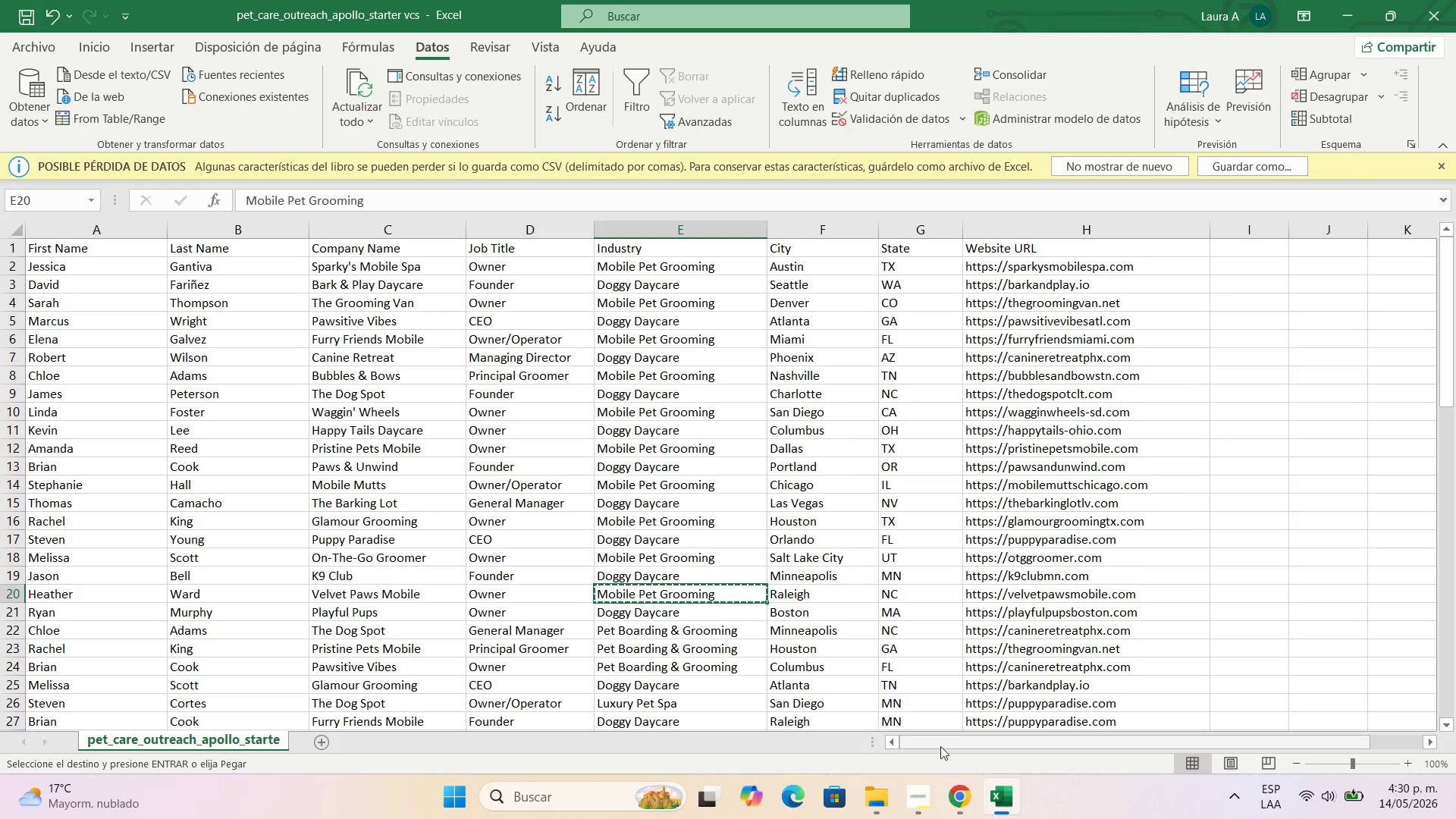 
left_click([953, 795])
 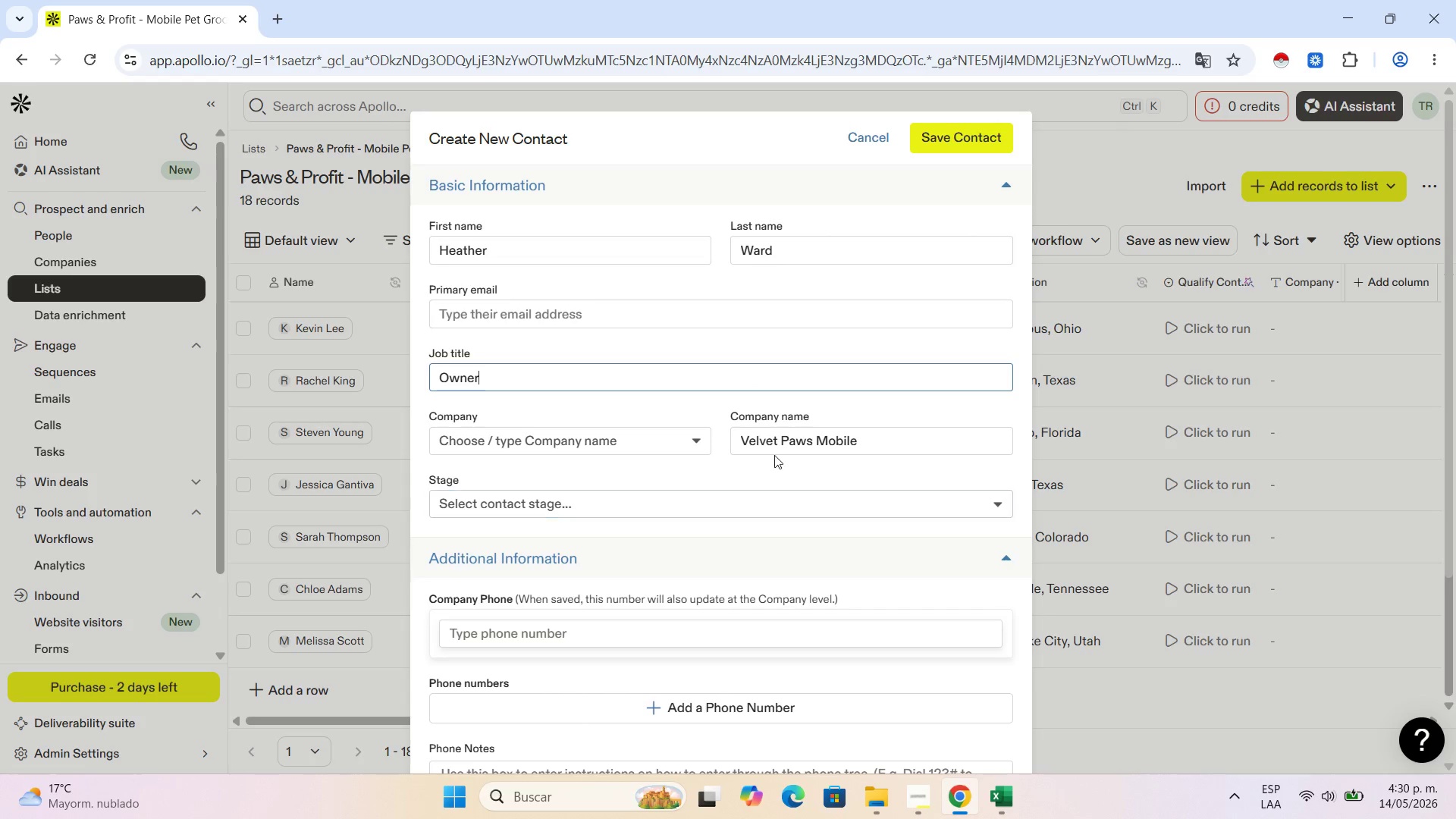 
scroll: coordinate [743, 609], scroll_direction: down, amount: 4.0
 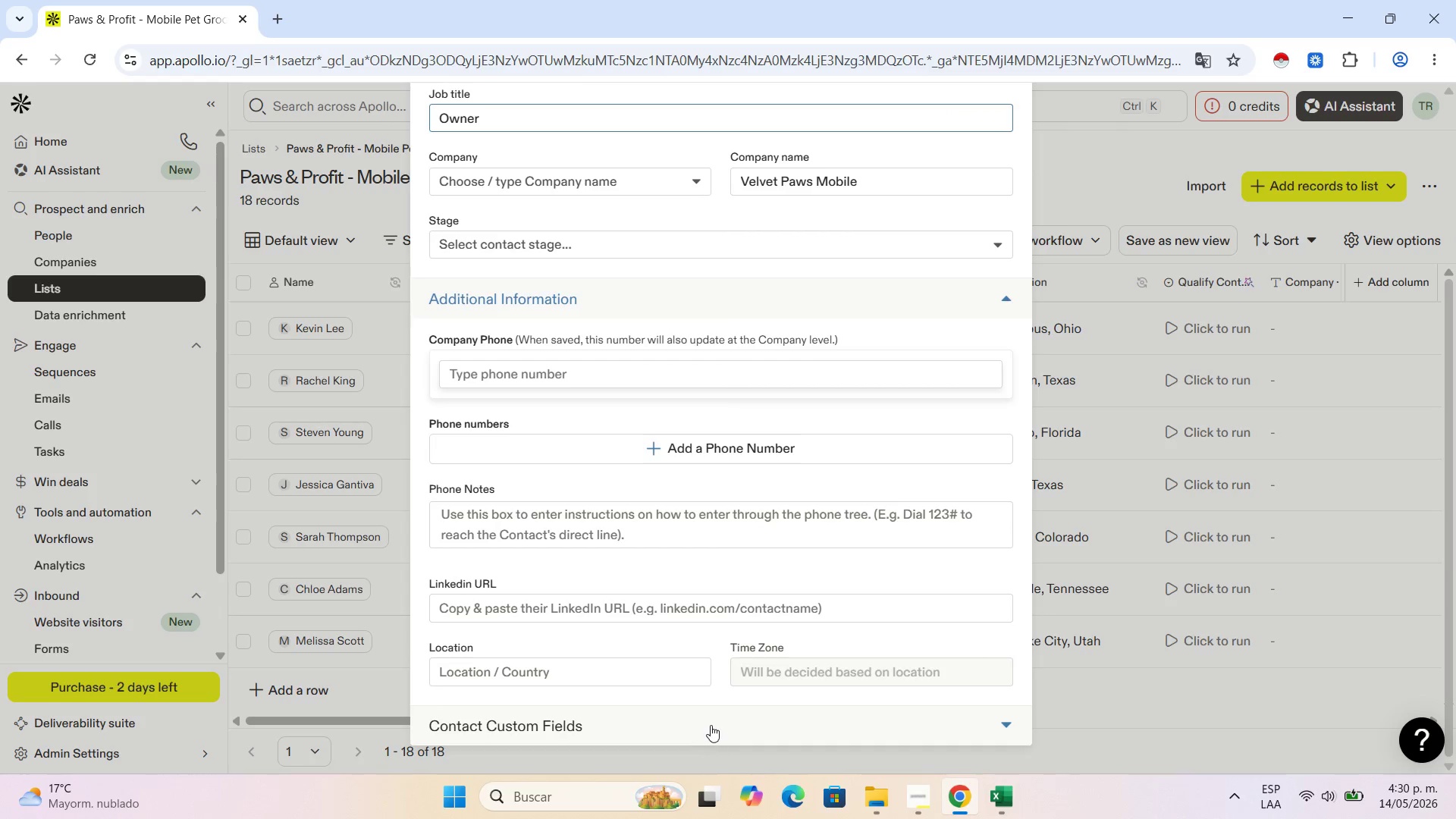 
left_click([711, 723])
 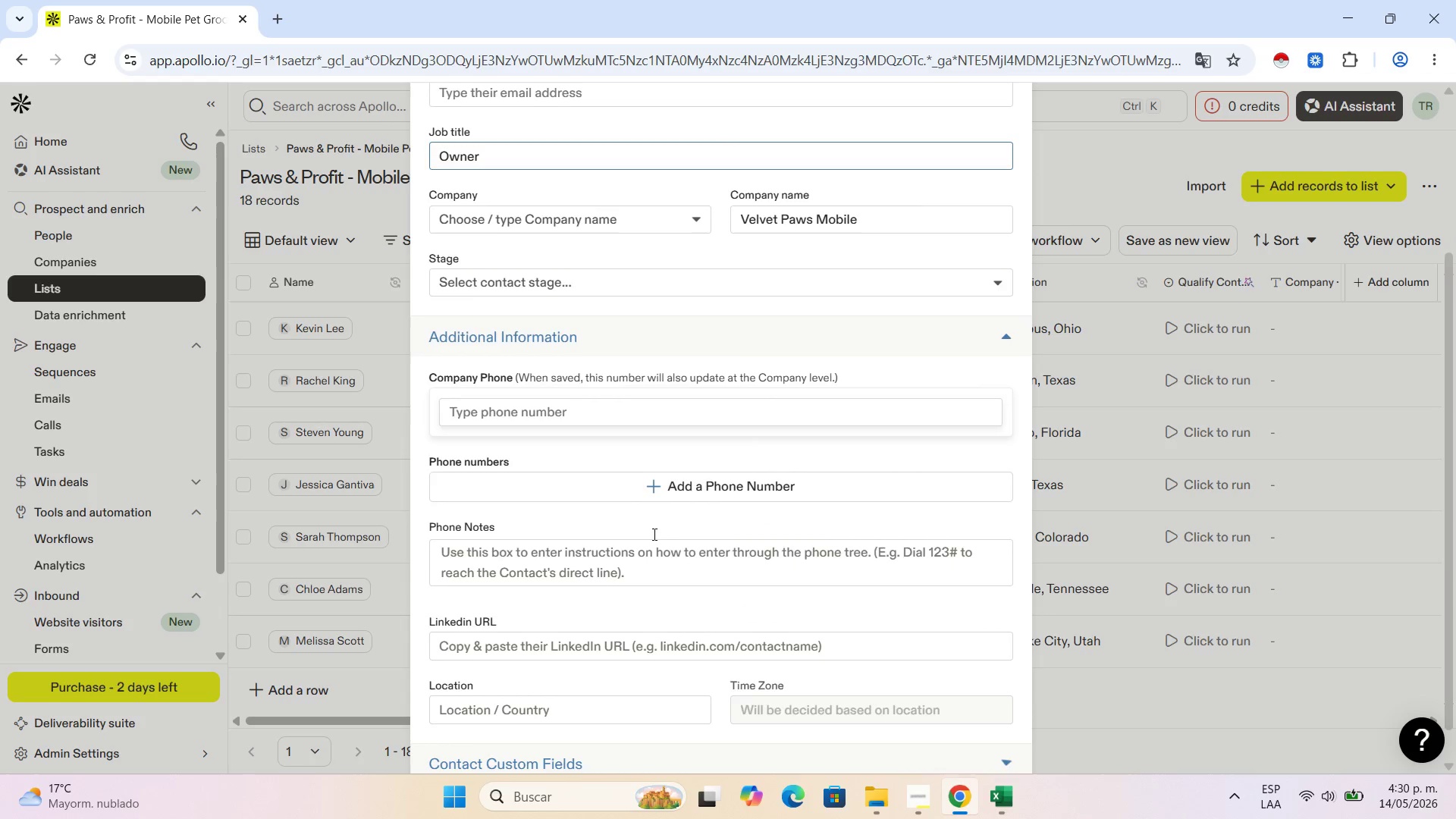 
scroll: coordinate [653, 534], scroll_direction: down, amount: 6.0
 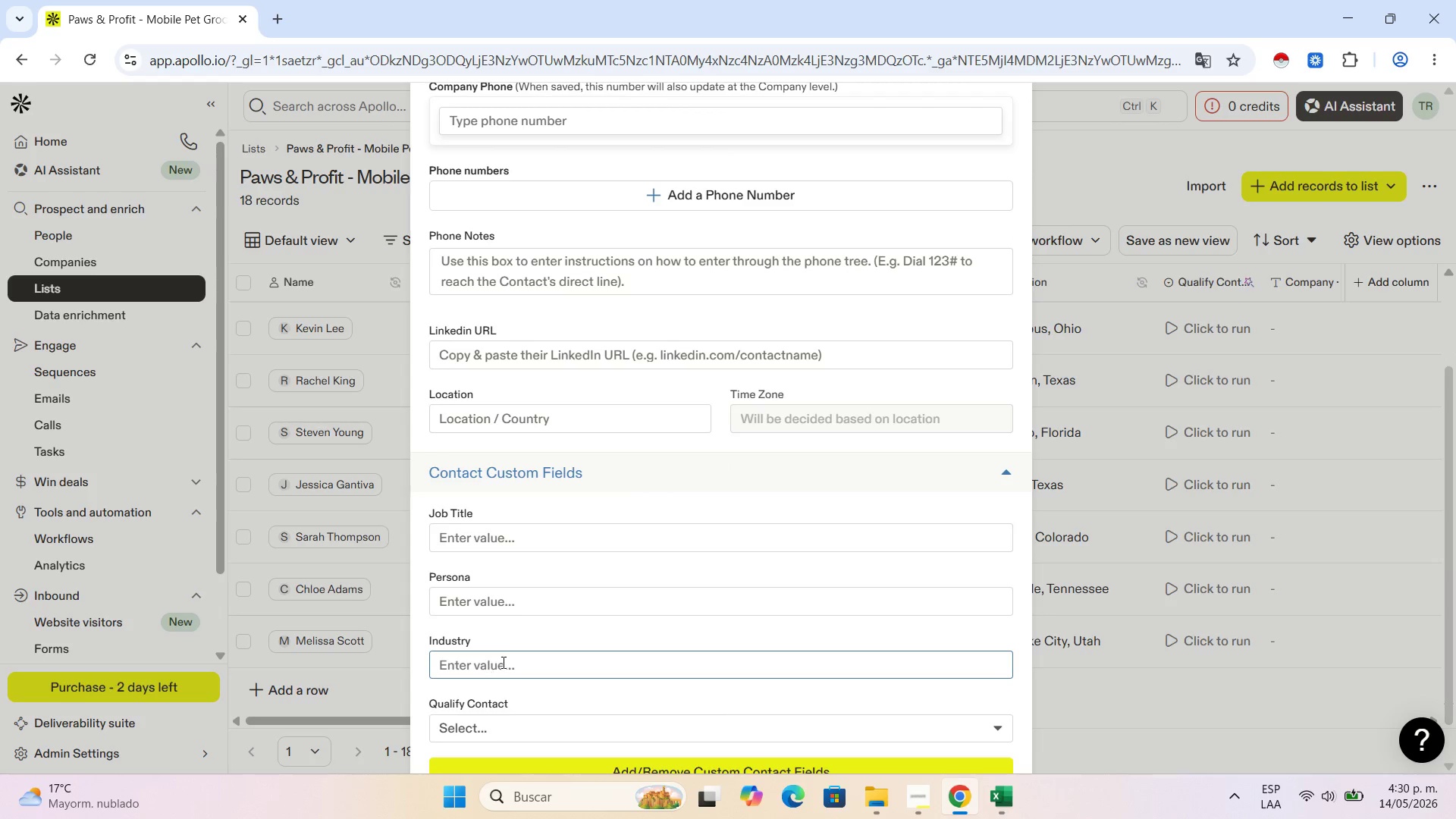 
left_click([502, 662])
 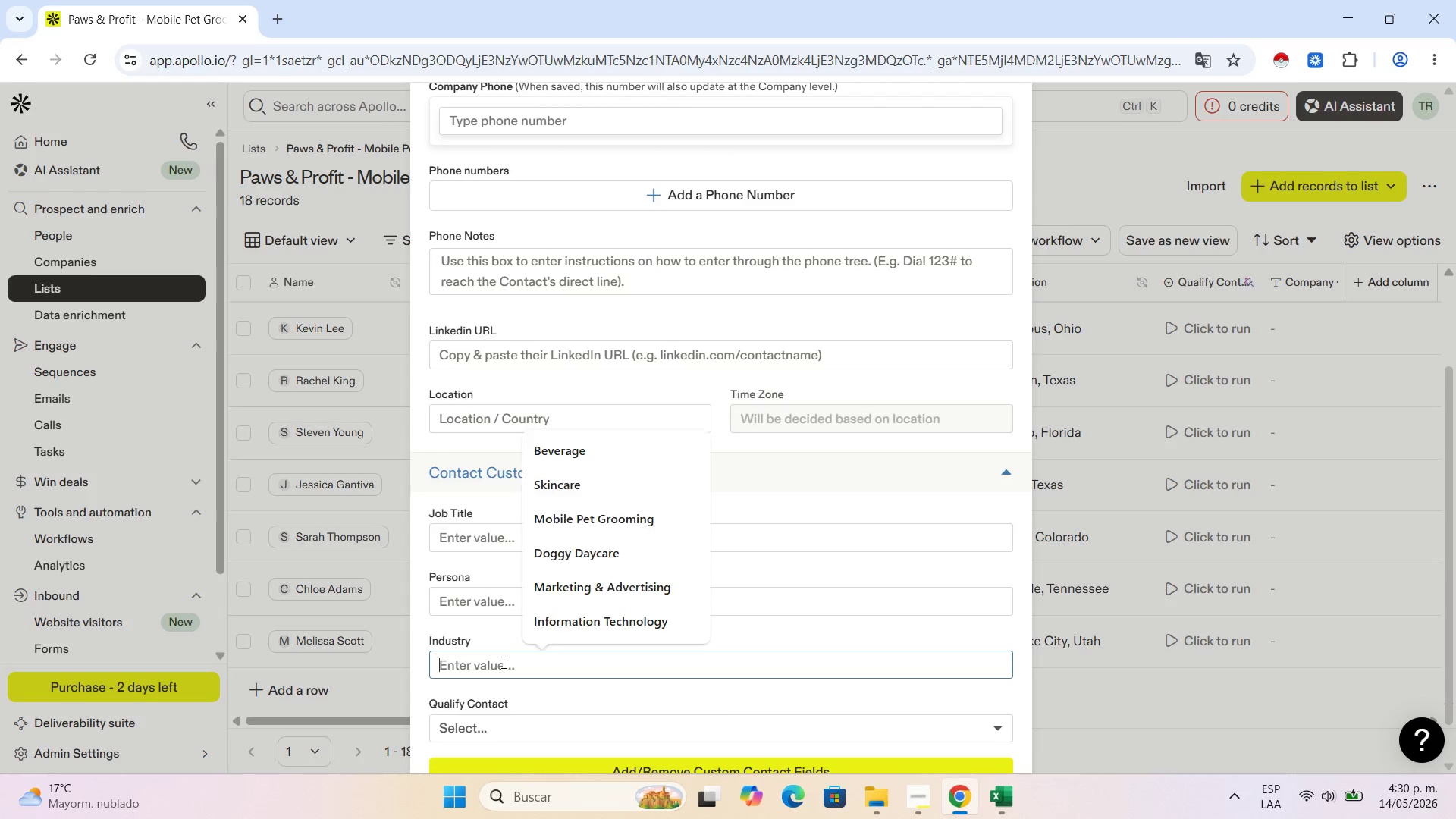 
key(Control+V)
 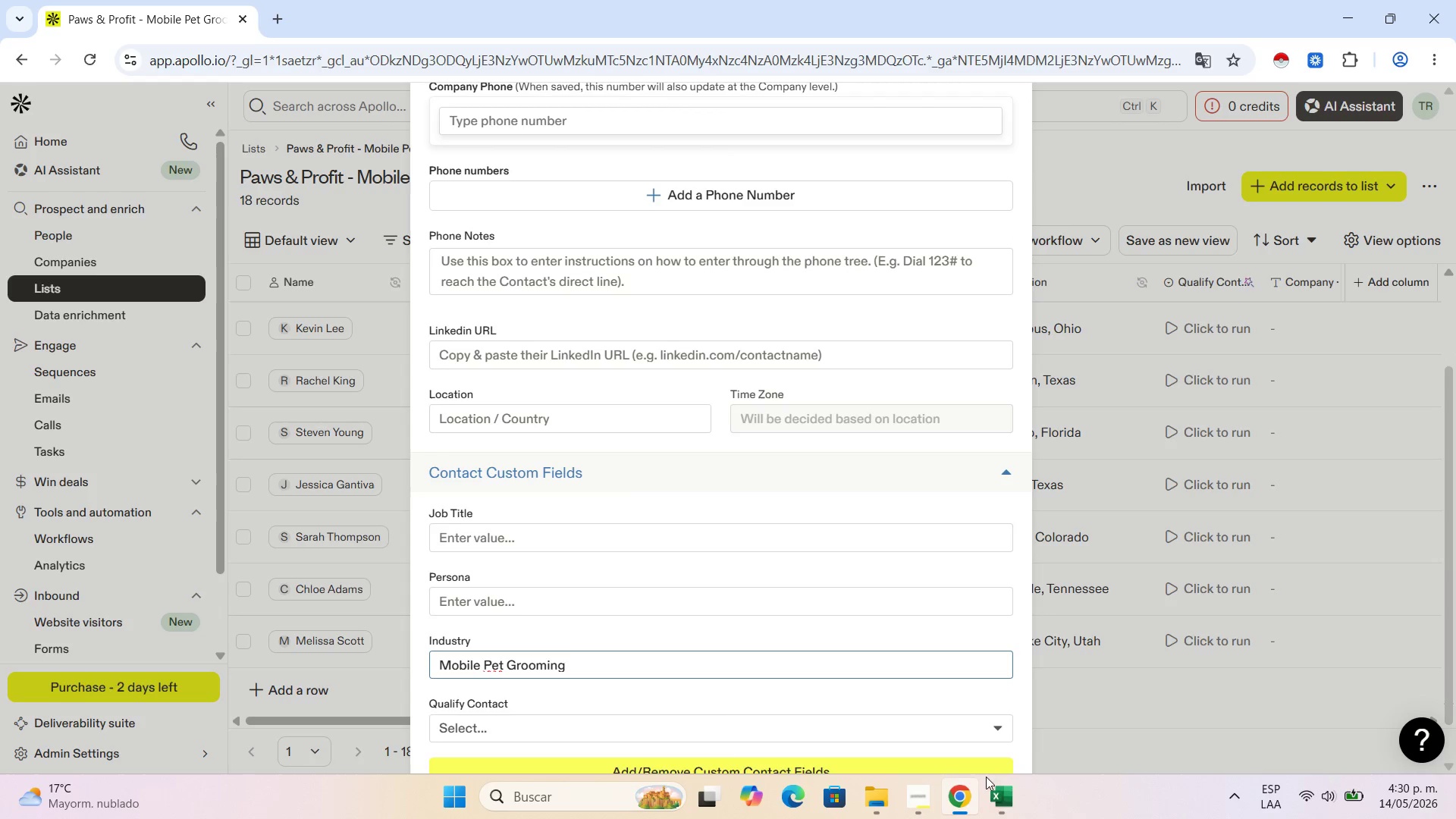 
left_click([995, 793])
 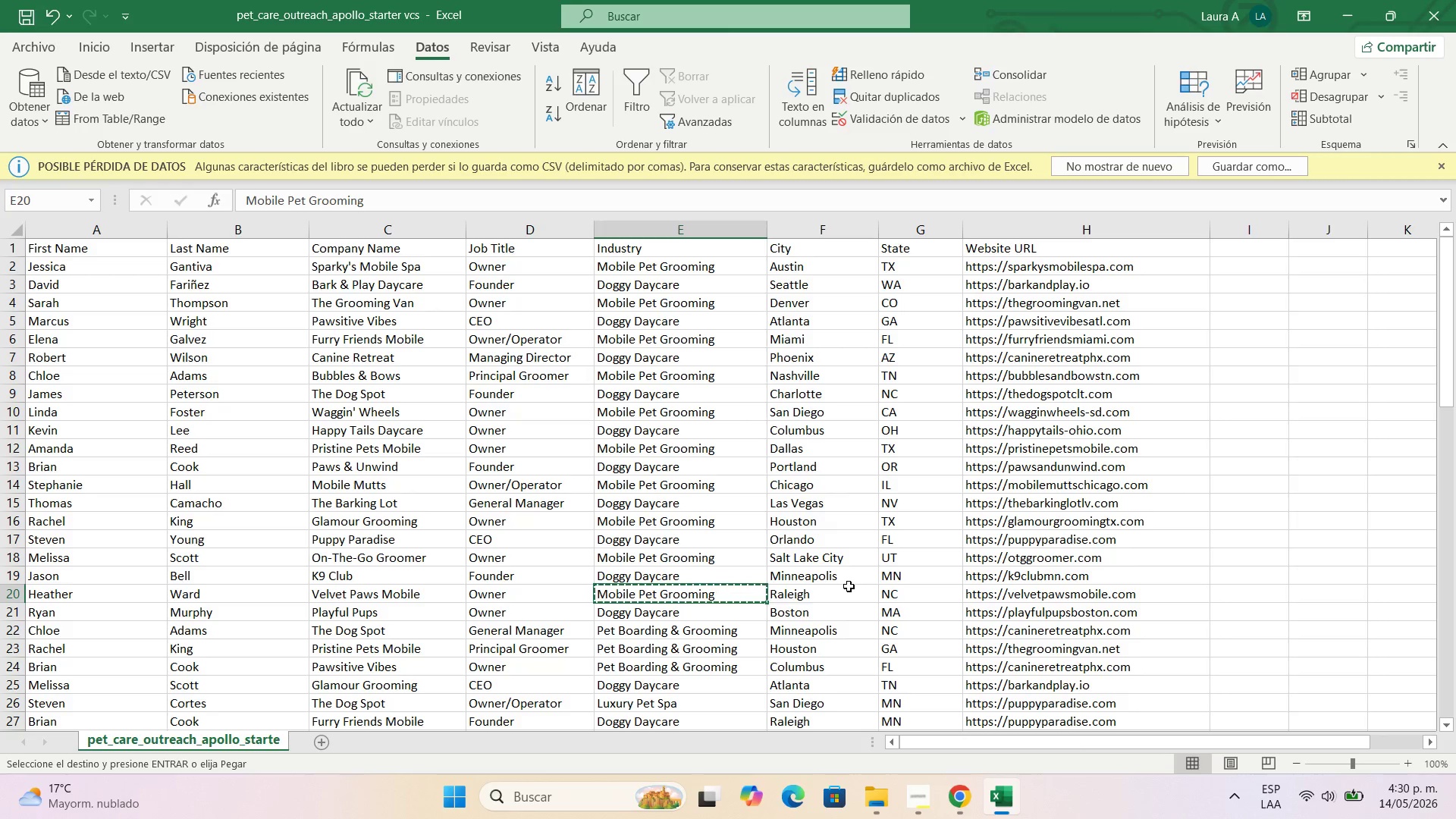 
left_click([847, 590])
 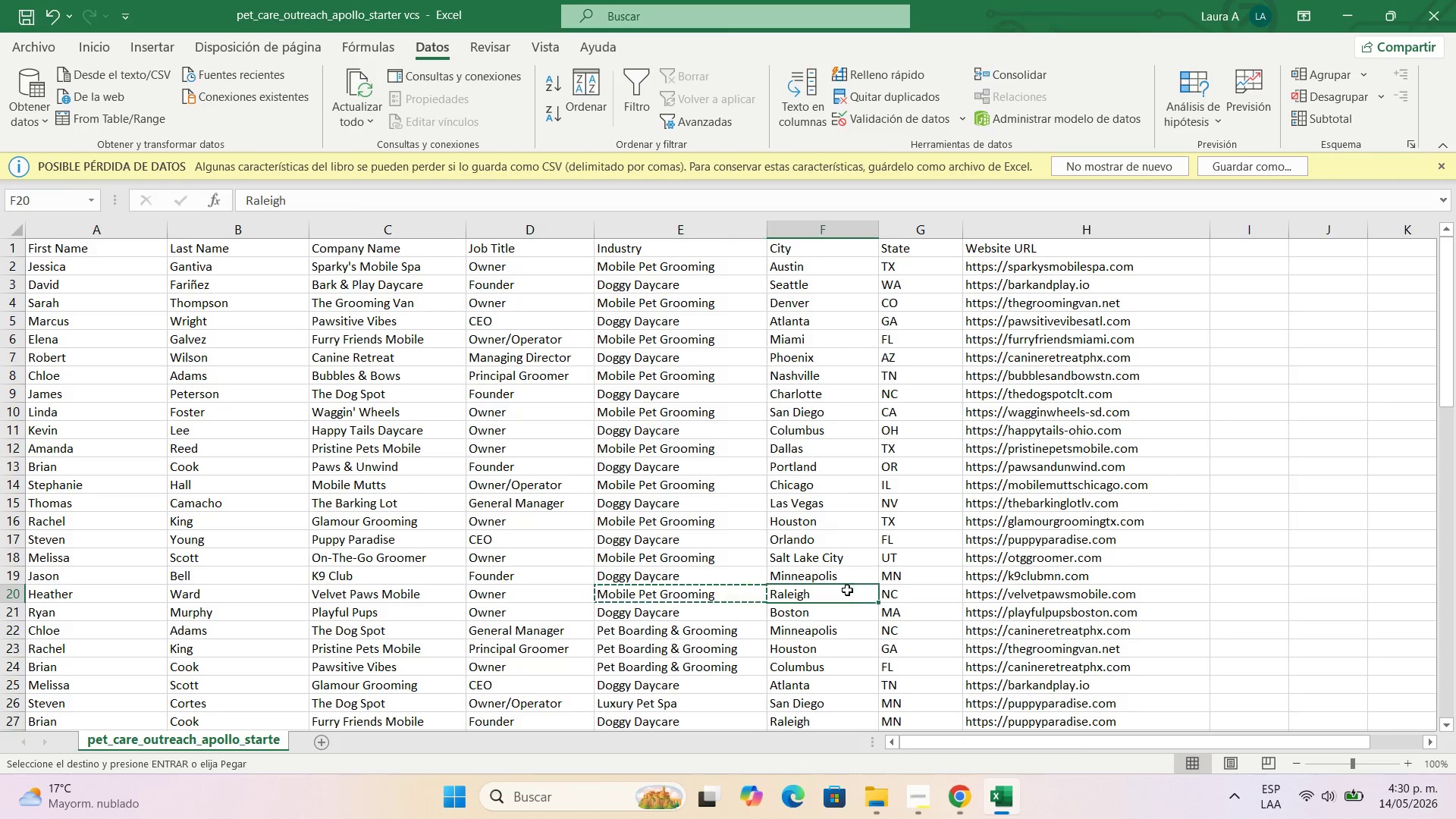 
key(Control+C)
 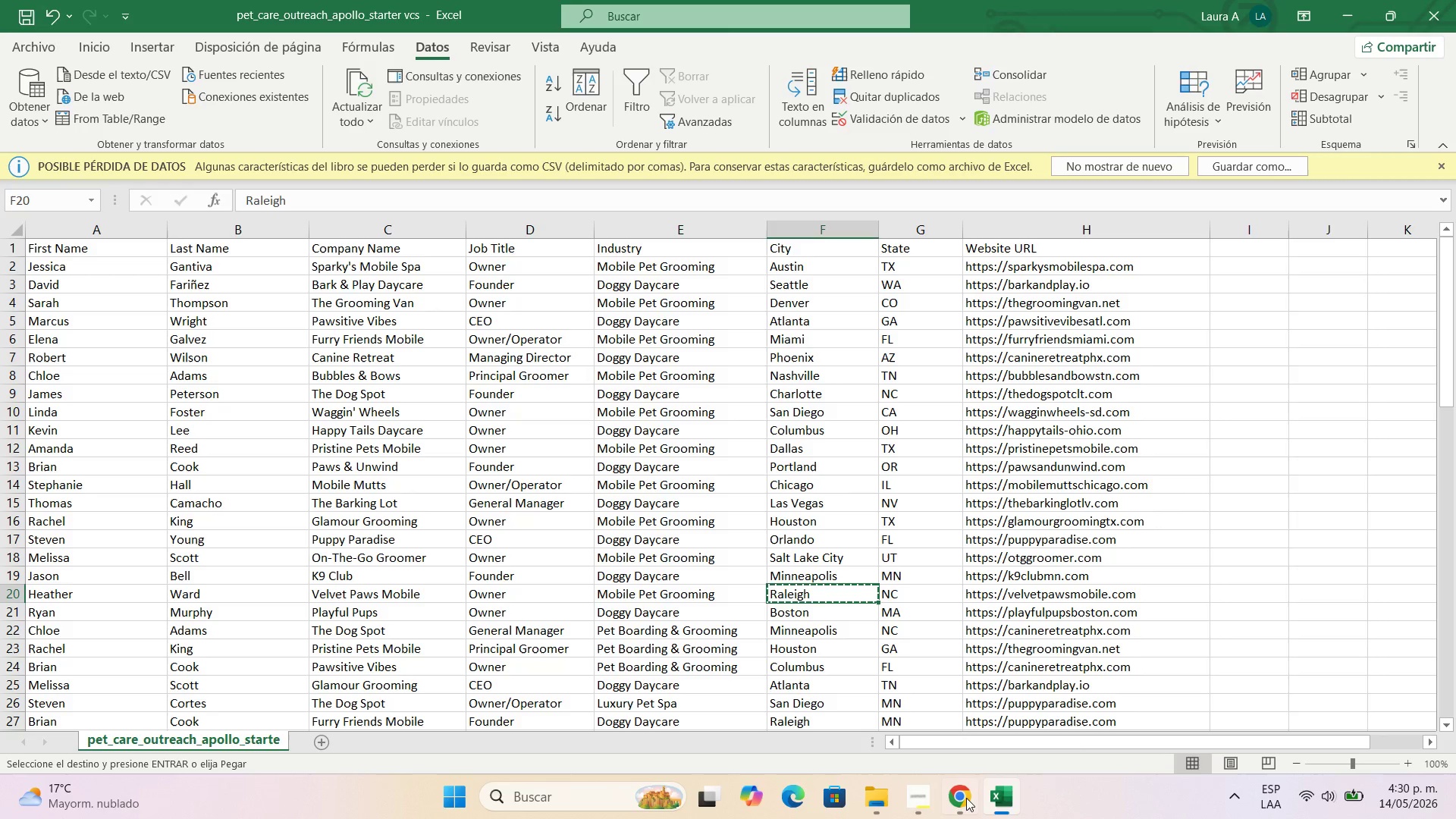 
left_click([971, 799])
 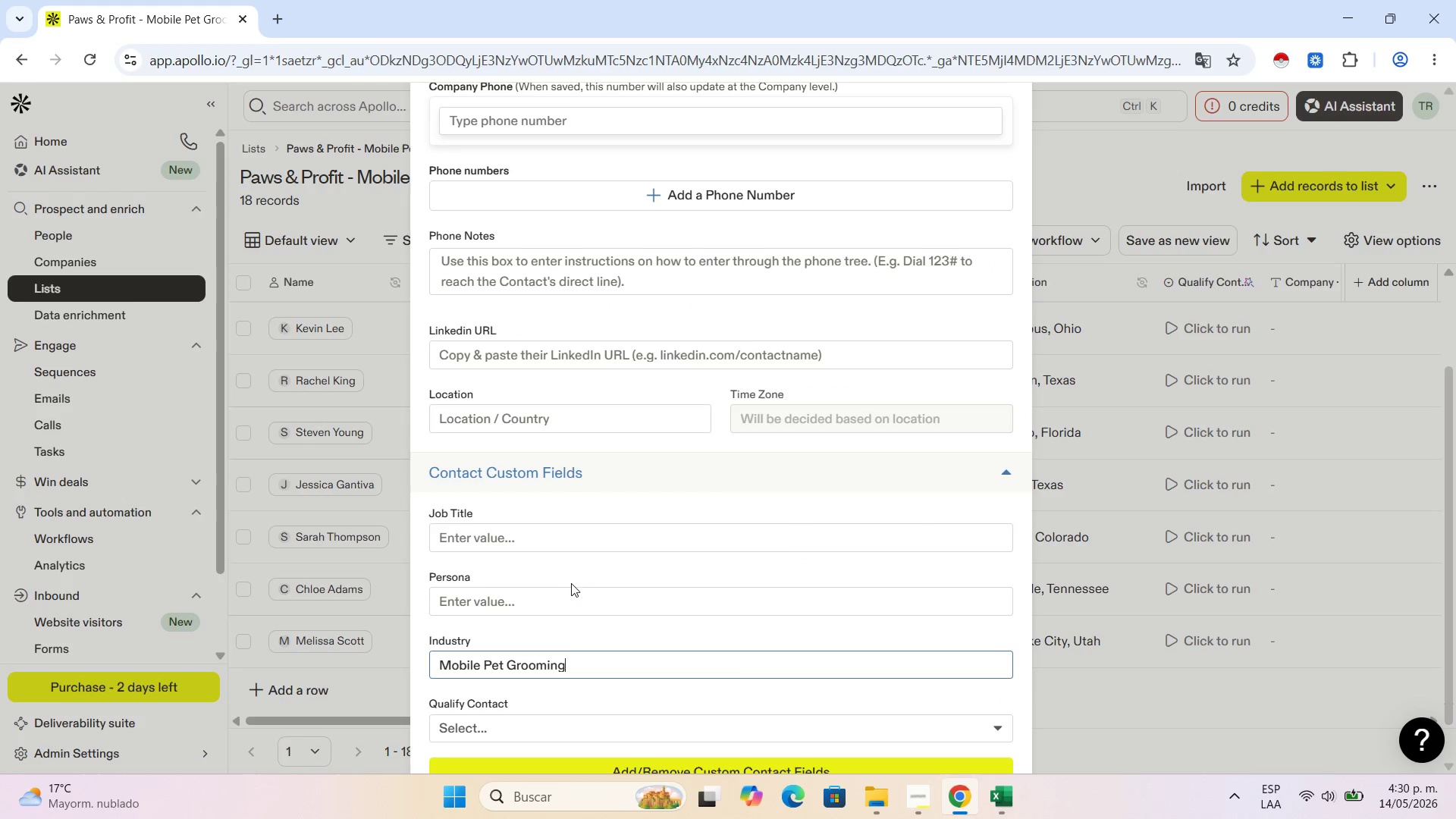 
scroll: coordinate [574, 582], scroll_direction: down, amount: 2.0
 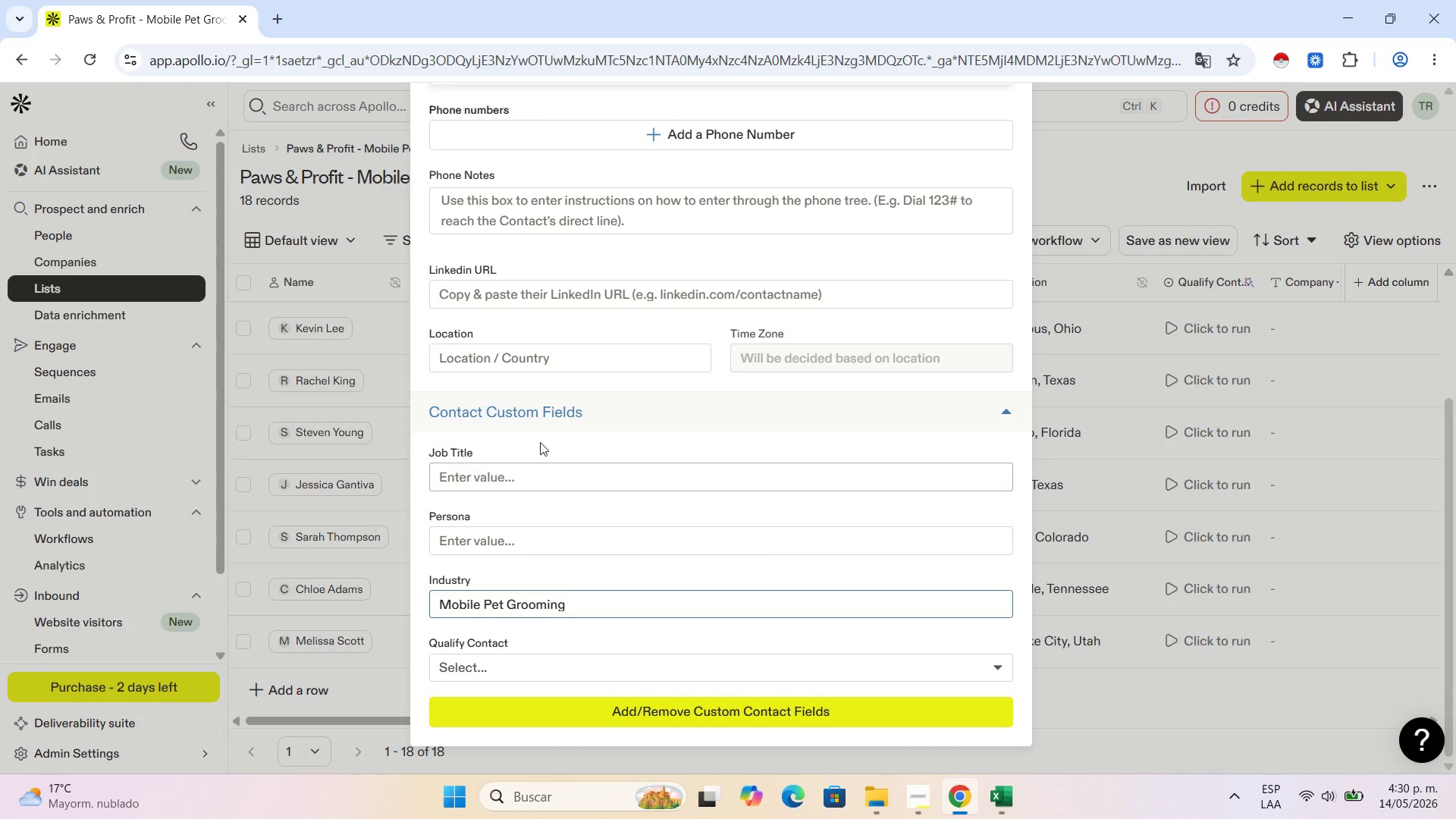 
left_click([551, 359])
 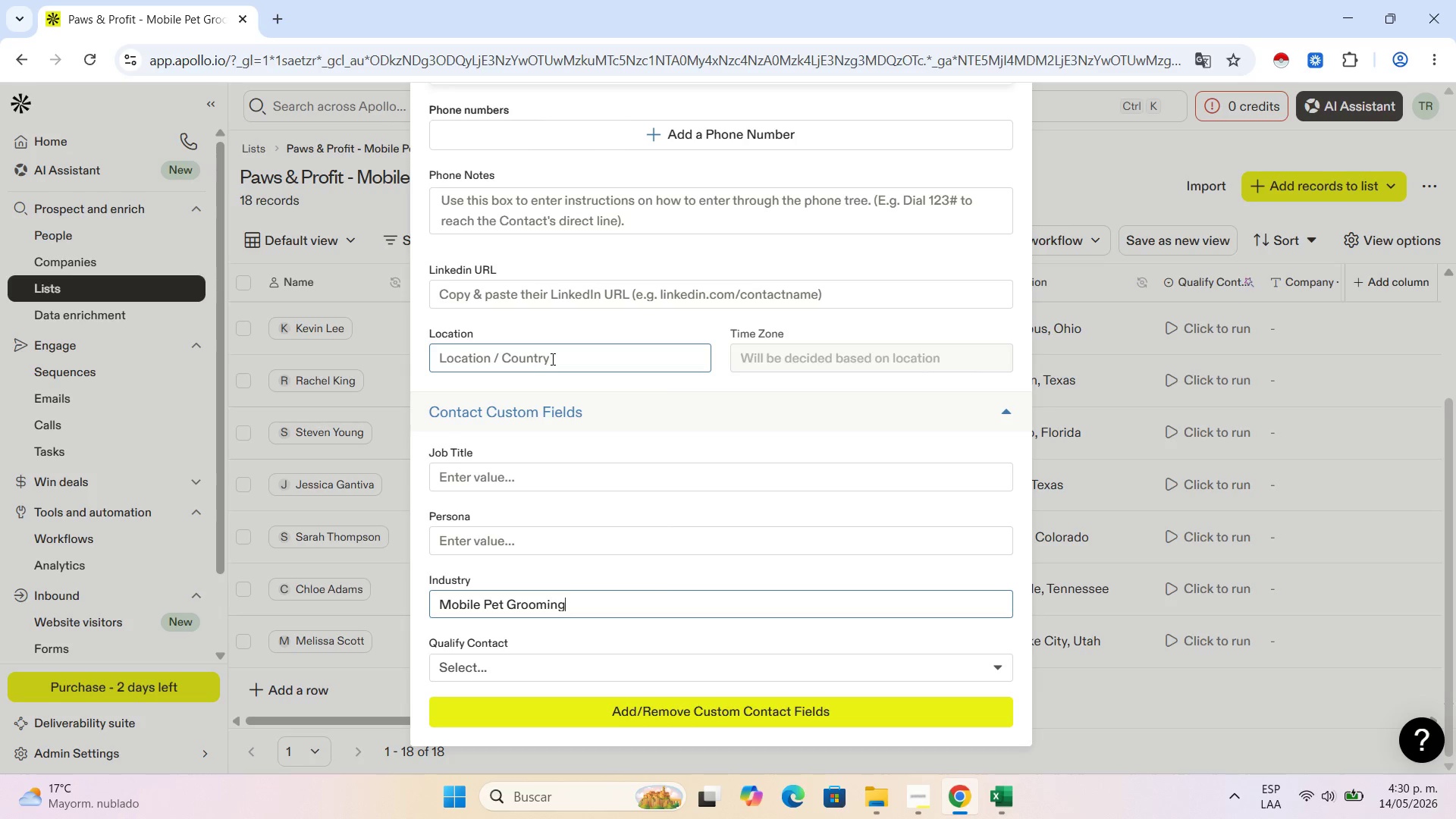 
key(Control+V)
 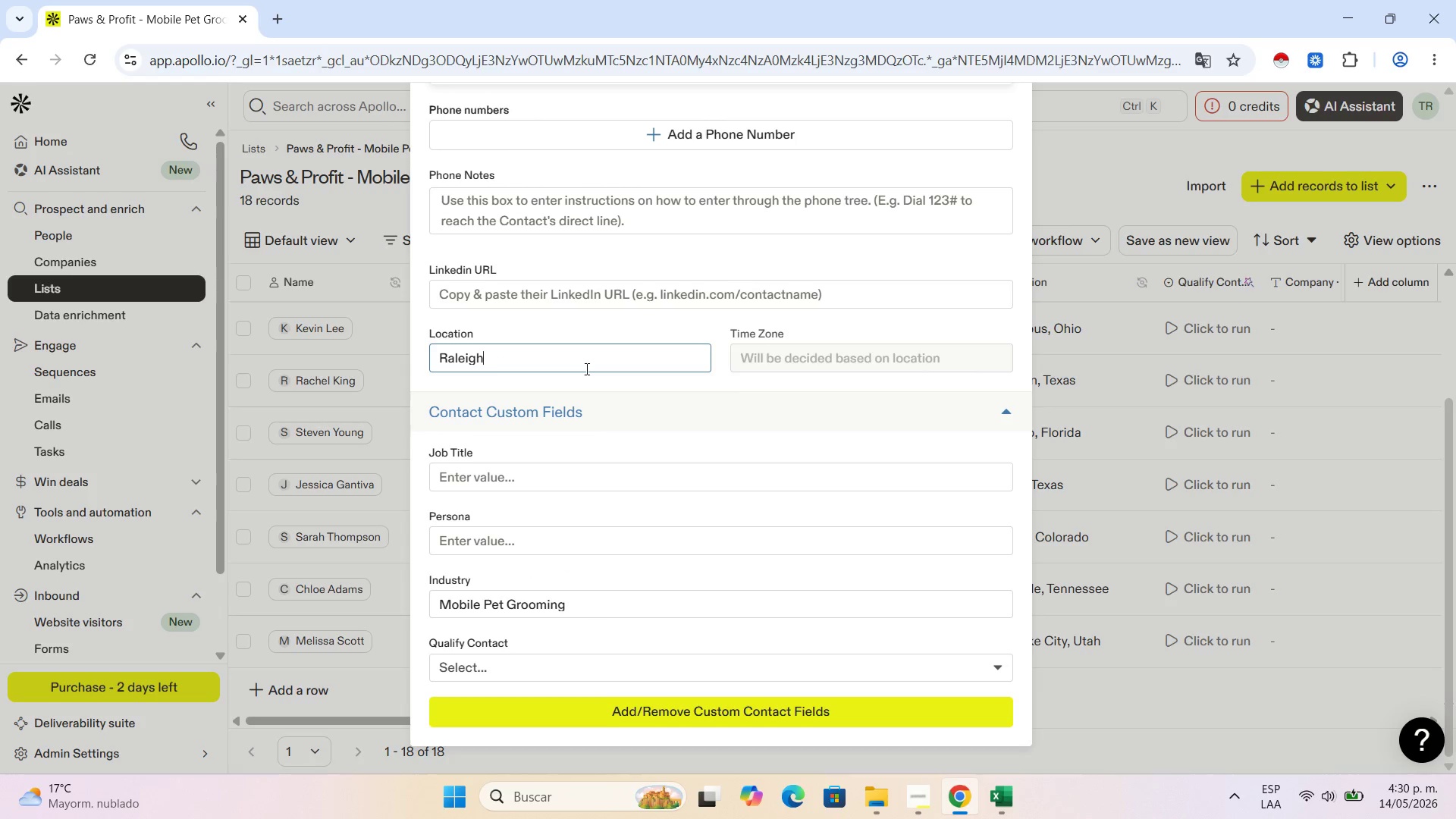 
scroll: coordinate [585, 369], scroll_direction: up, amount: 3.0
 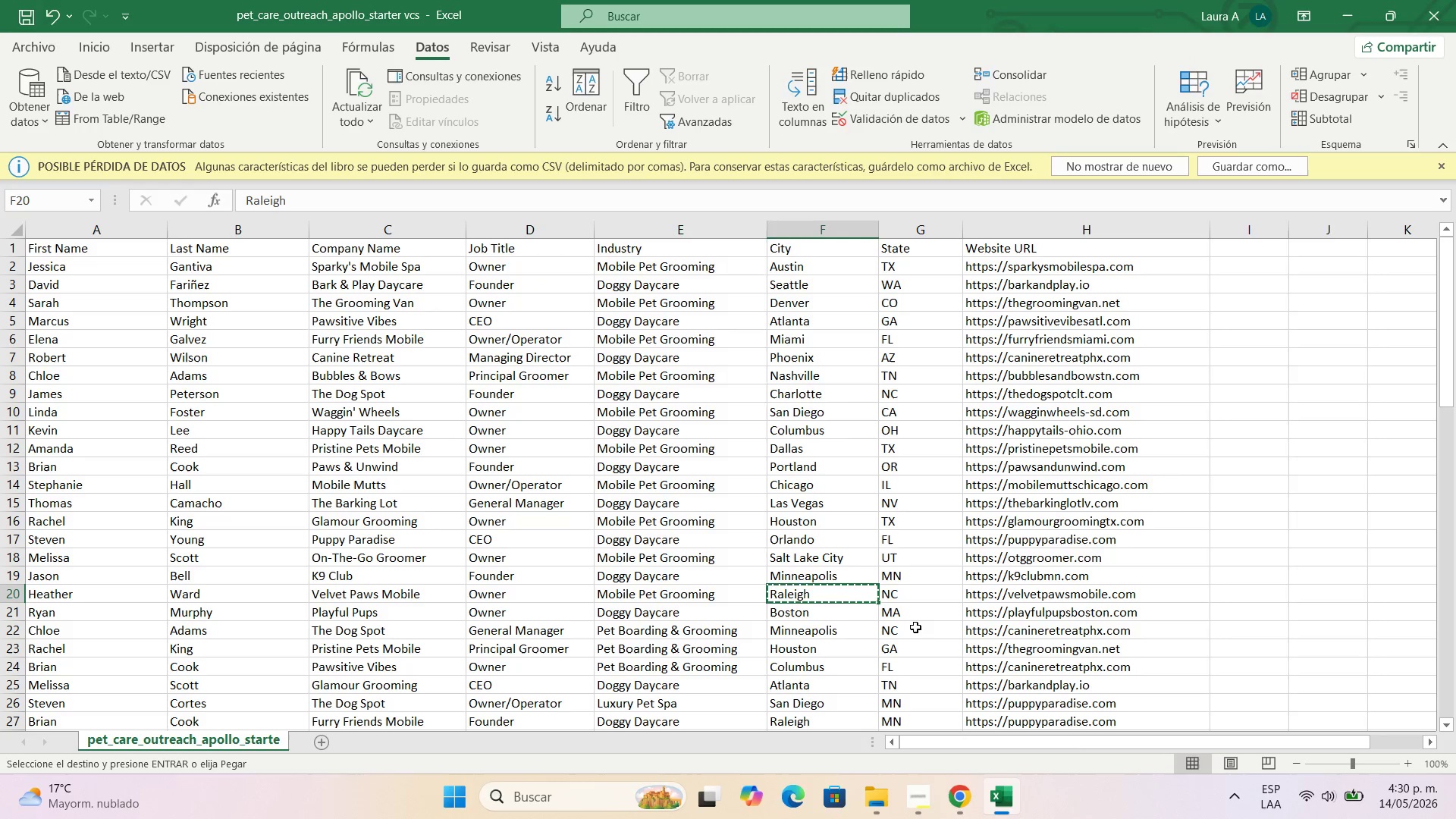 
left_click([1009, 588])
 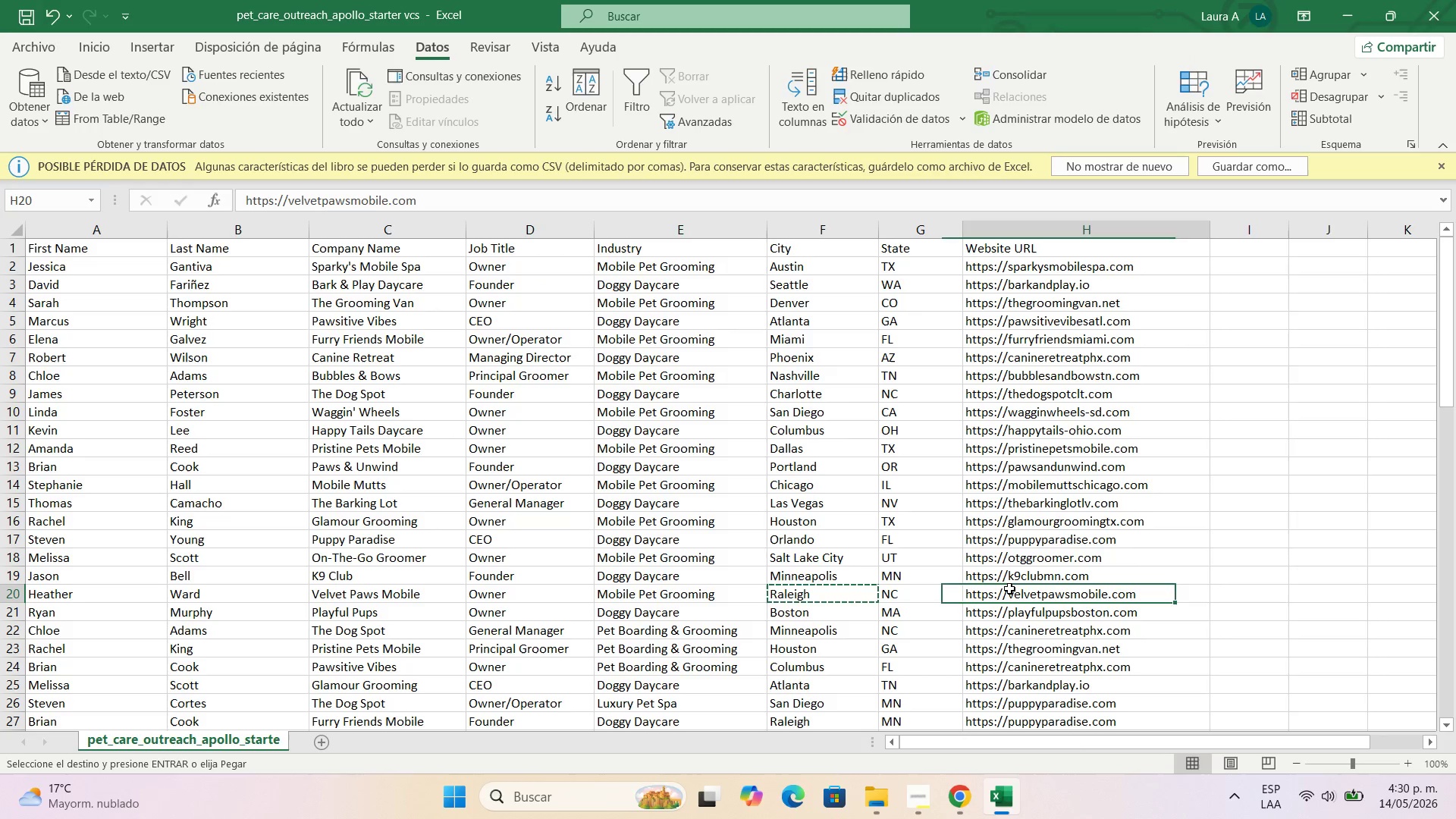 
key(Control+C)
 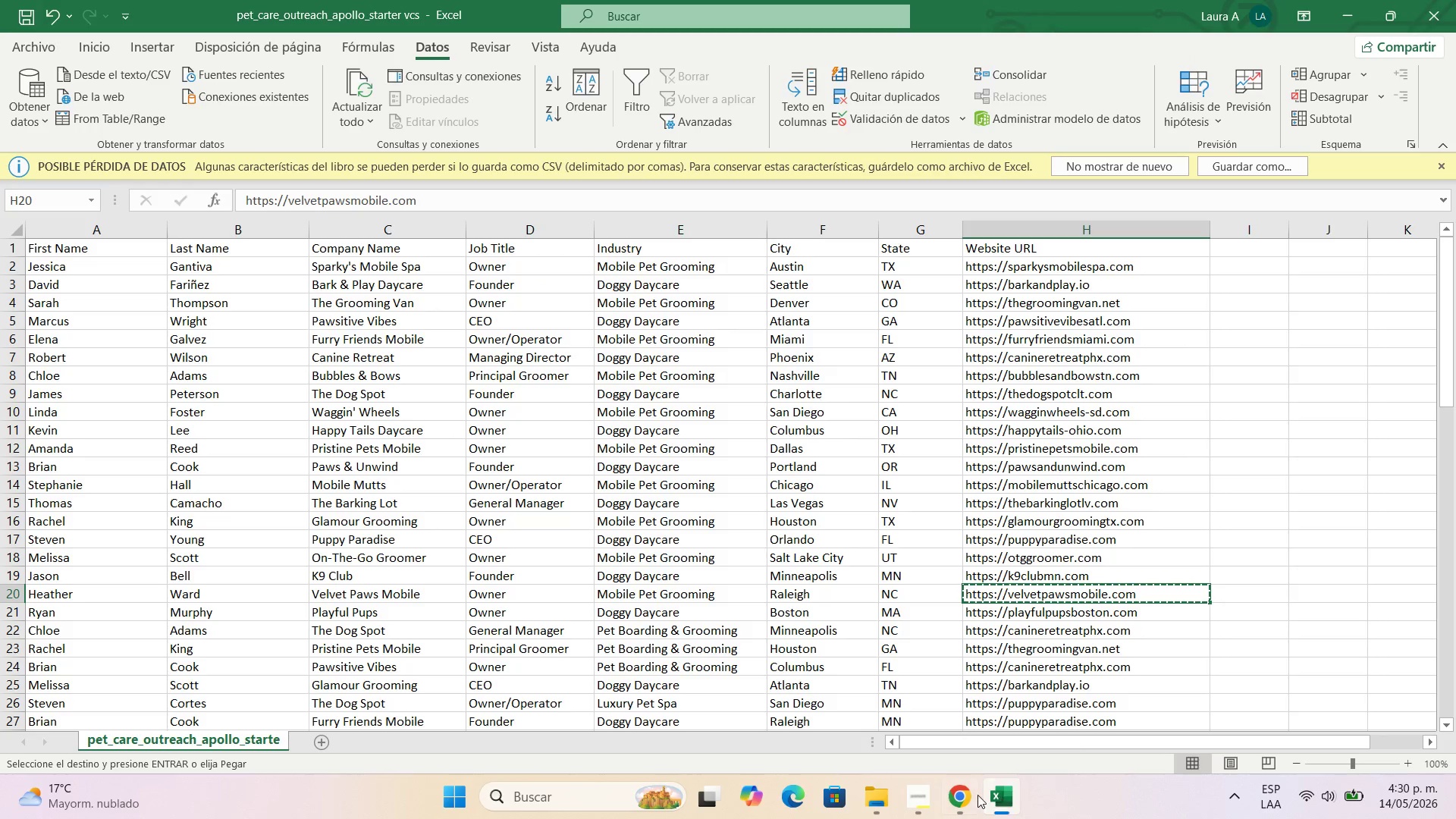 
left_click([973, 798])
 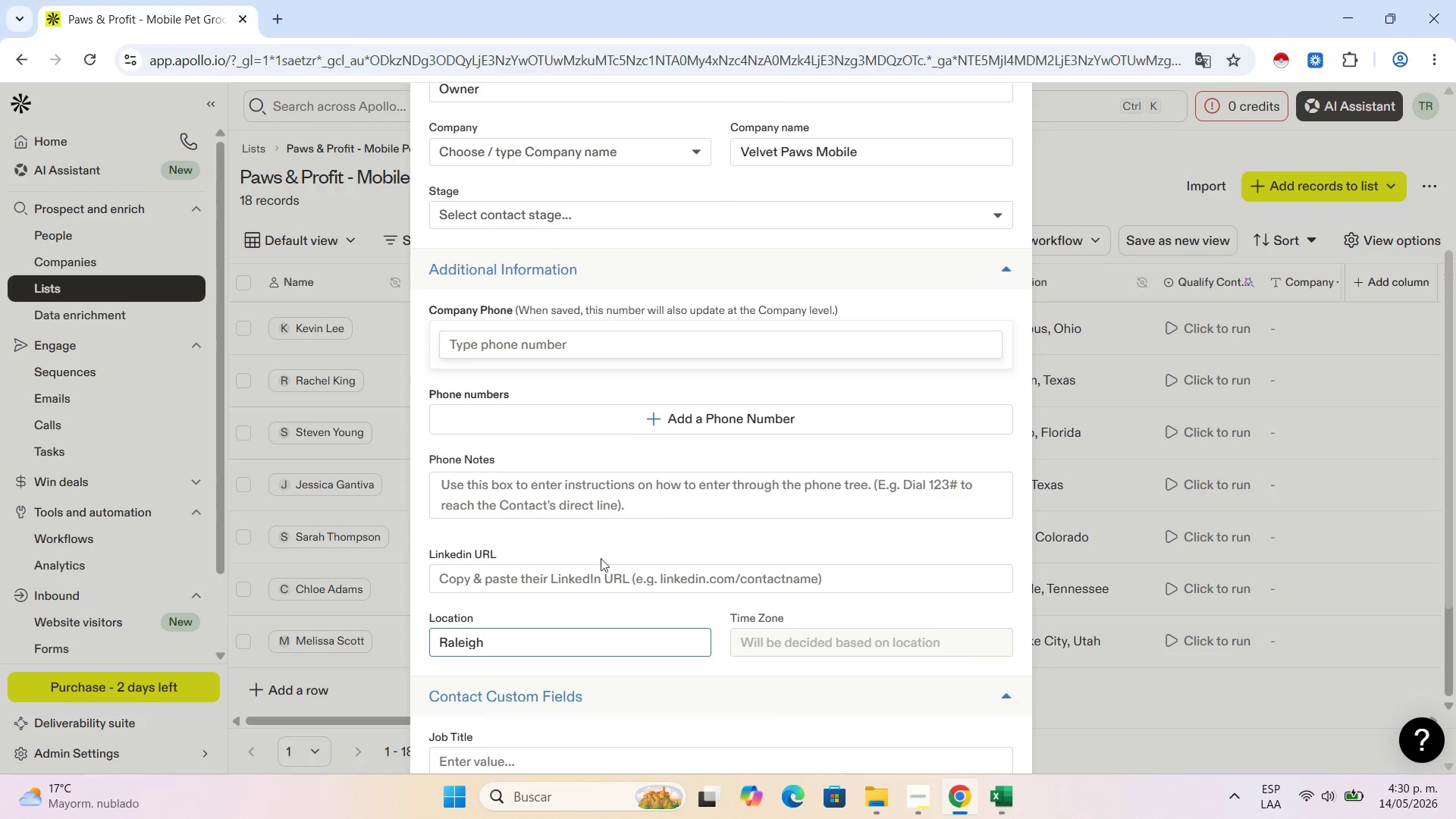 
left_click([601, 566])
 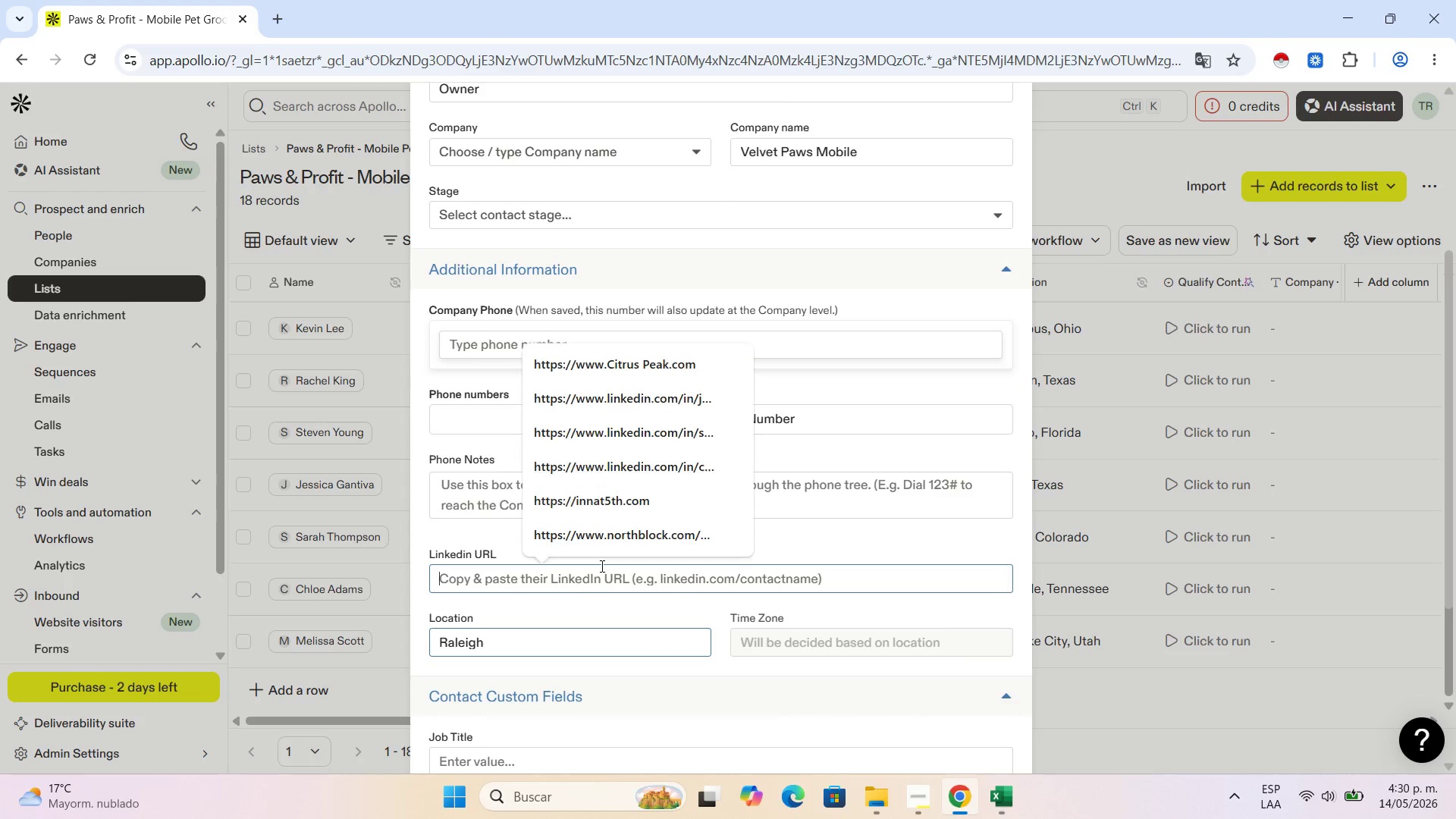 
key(Control+V)
 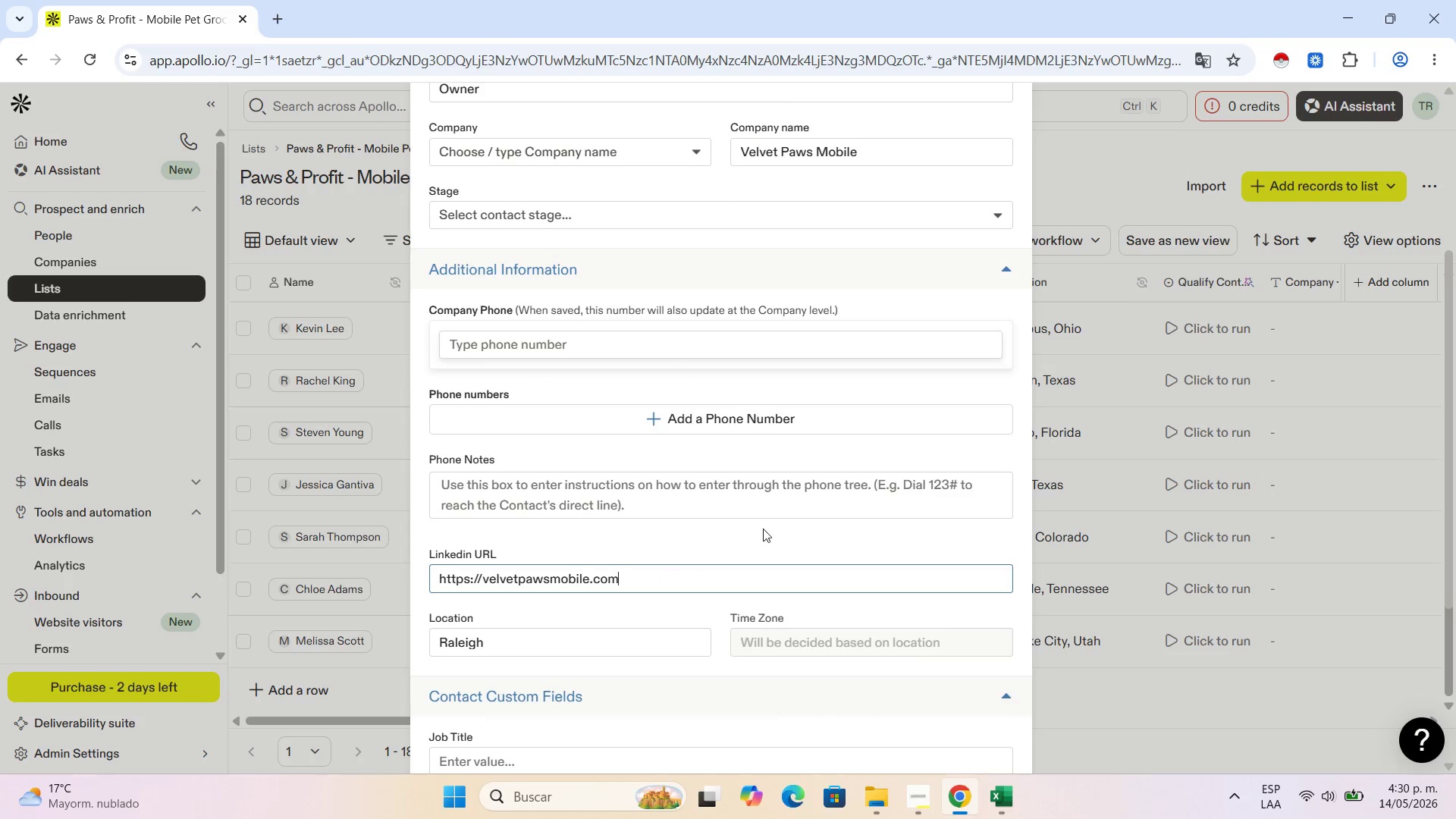 
scroll: coordinate [772, 511], scroll_direction: up, amount: 6.0
 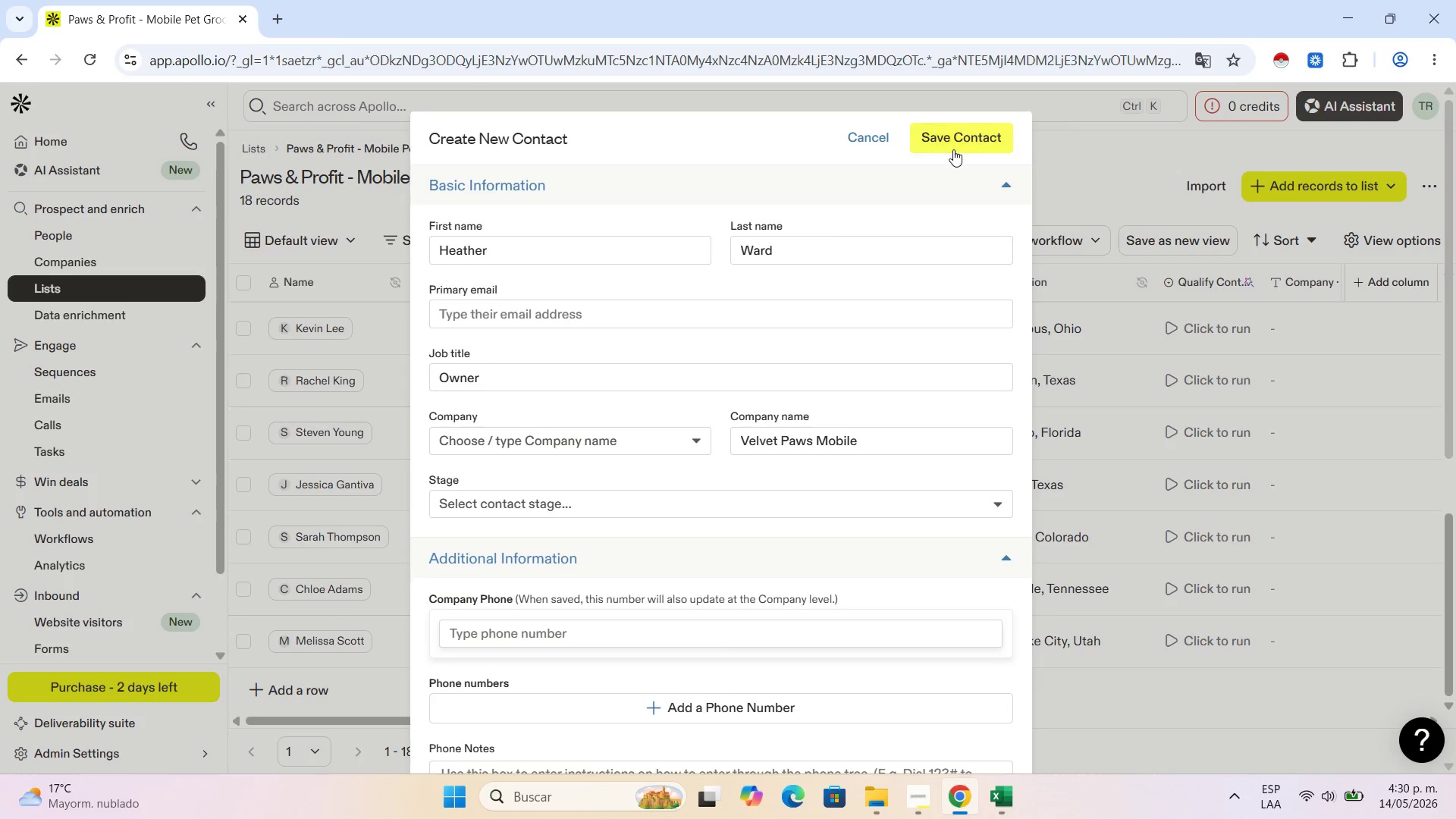 
left_click([953, 149])
 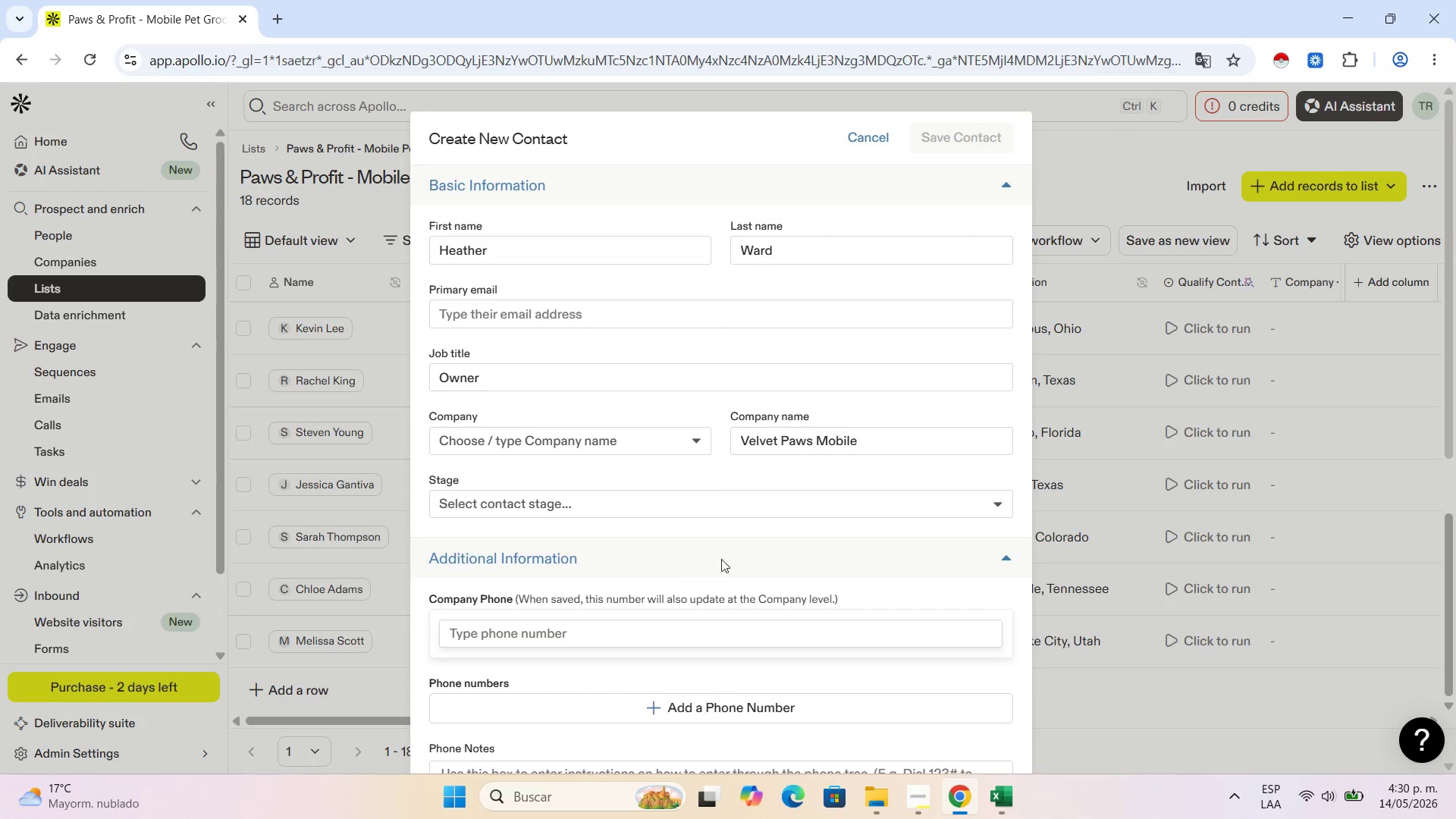 
mouse_move([558, 539])
 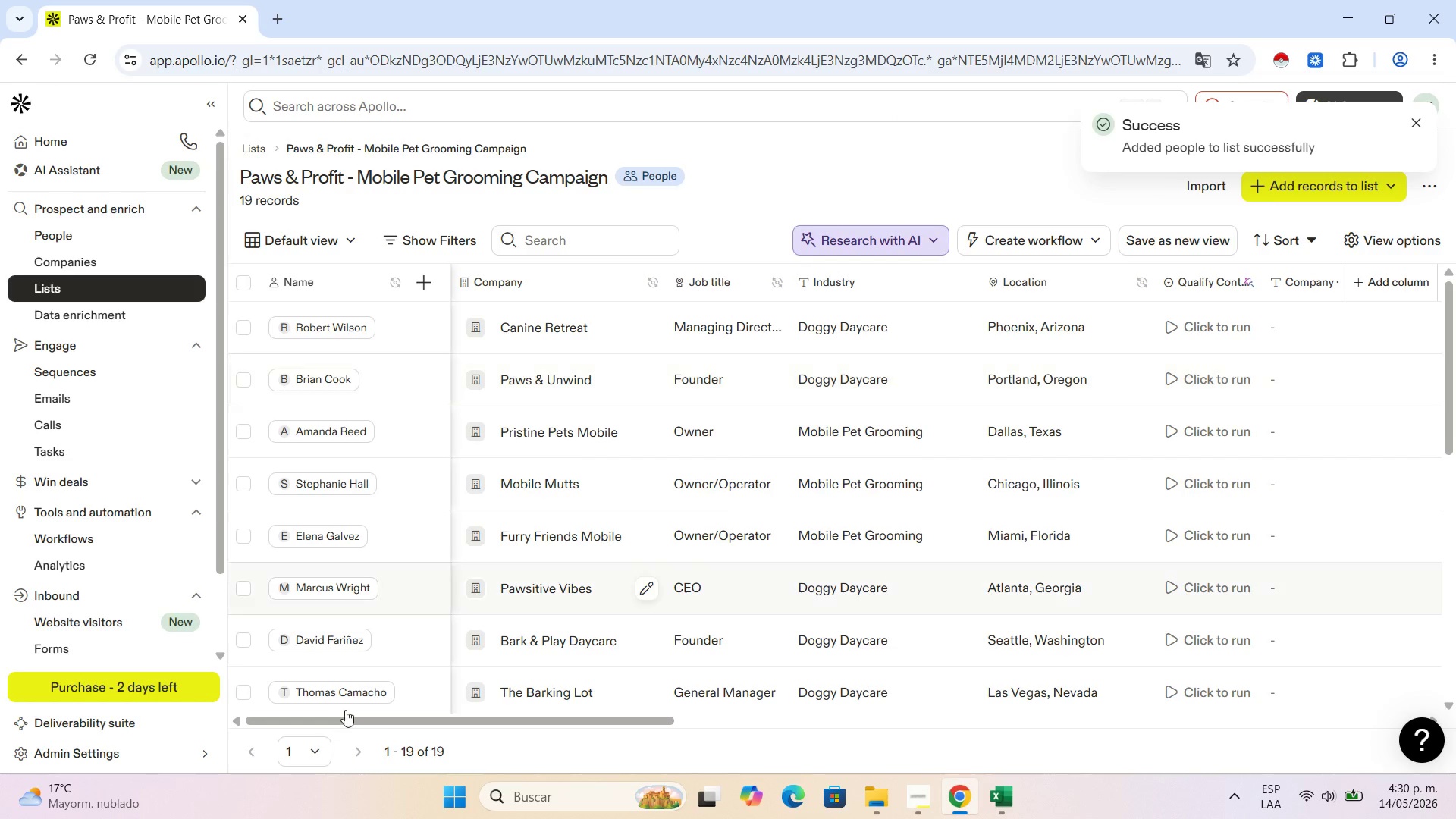 
scroll: coordinate [360, 536], scroll_direction: down, amount: 9.0
 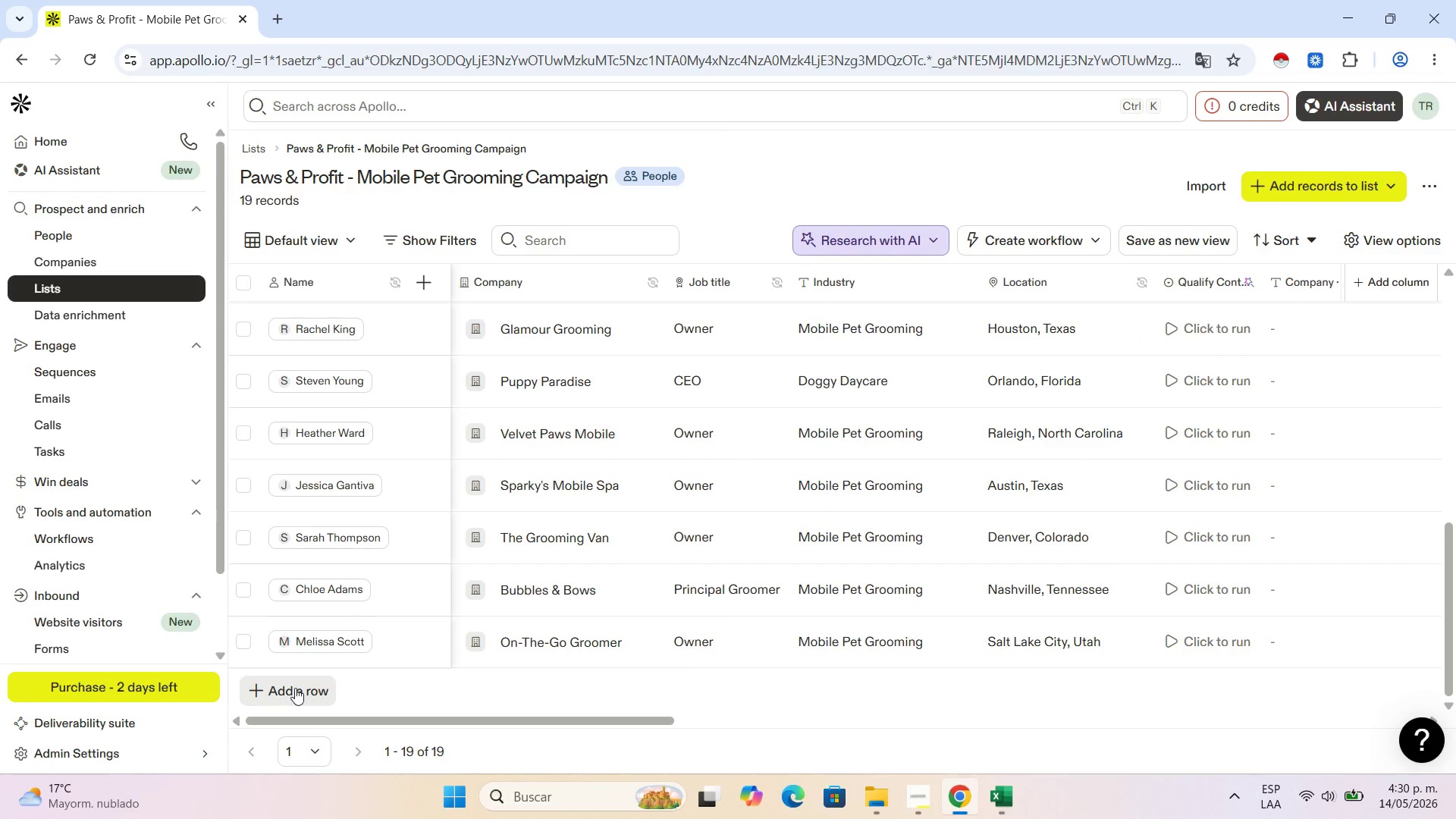 
left_click([295, 688])
 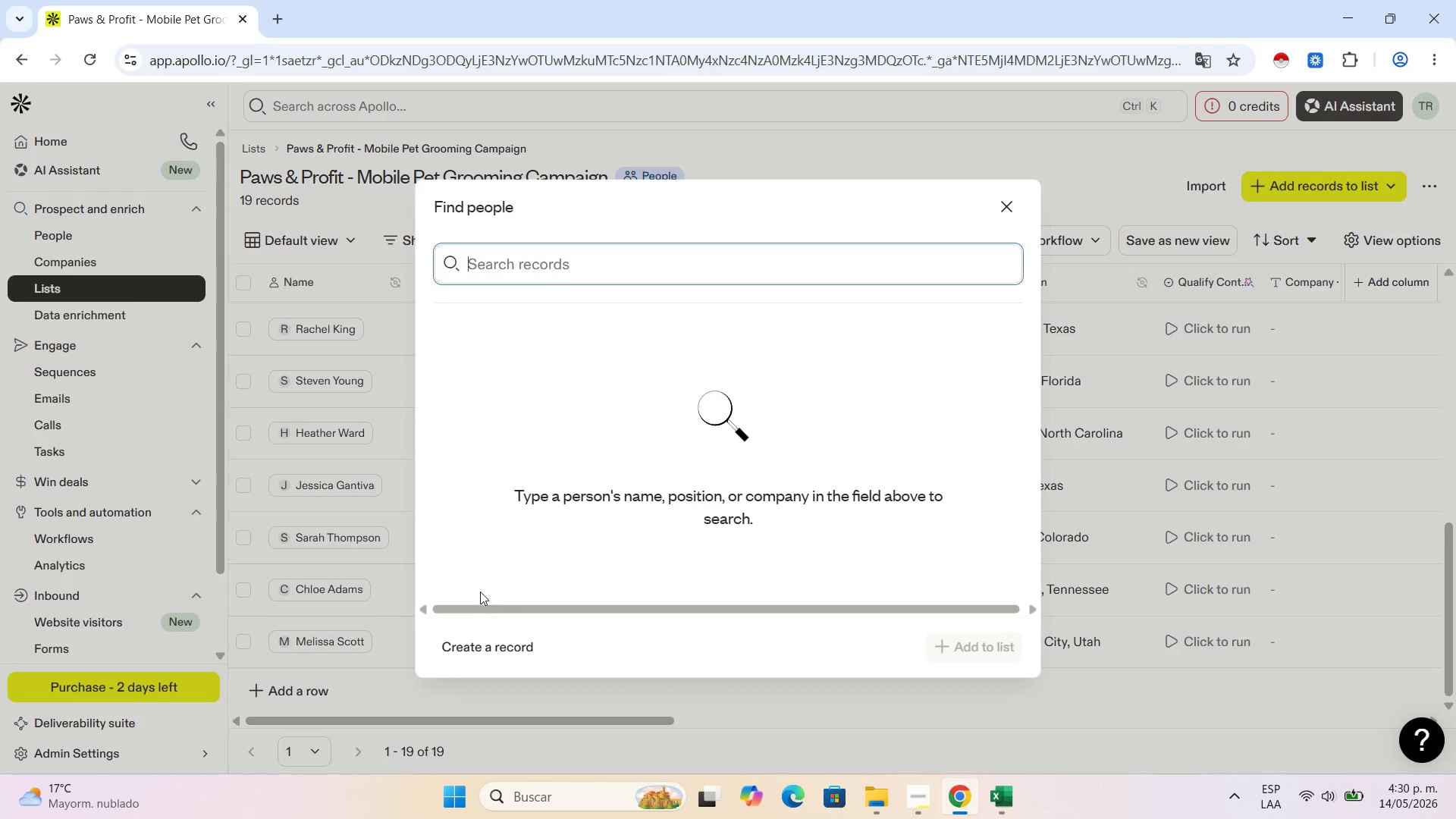 
left_click([481, 638])
 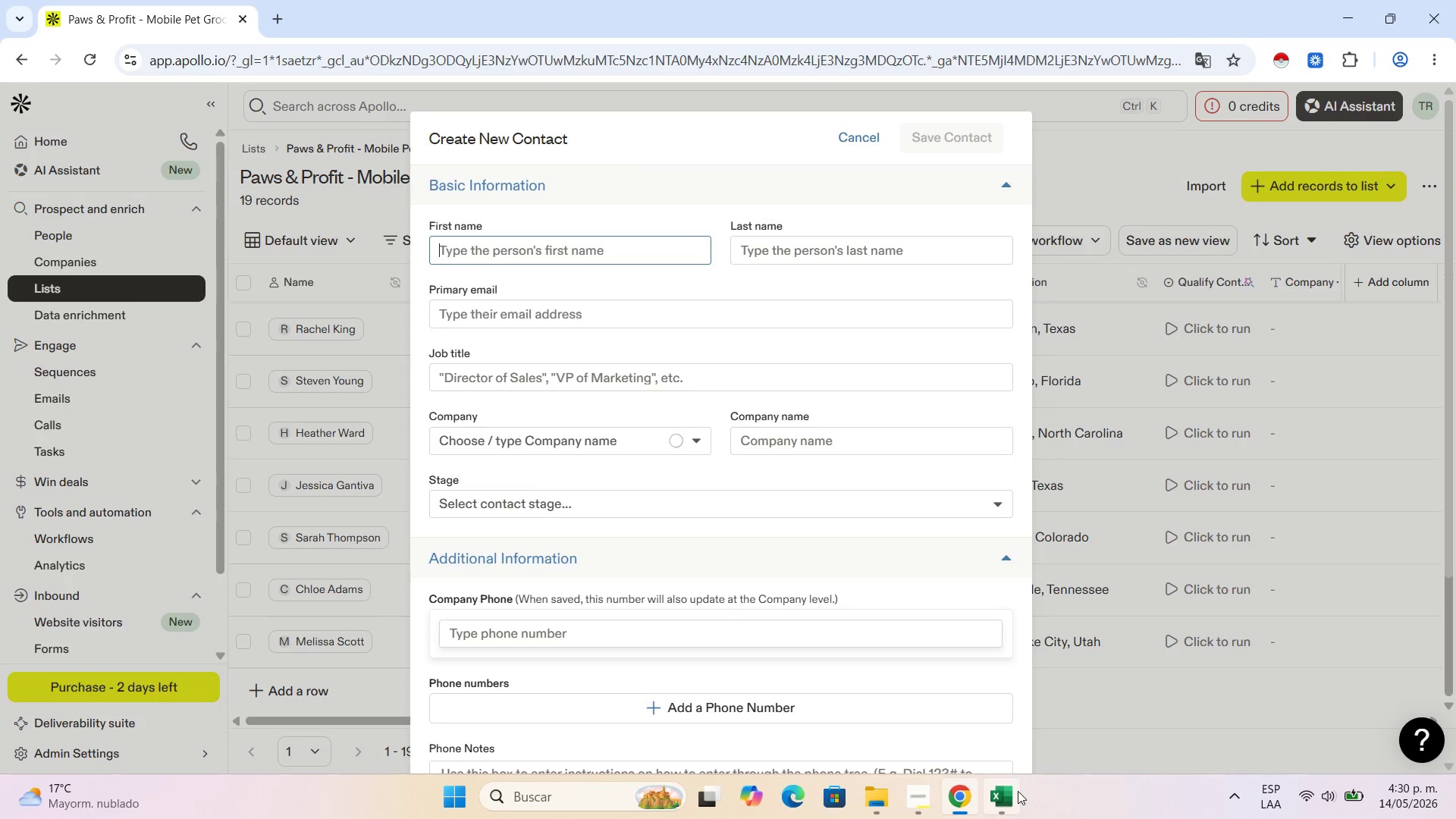 
left_click([1001, 789])
 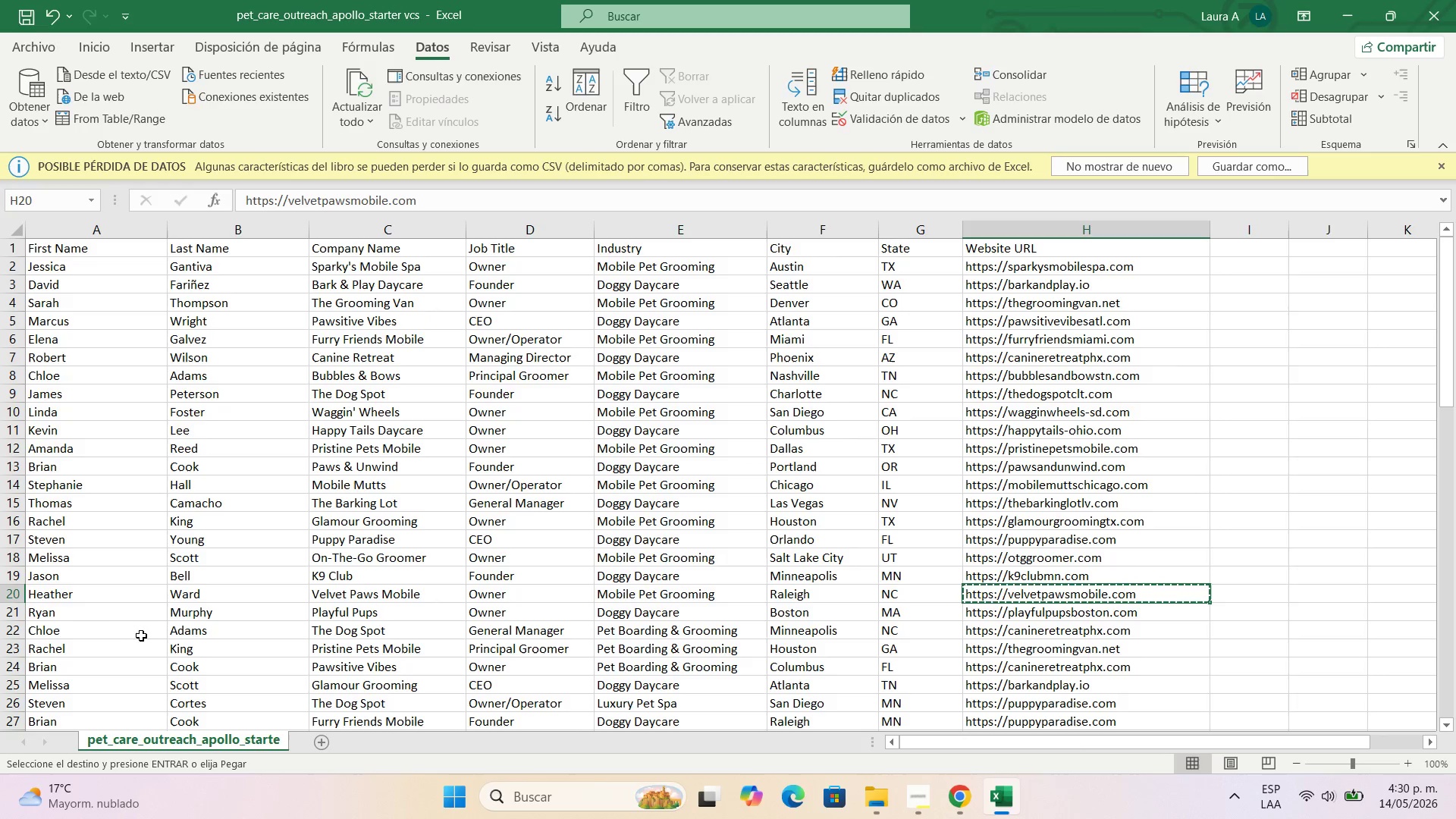 
left_click([44, 611])
 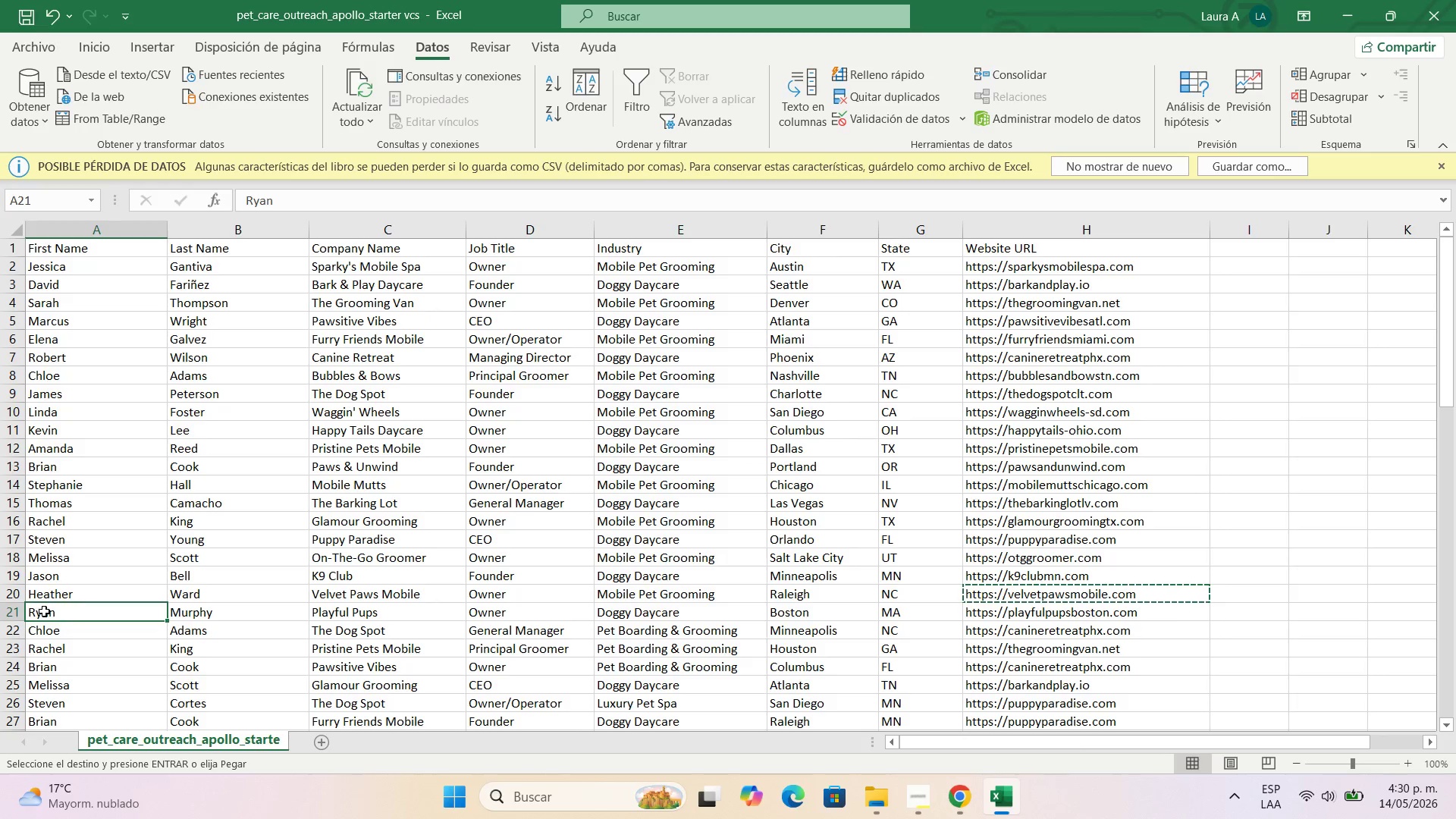 
key(Control+C)
 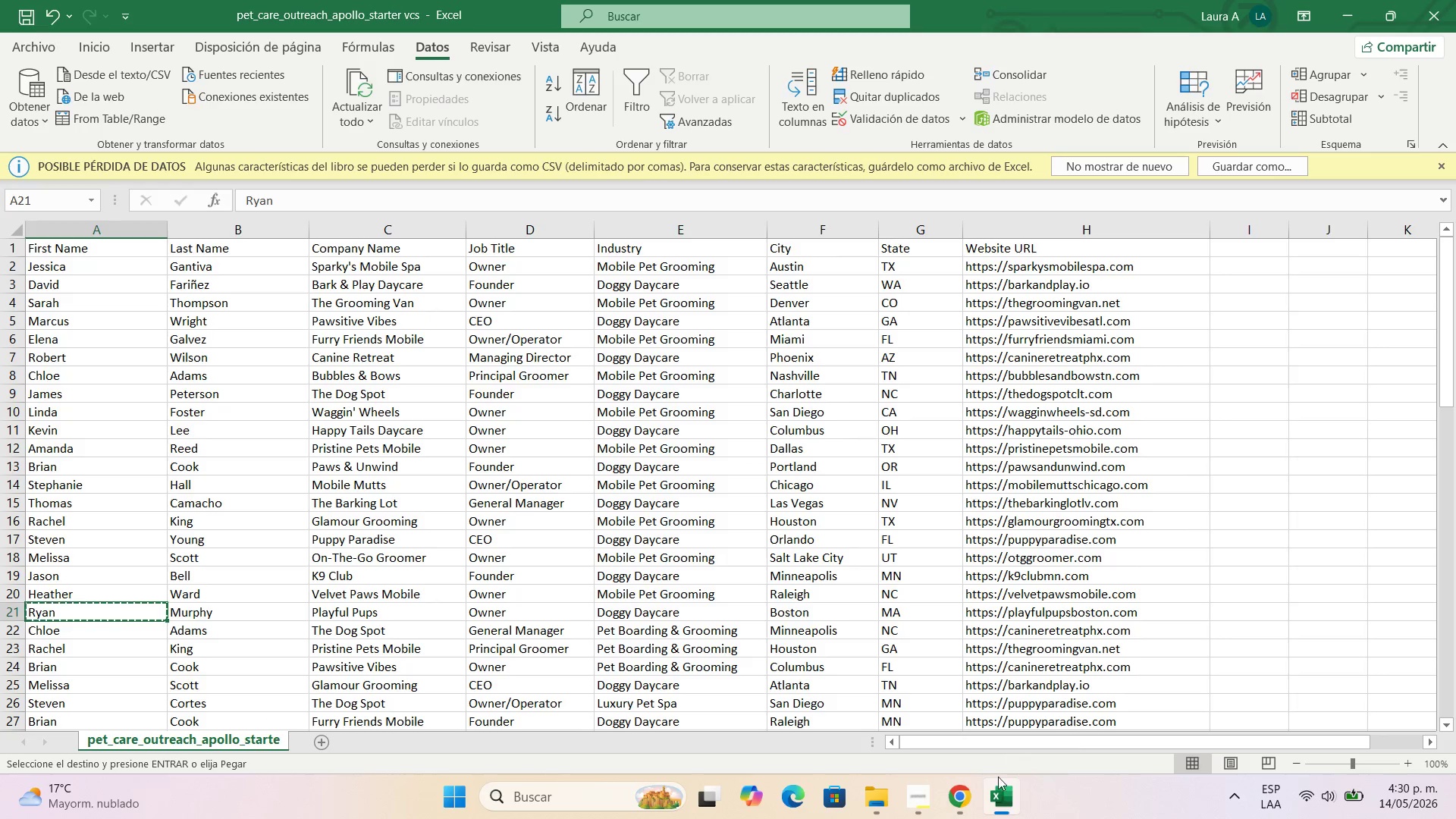 
left_click([962, 802])
 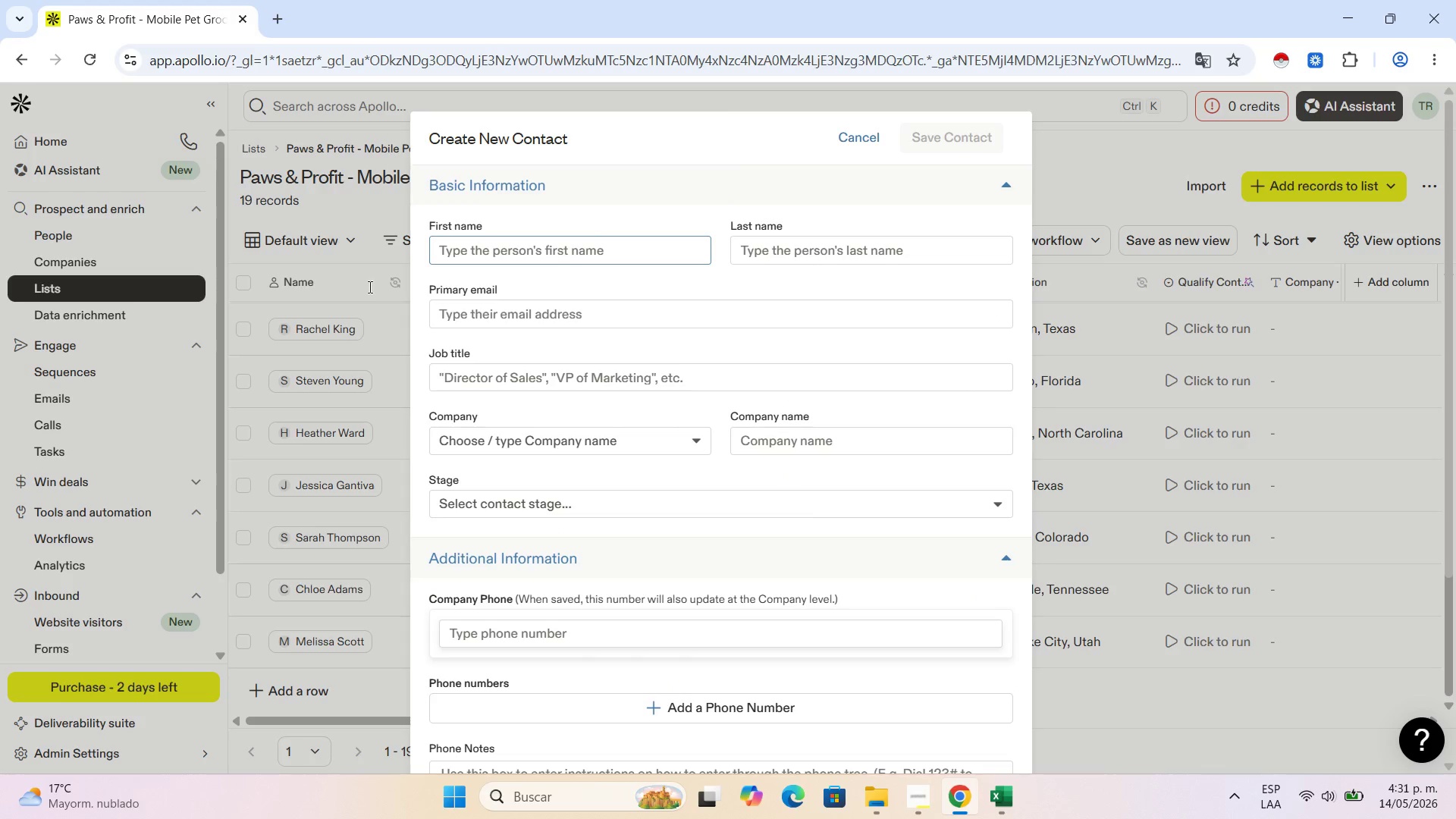 
key(Control+V)
 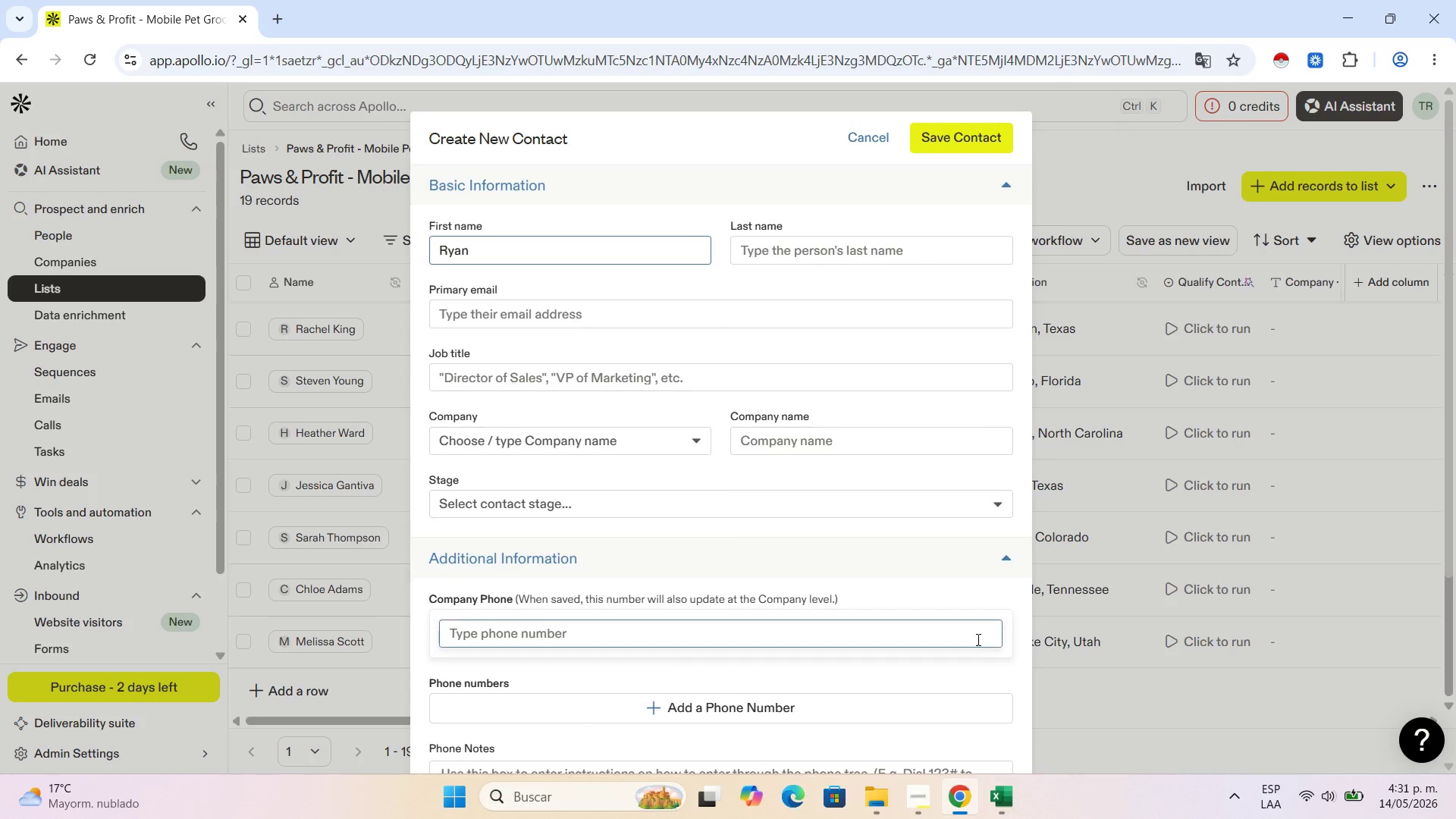 
left_click([1024, 818])
 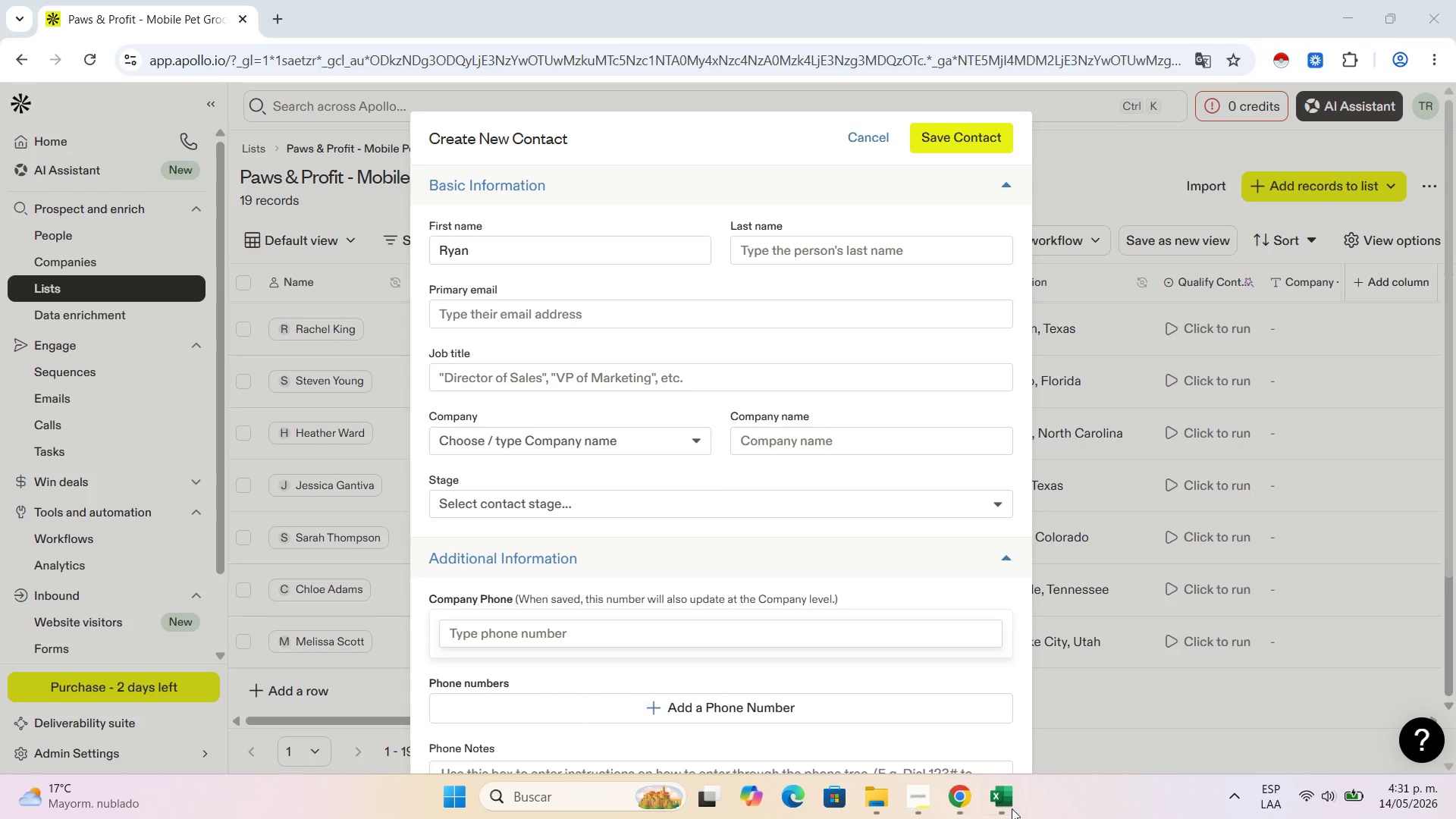 
left_click([1006, 810])
 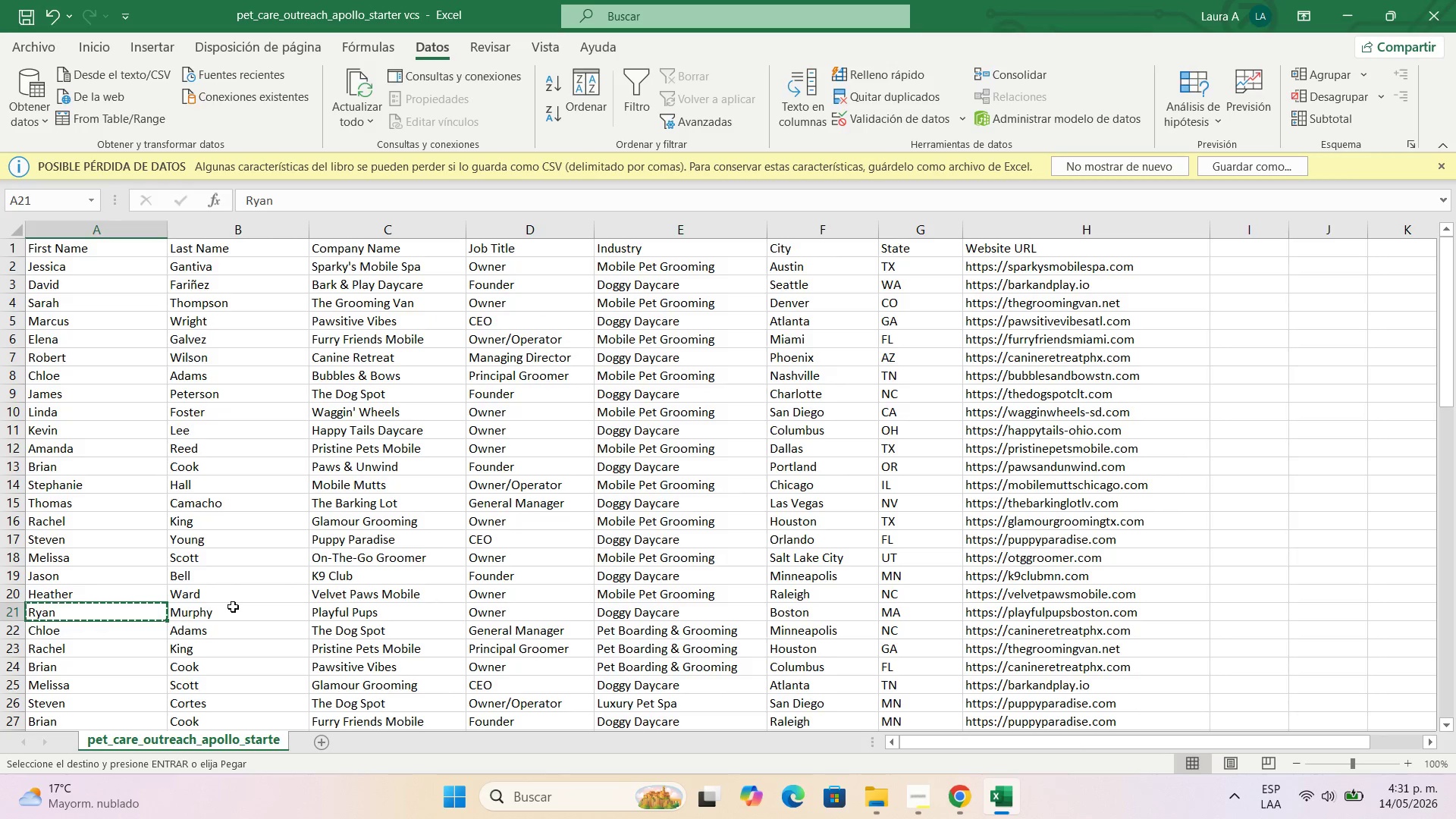 
left_click([244, 609])
 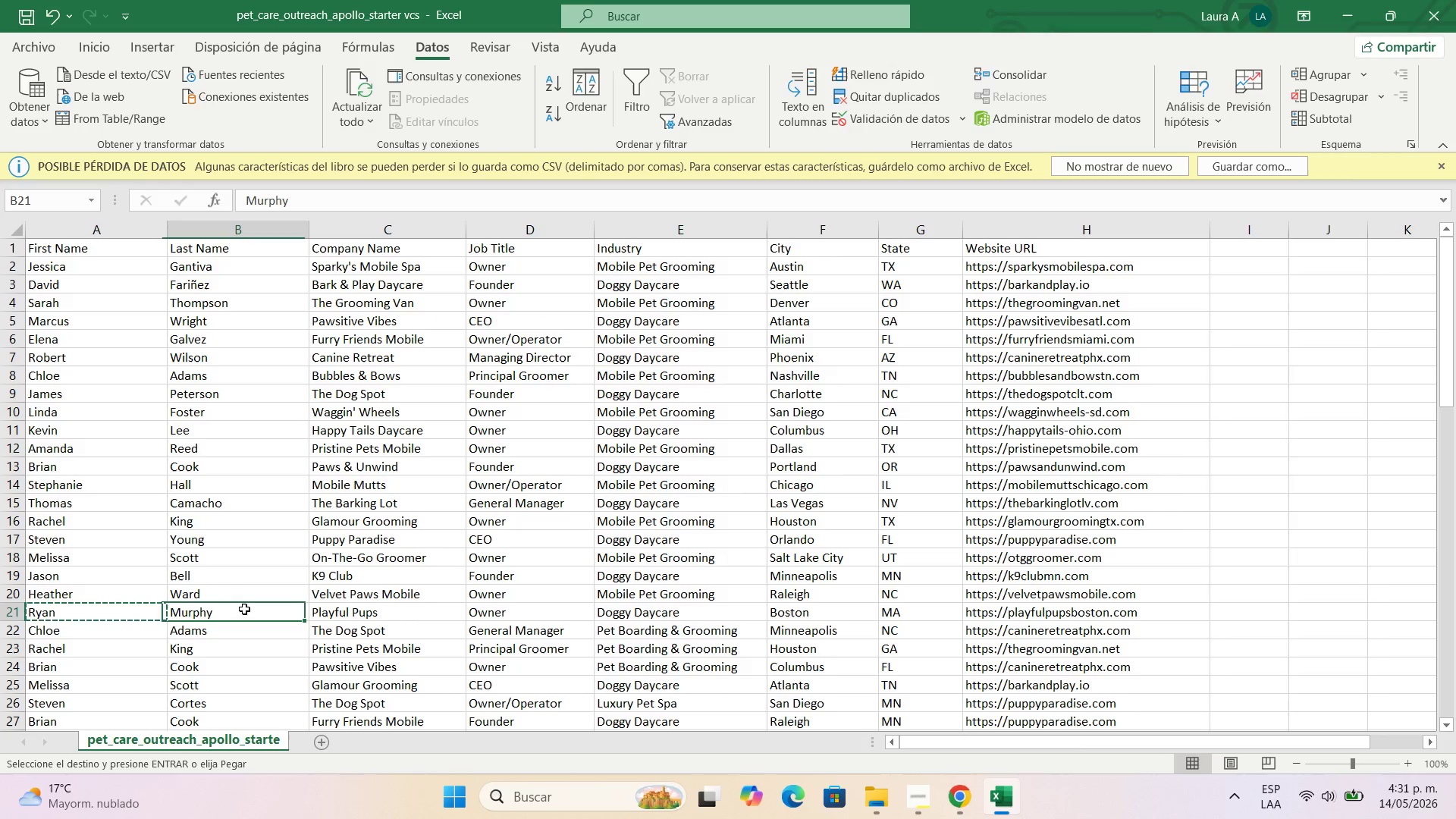 
key(Control+C)
 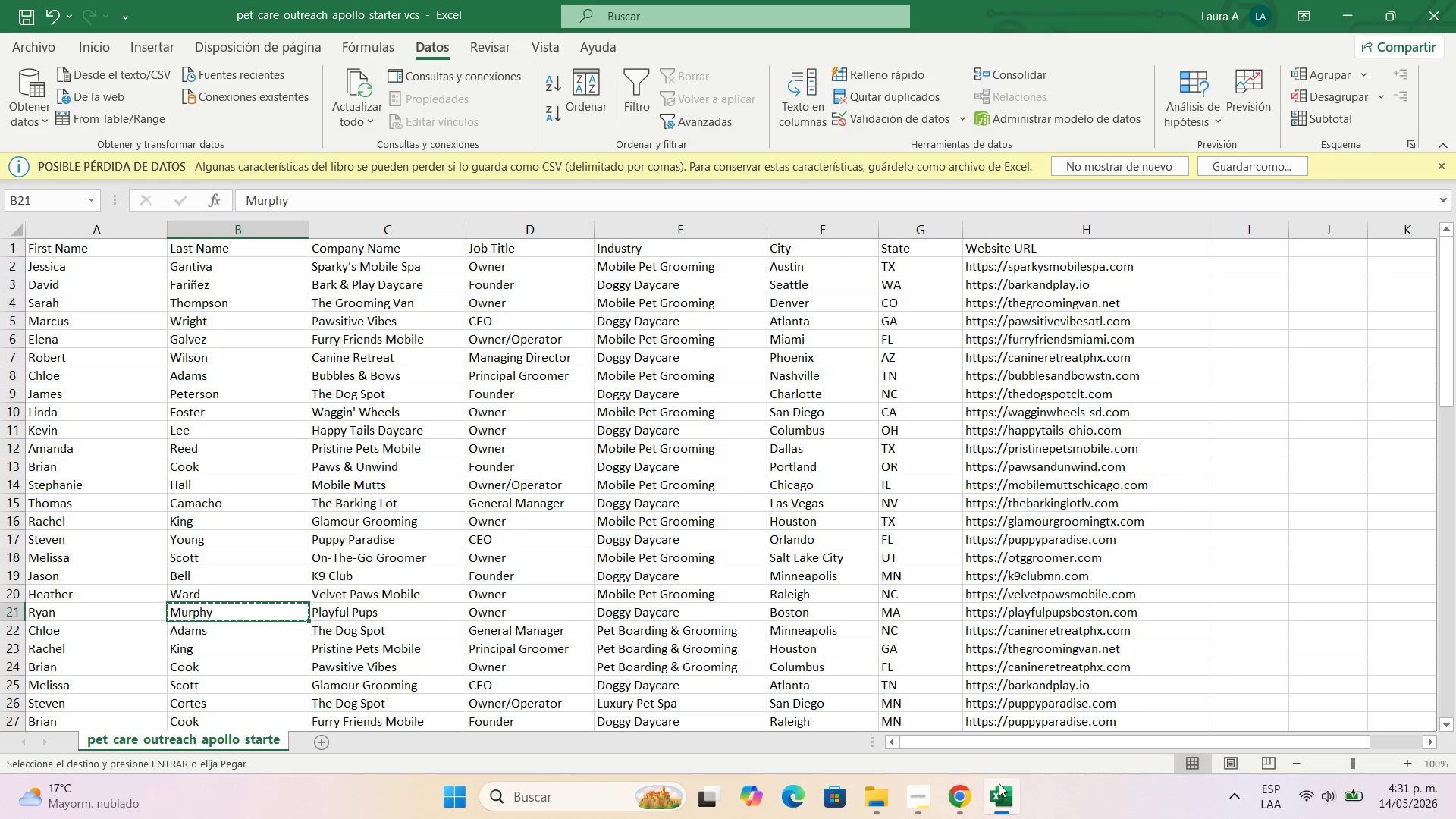 
left_click([959, 813])
 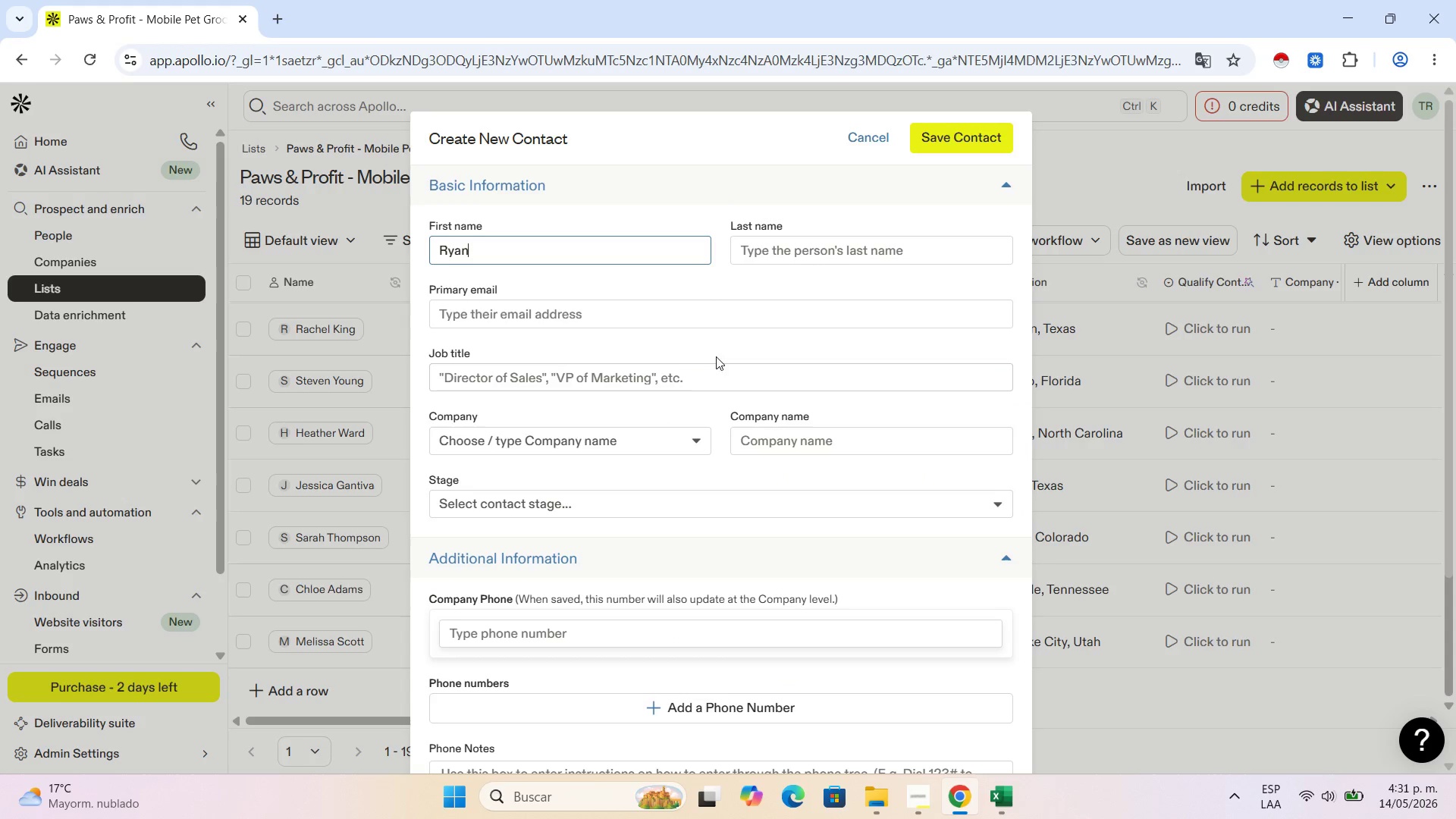 
left_click([817, 262])
 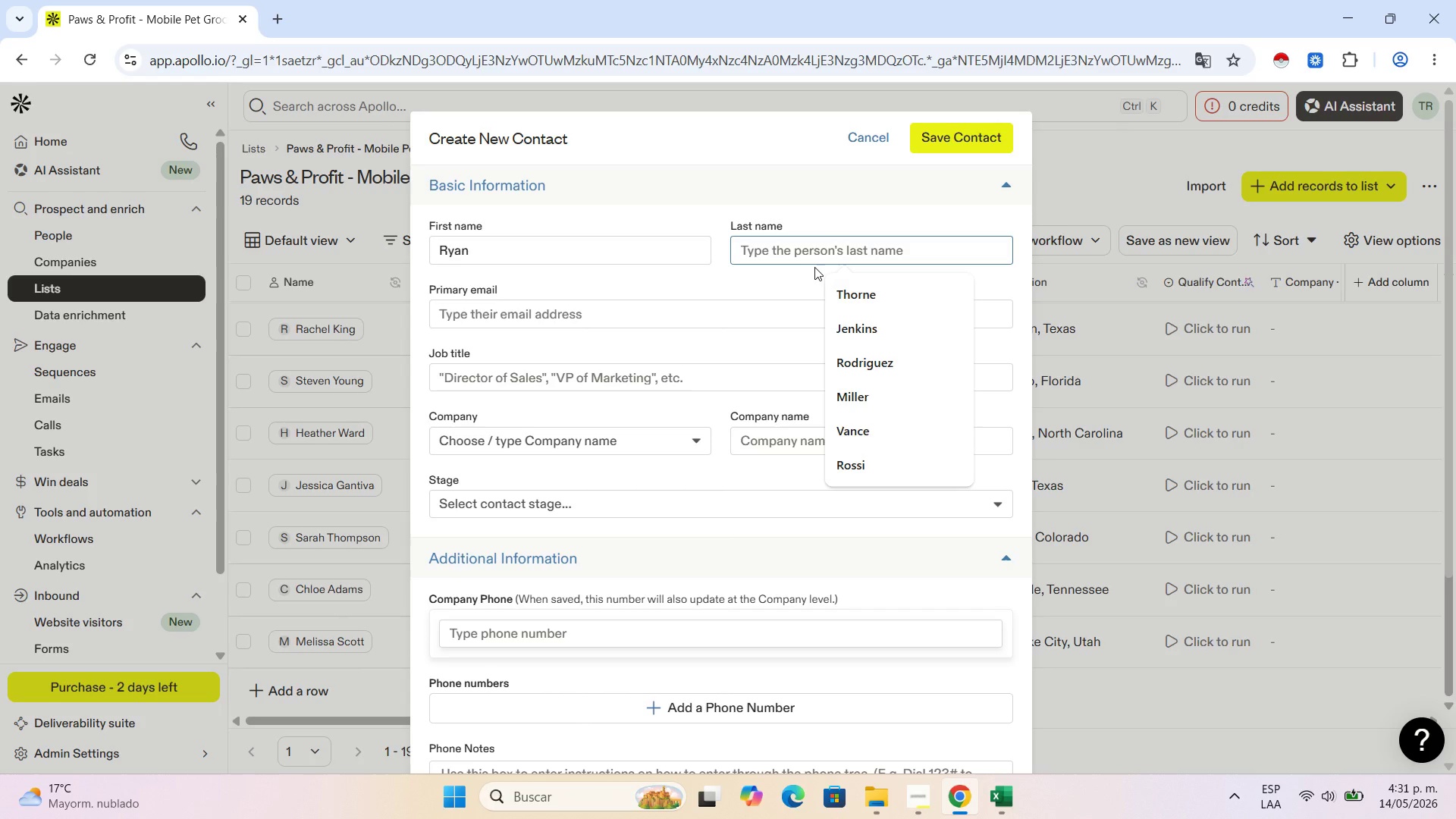 
key(Control+V)
 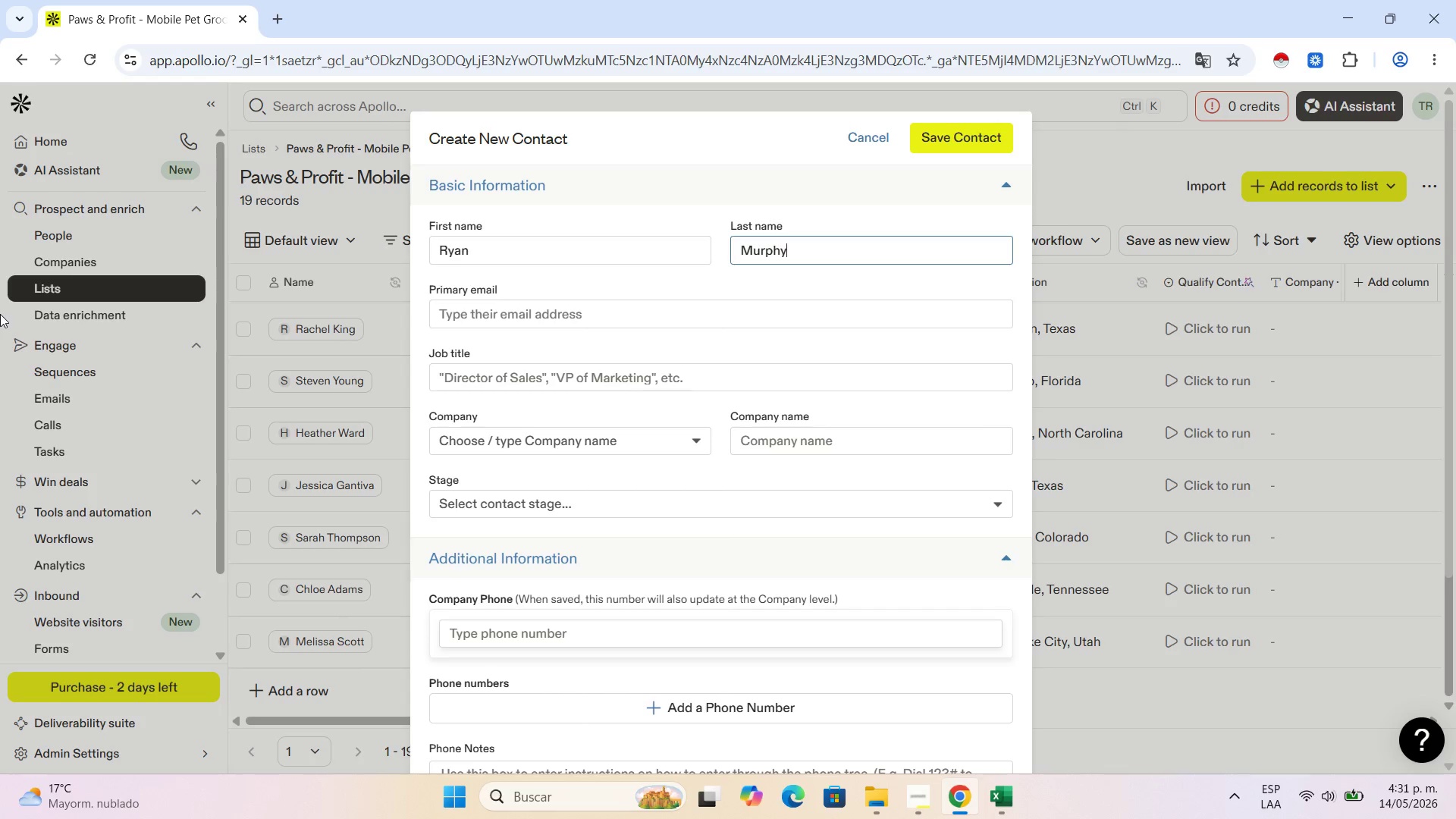 
wait(33.94)
 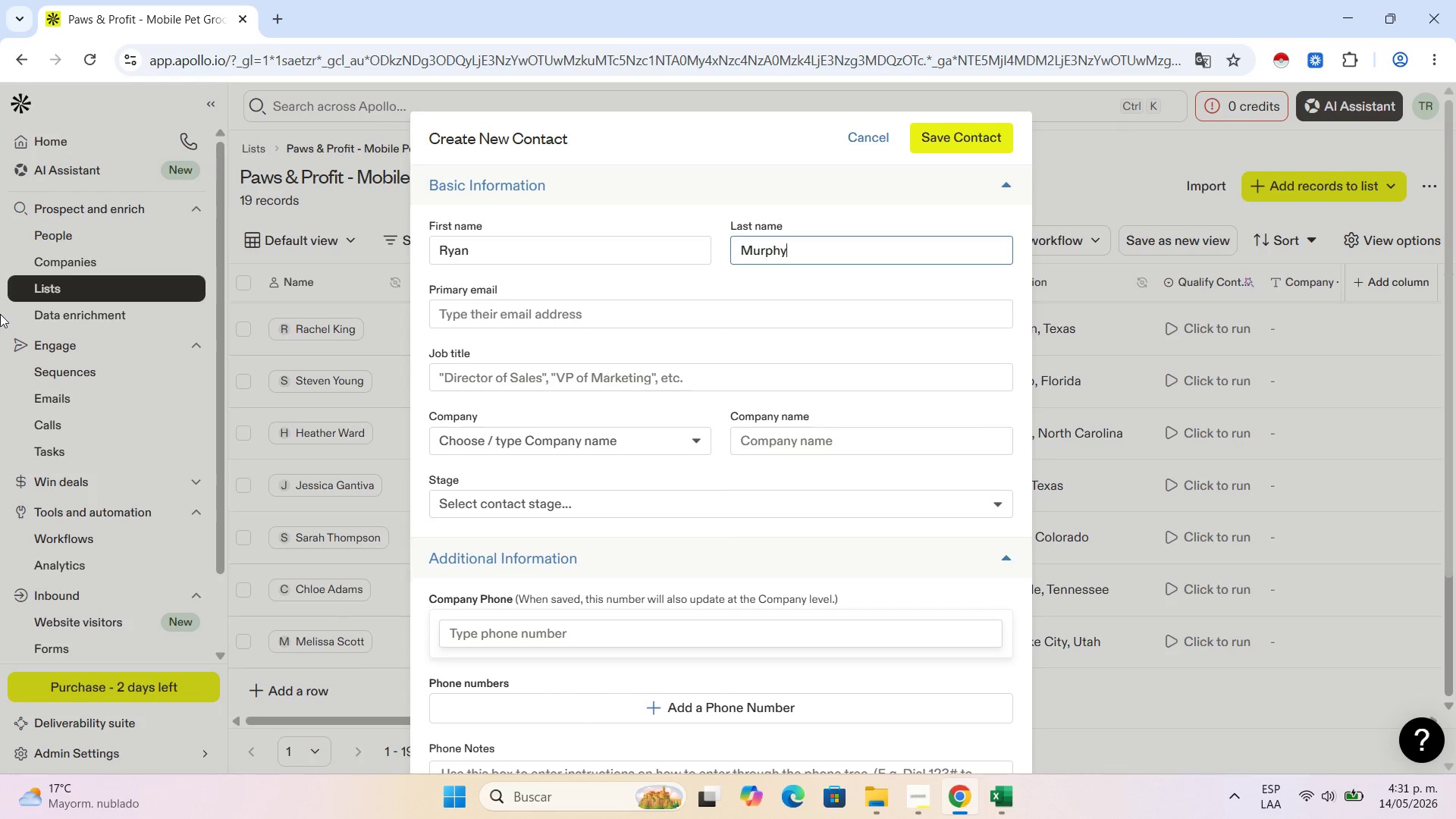 
left_click([981, 793])
 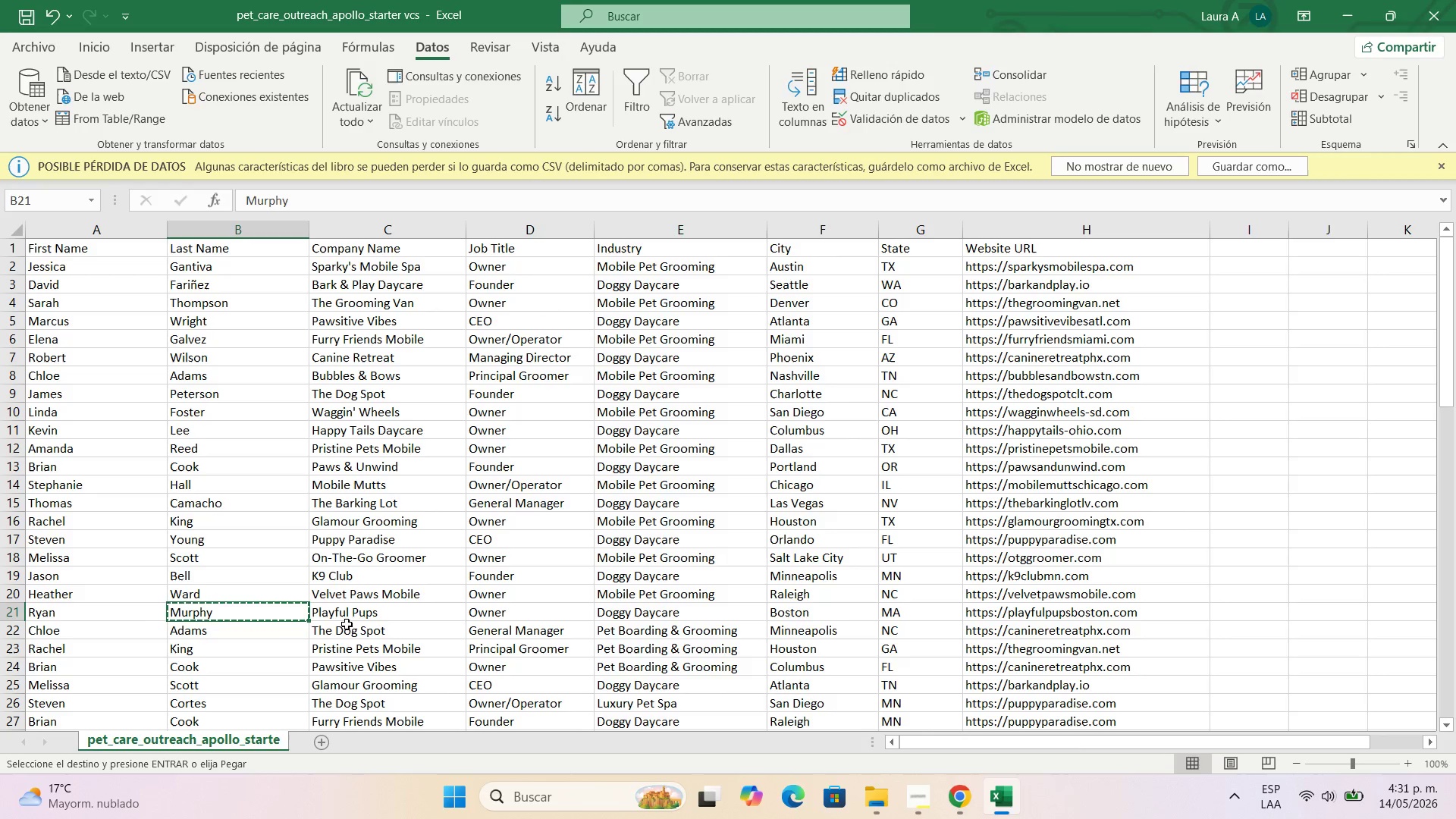 
left_click([359, 606])
 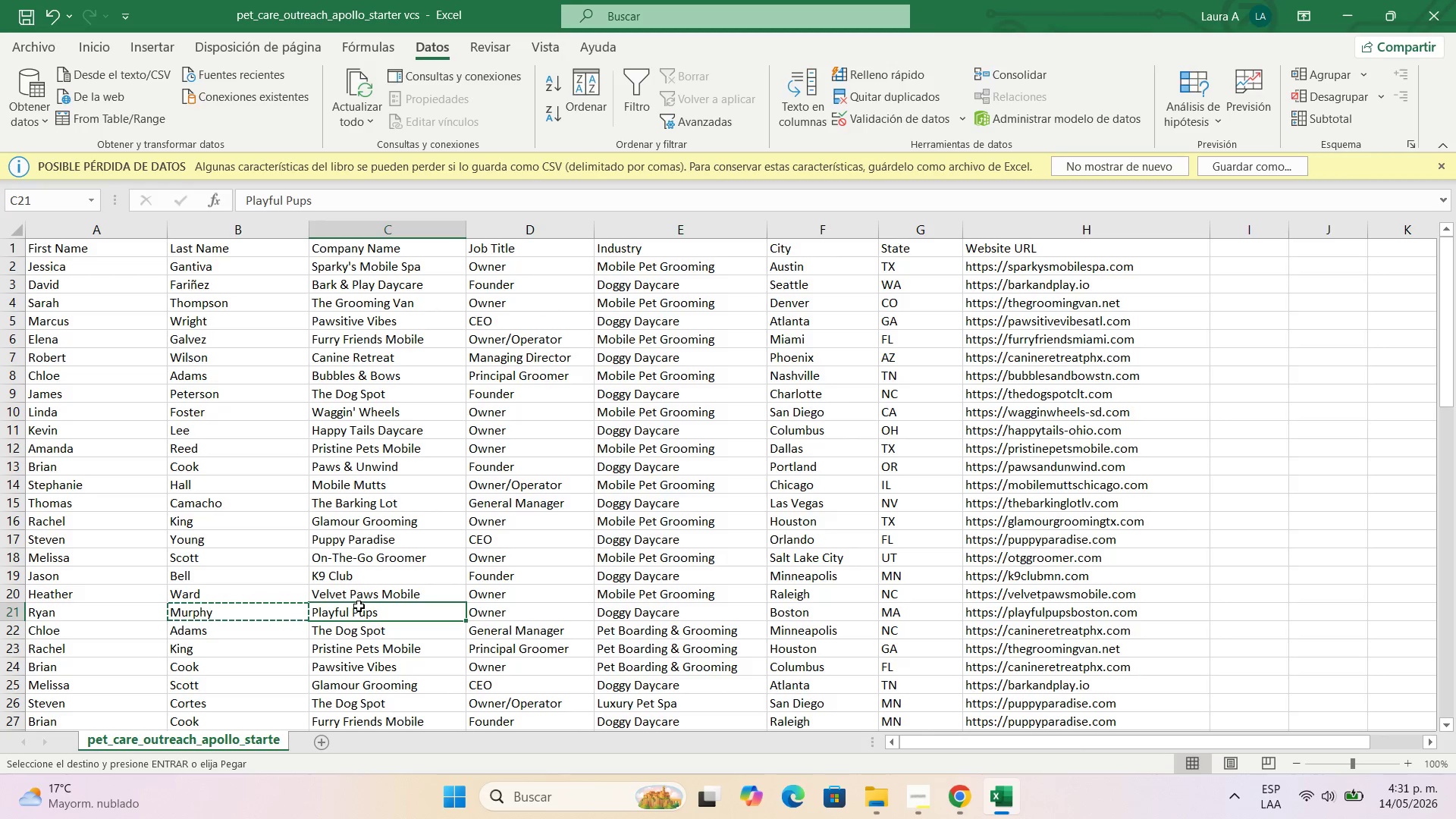 
key(Control+C)
 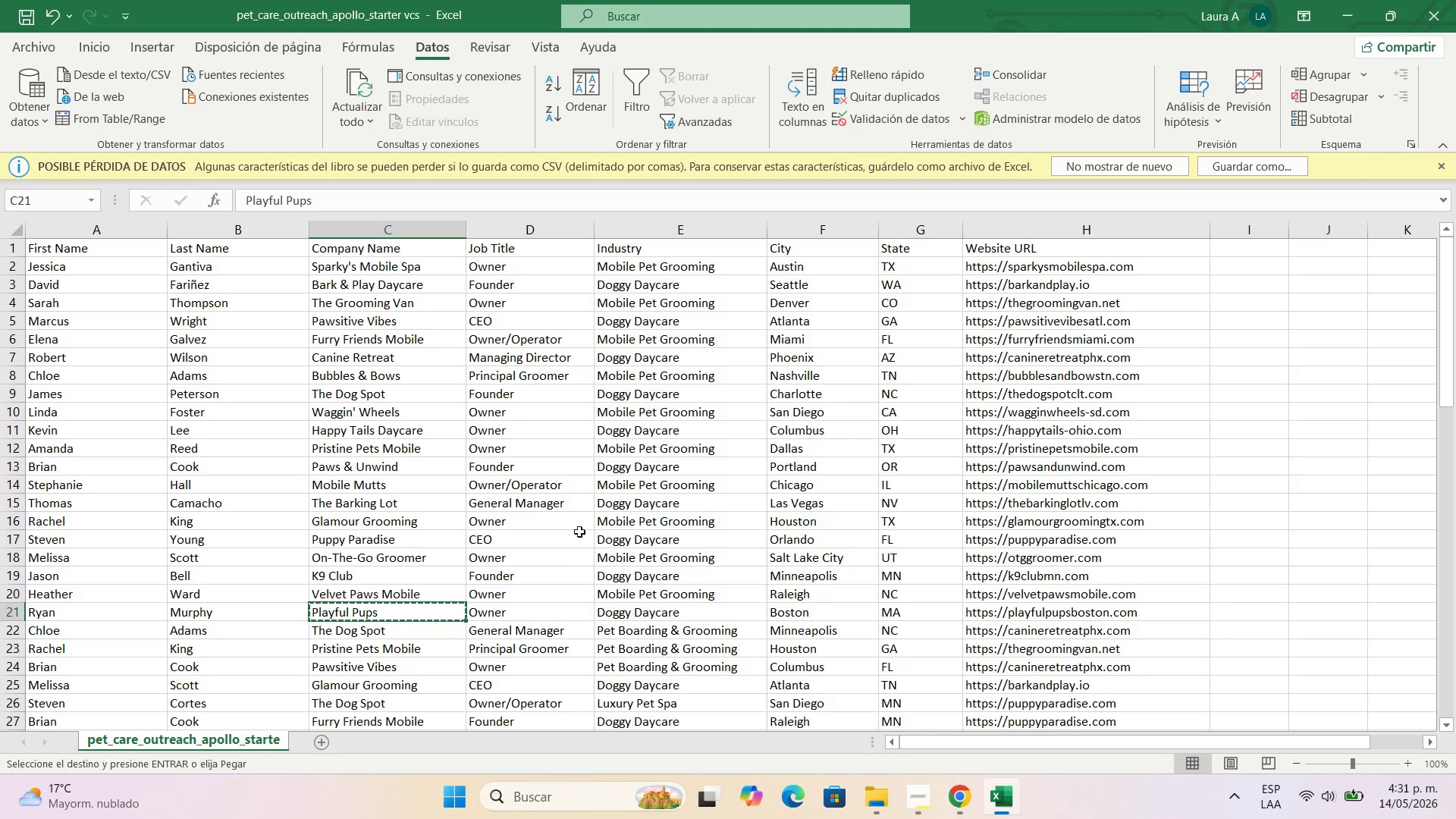 
scroll: coordinate [582, 518], scroll_direction: down, amount: 2.0
 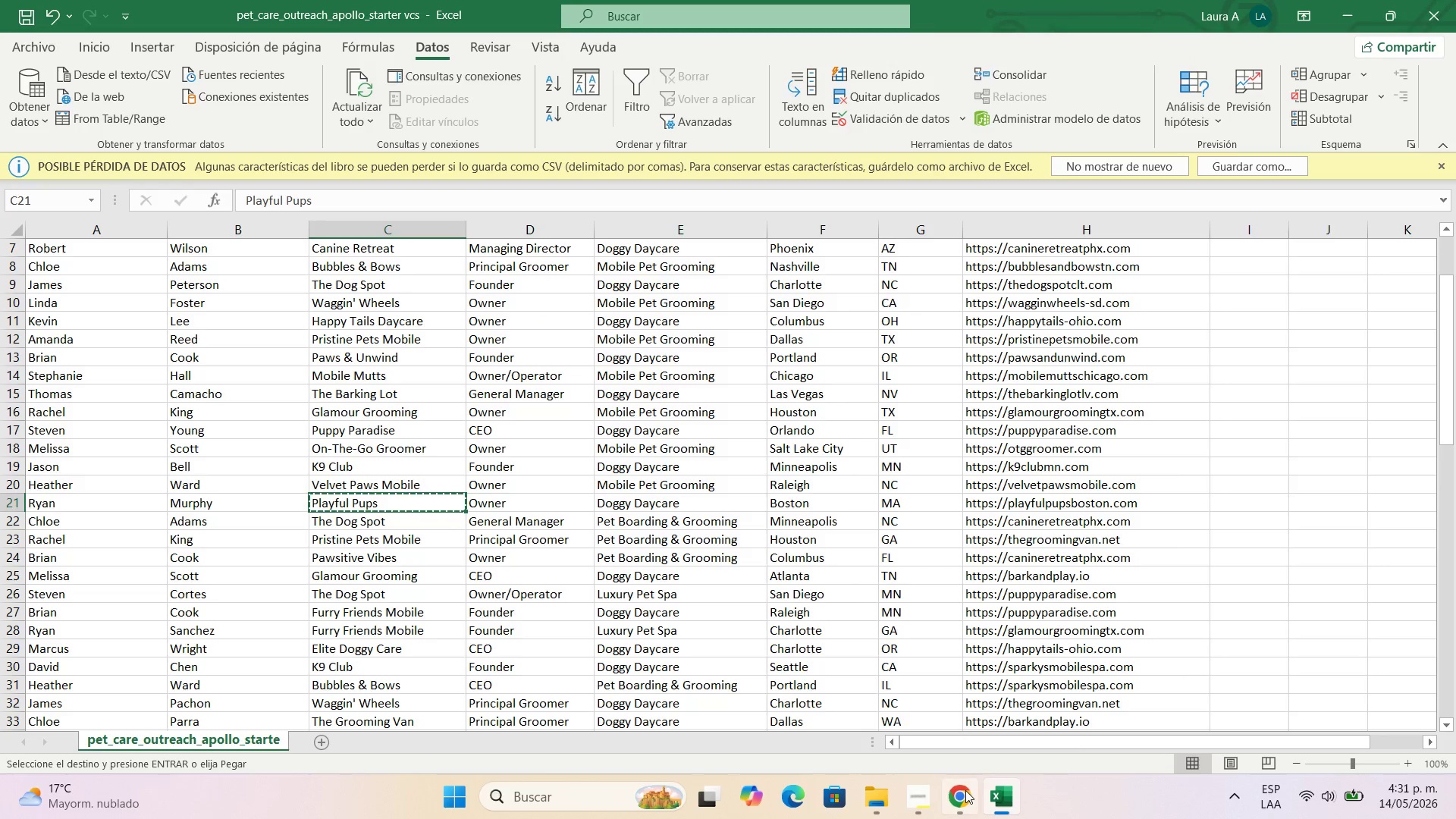 
left_click_drag(start_coordinate=[965, 792], to_coordinate=[965, 796])
 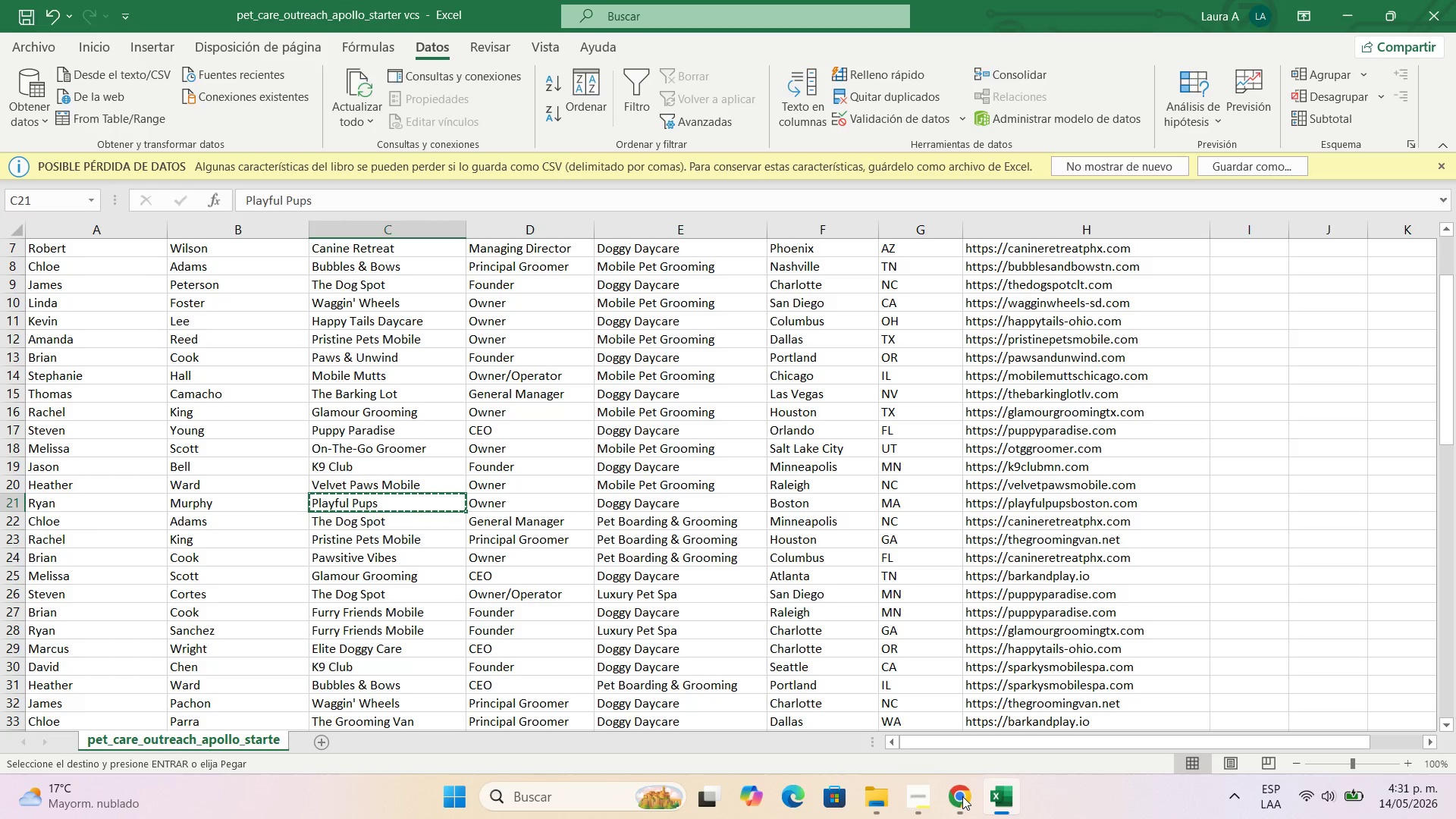 
left_click([962, 796])
 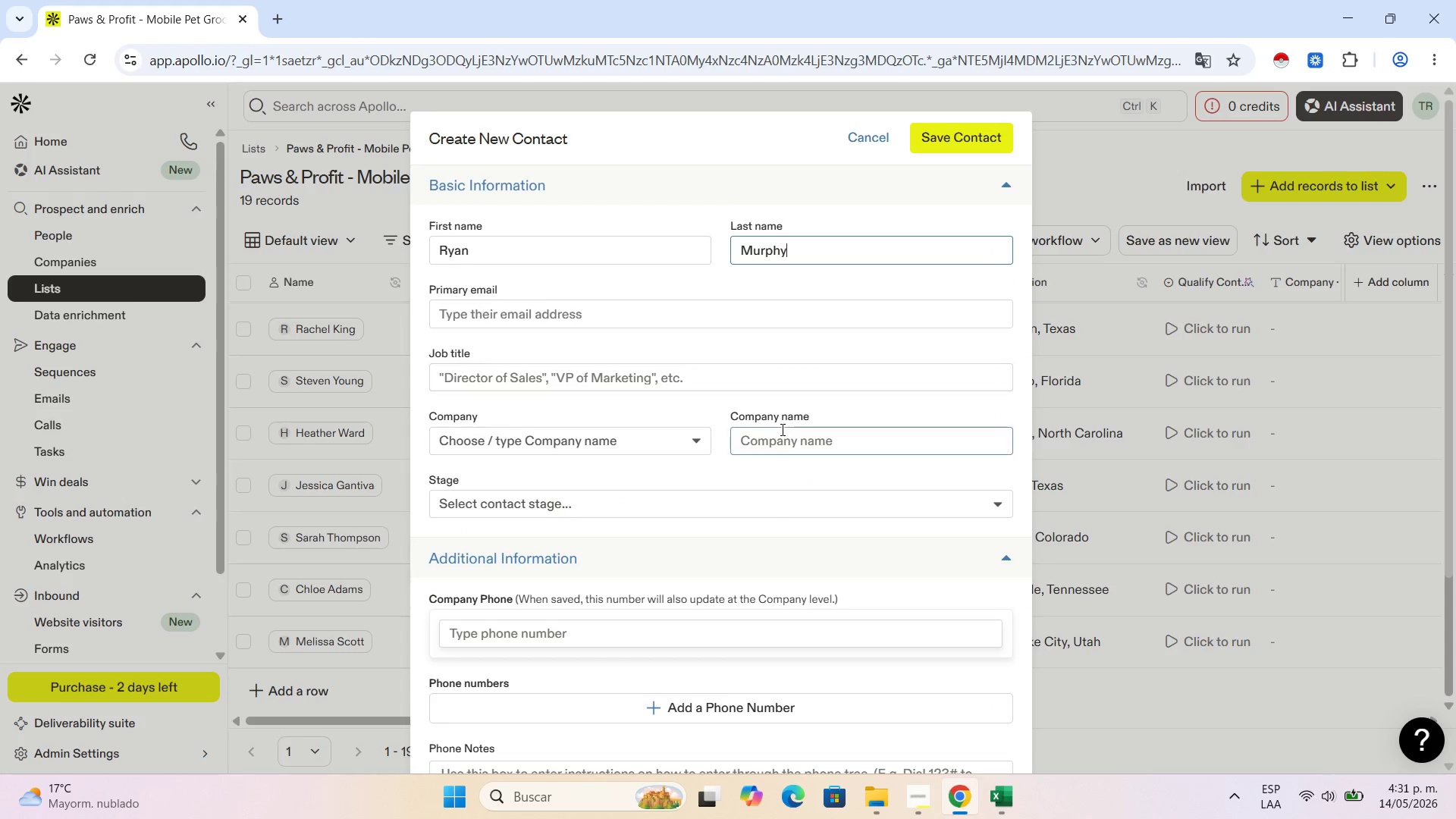 
left_click([783, 444])
 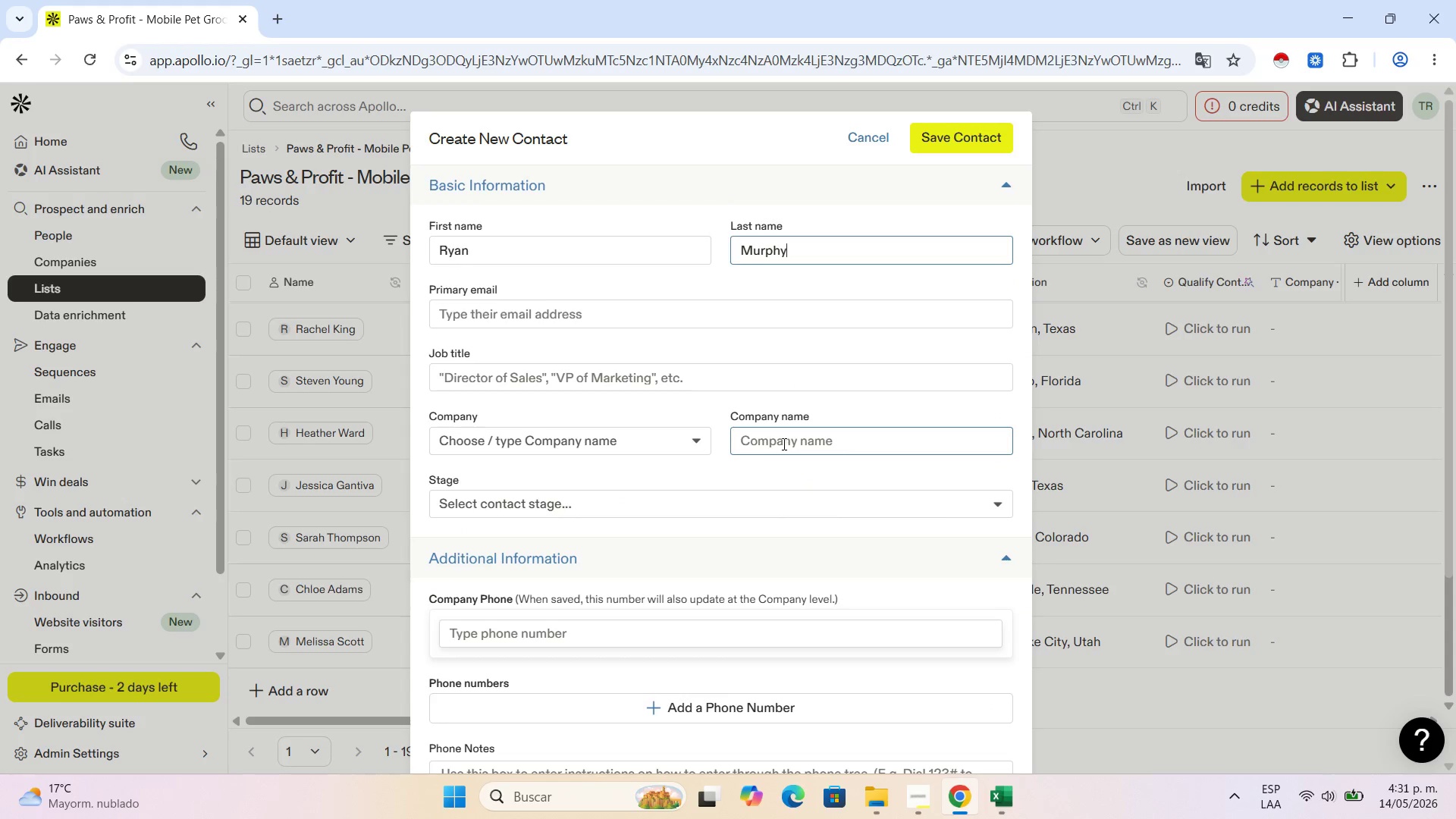 
key(Control+V)
 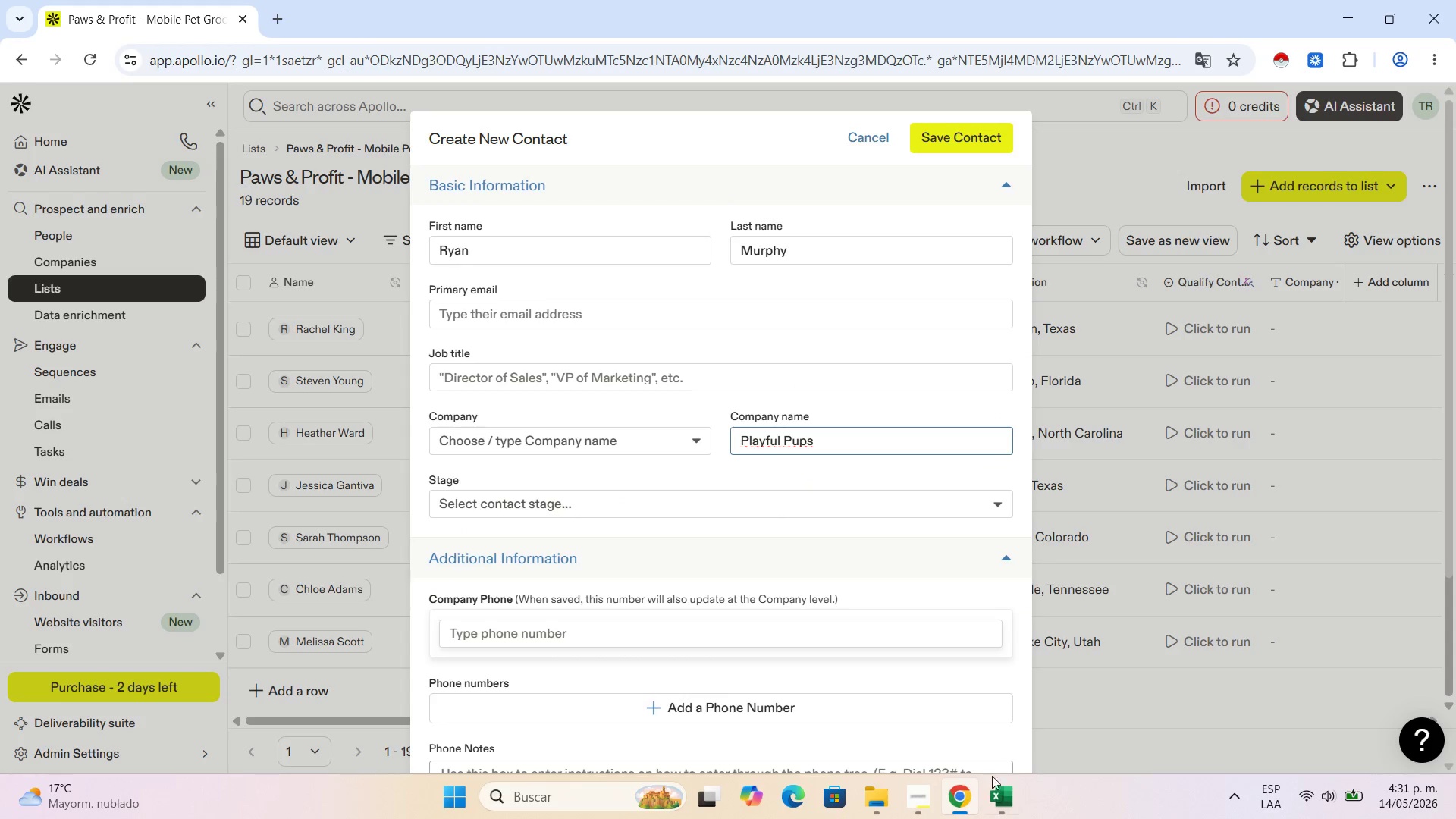 
left_click([996, 799])
 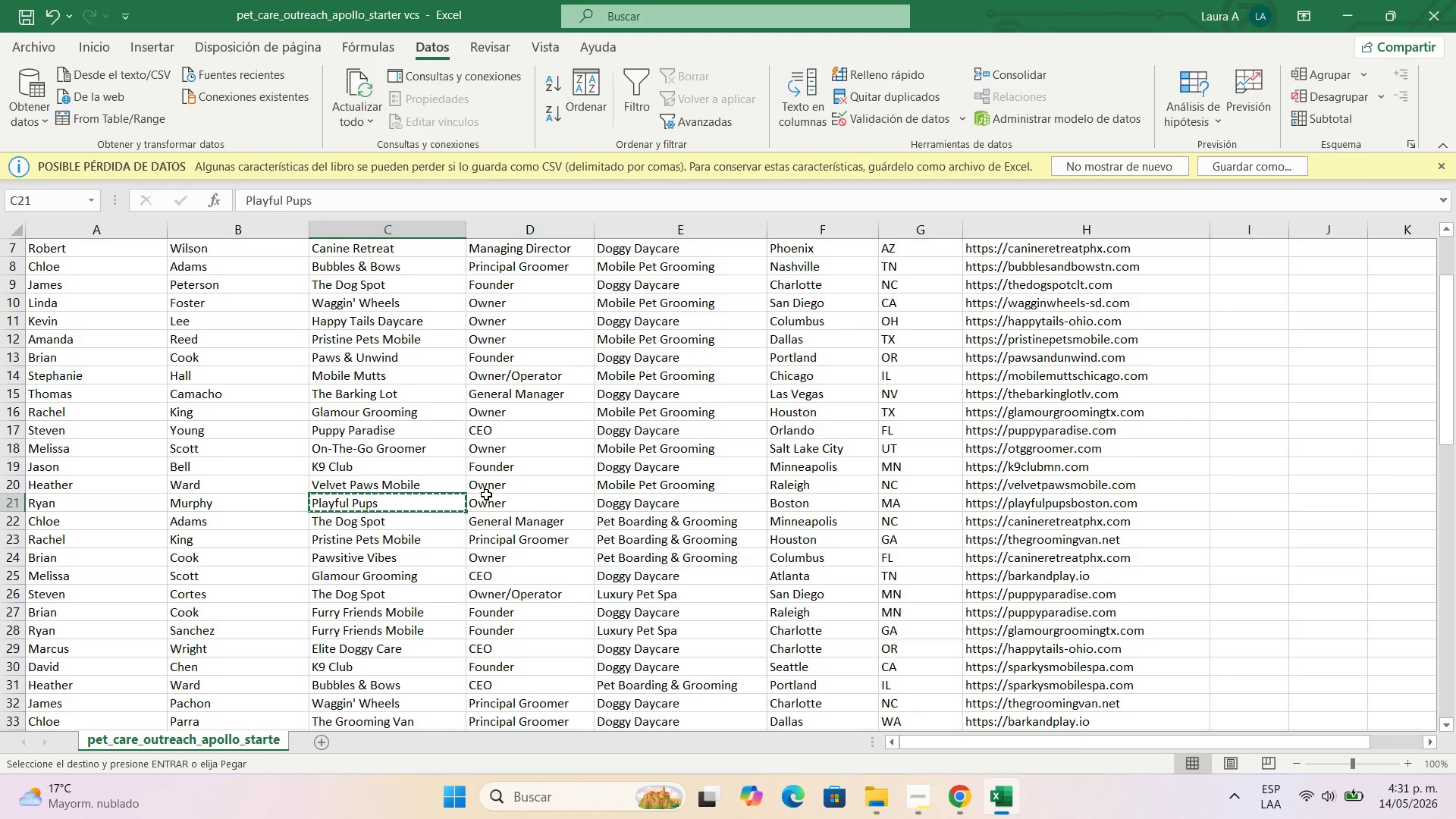 
left_click([486, 498])
 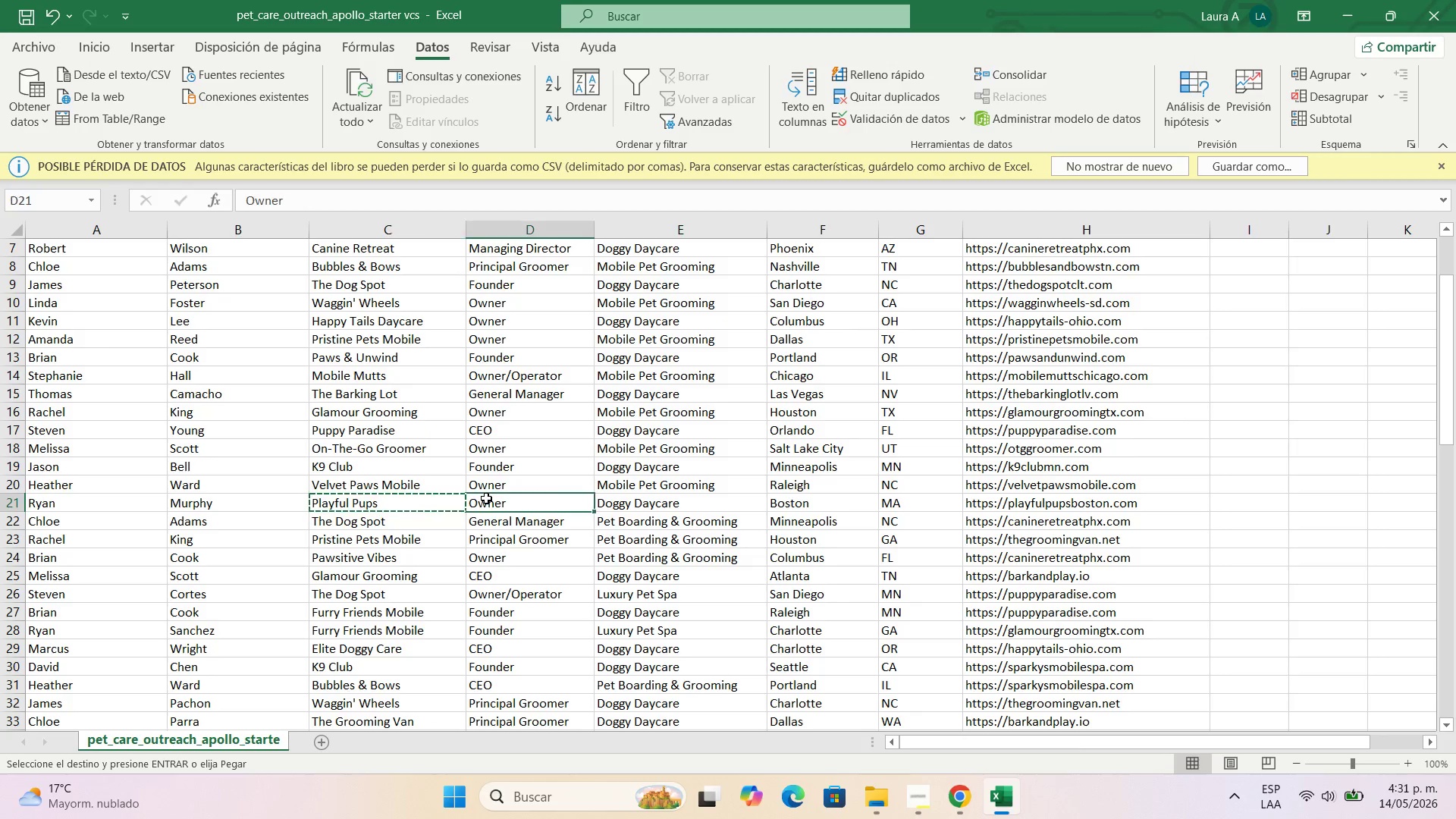 
key(Control+C)
 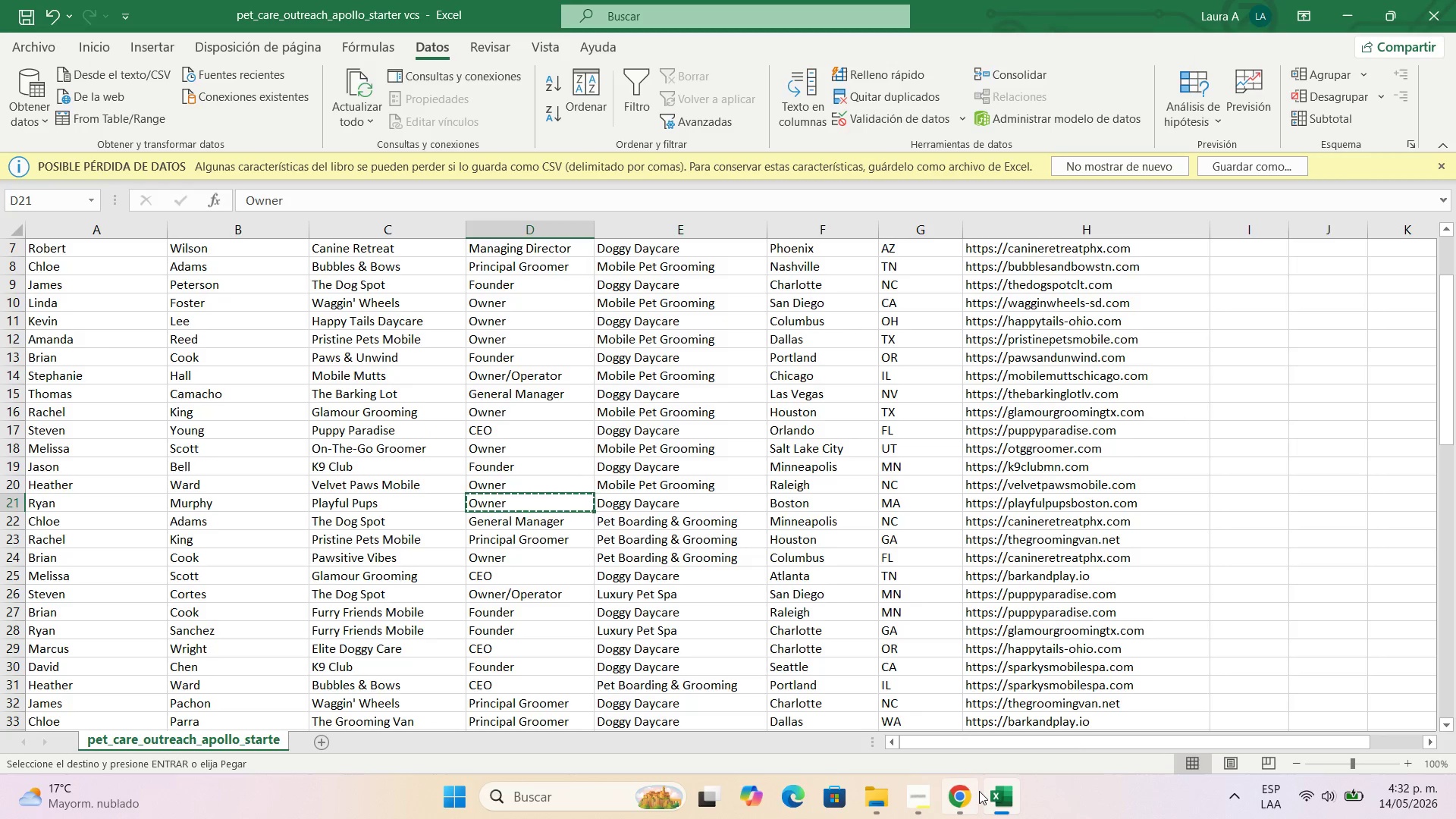 
left_click([967, 802])
 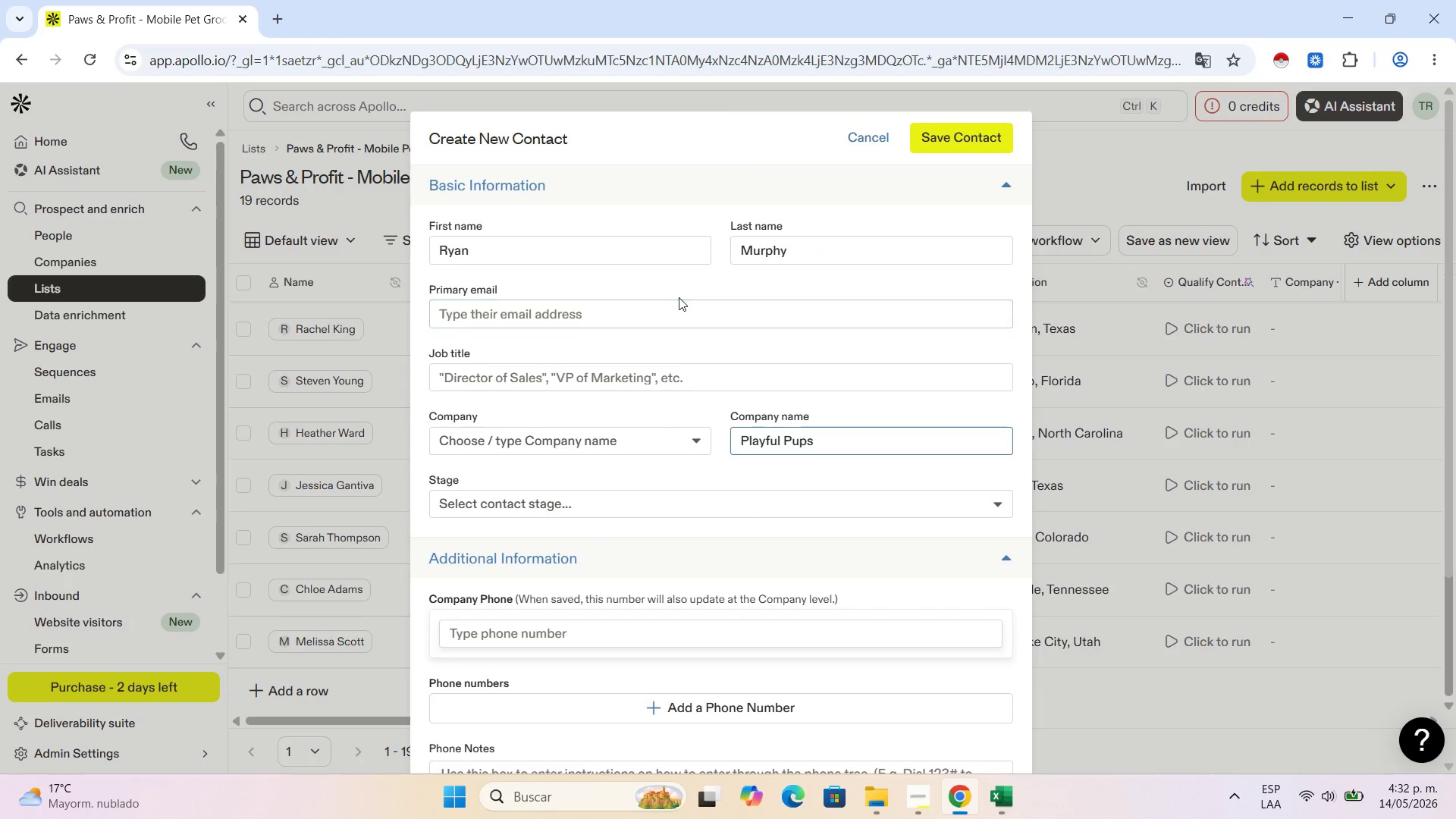 
left_click([679, 381])
 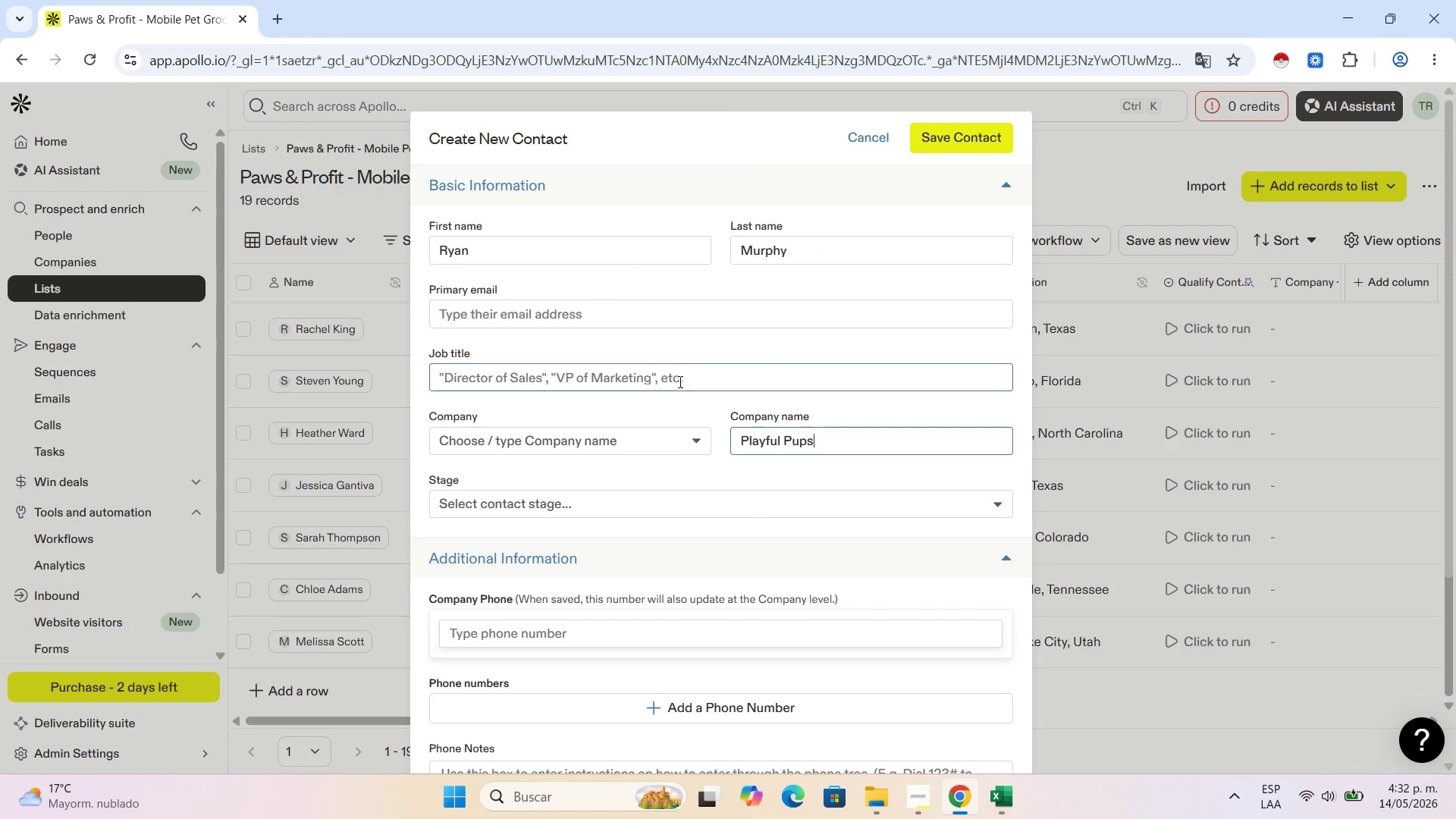 
key(Control+V)
 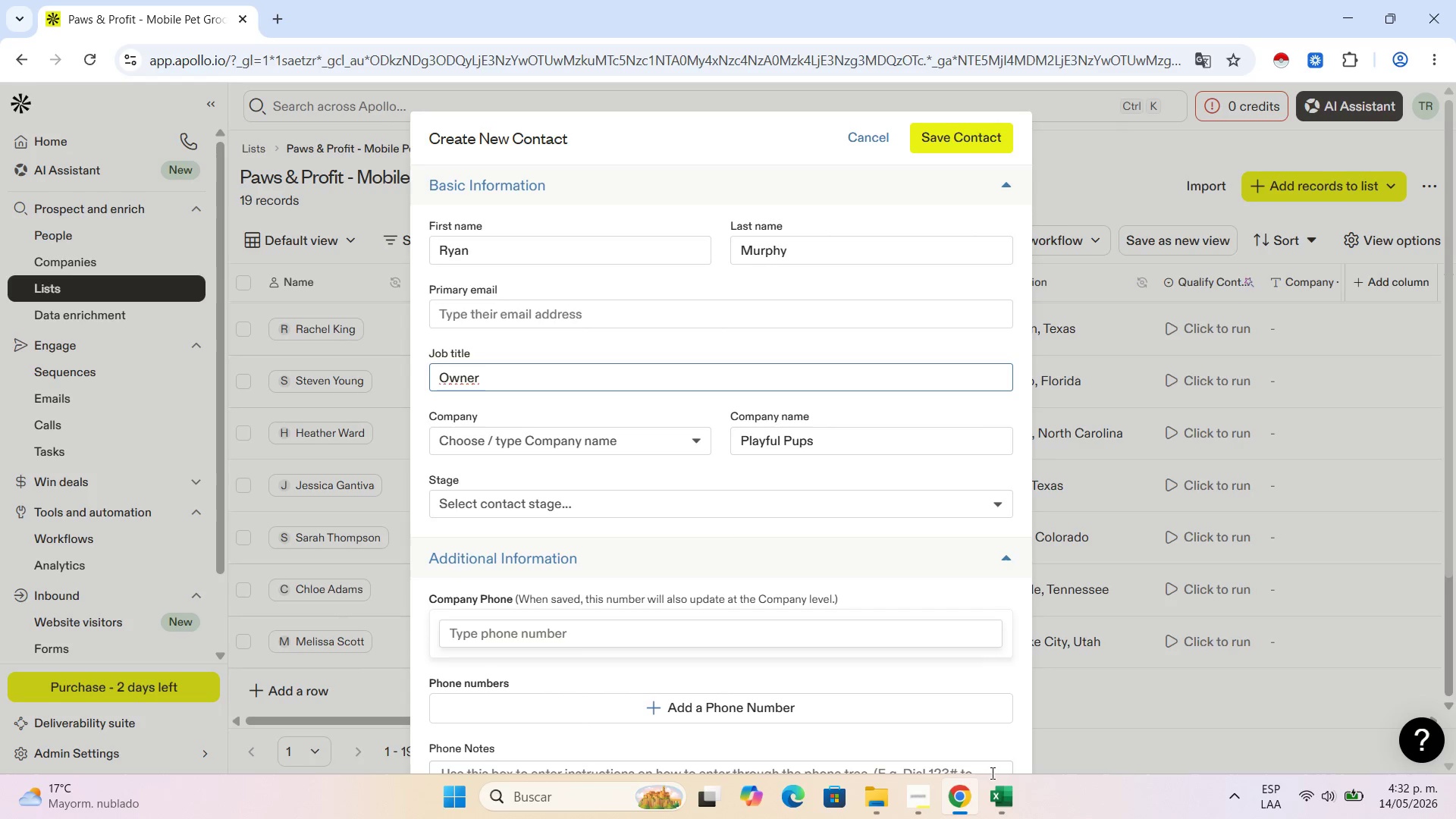 
left_click([1007, 803])
 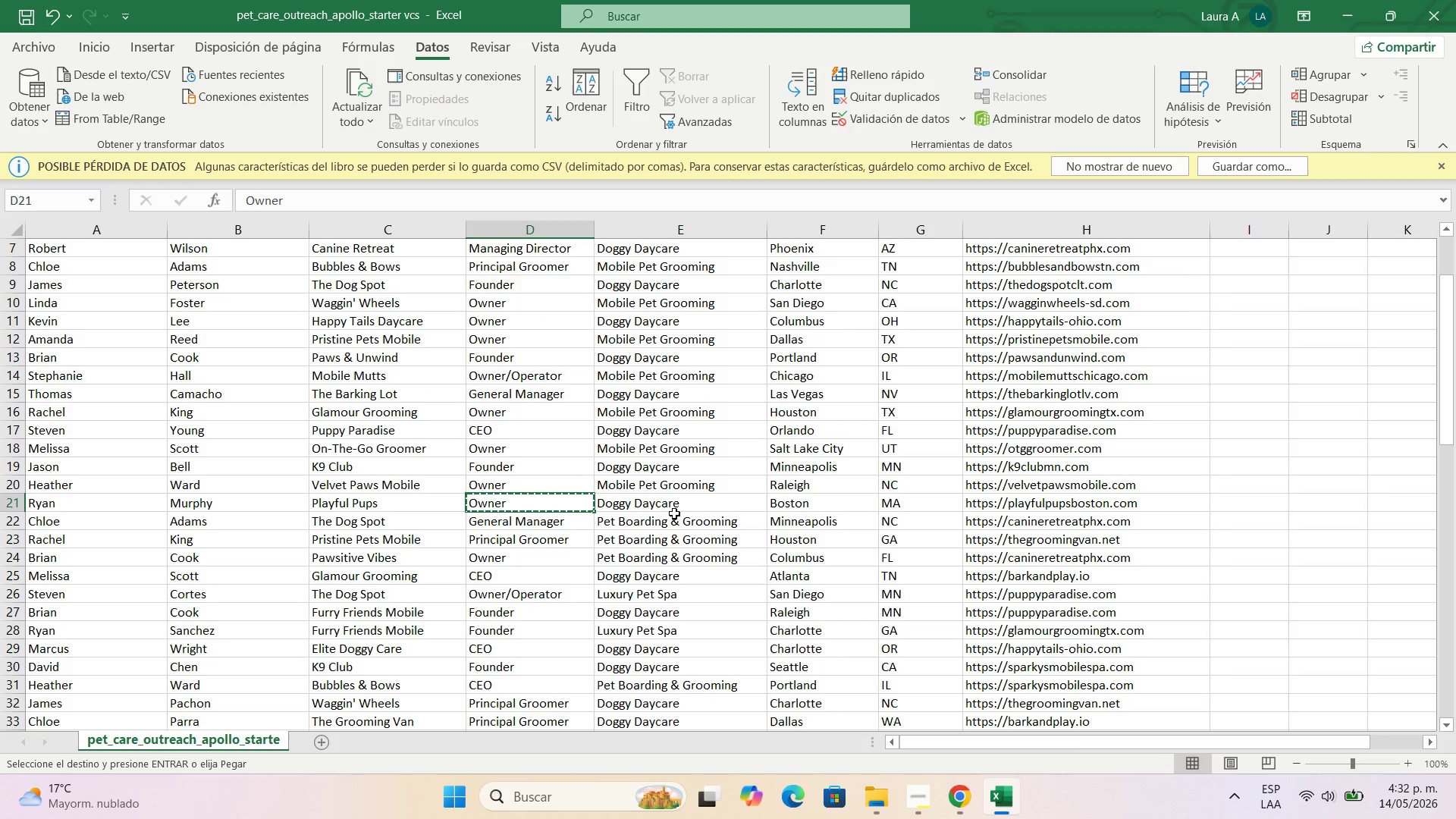 
left_click([672, 509])
 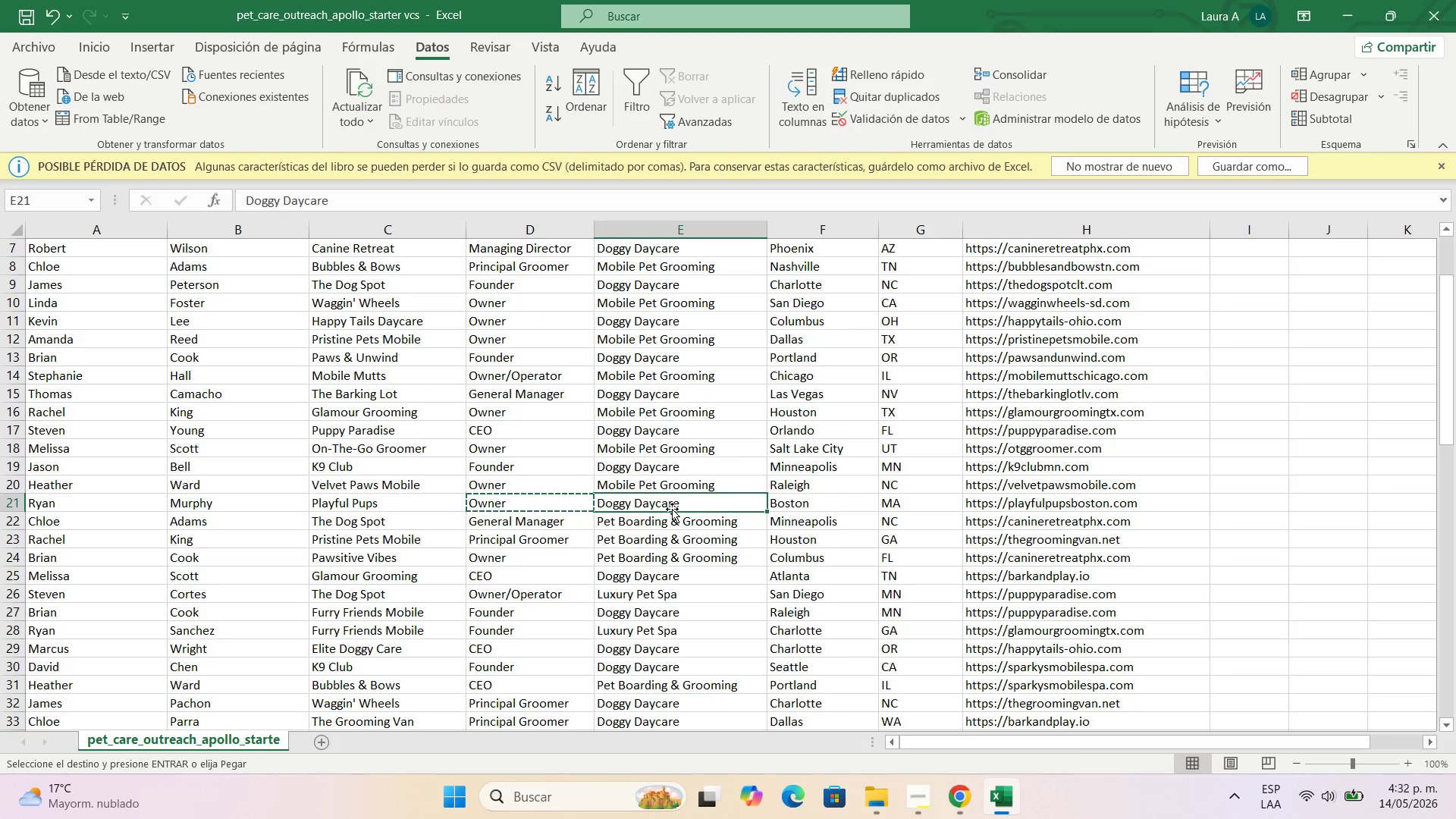 
key(Control+C)
 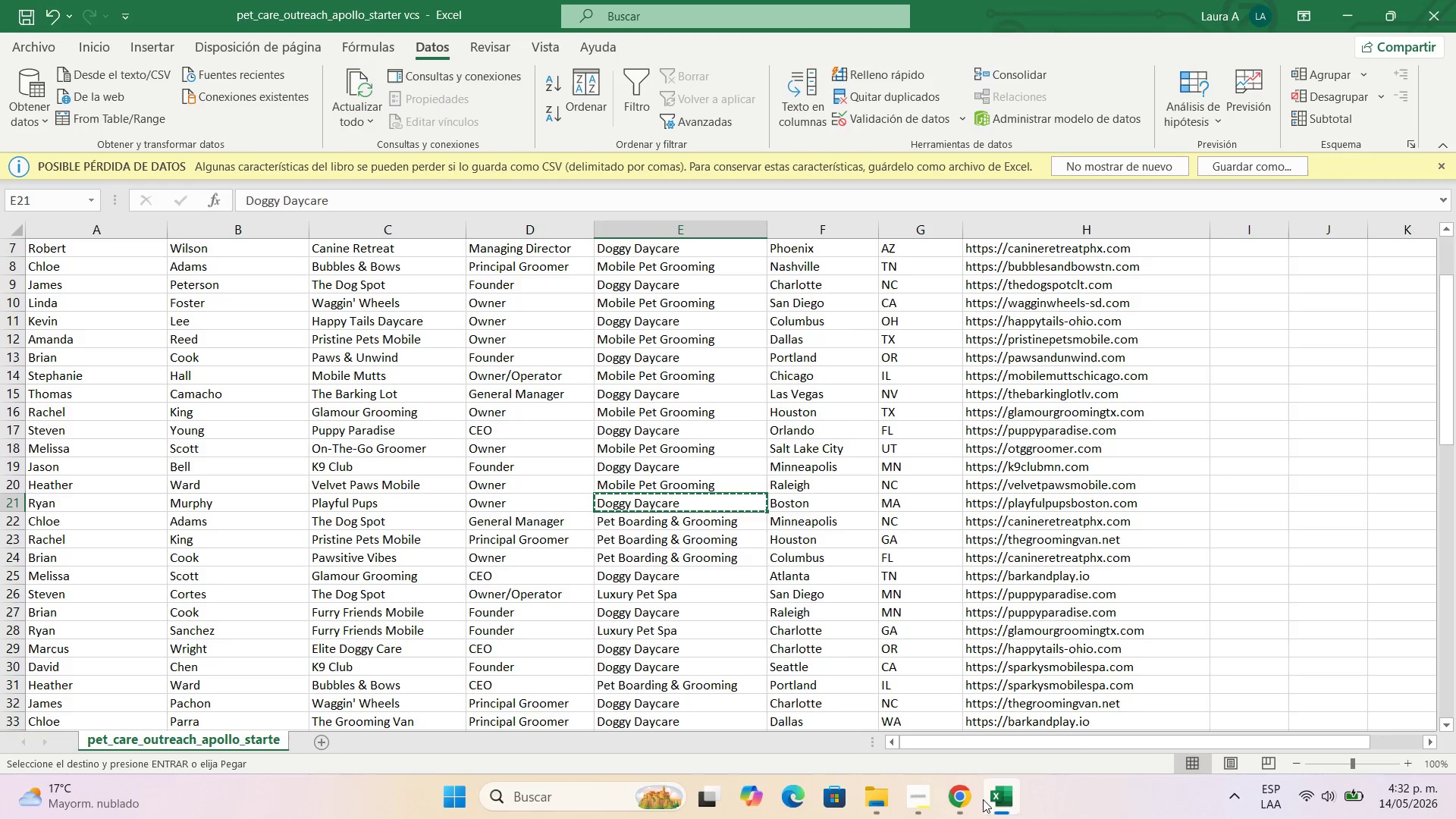 
left_click([948, 789])
 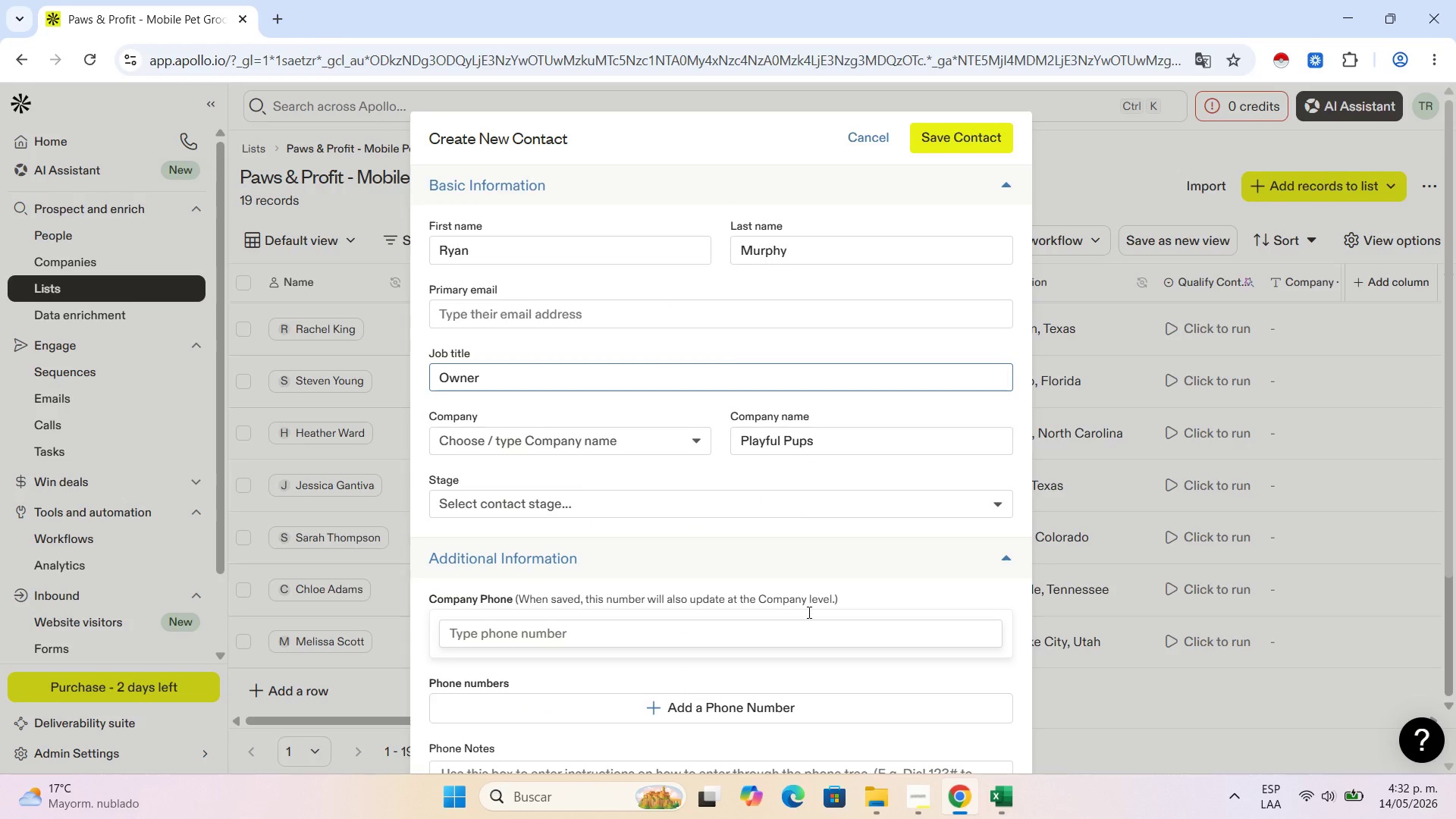 
scroll: coordinate [807, 613], scroll_direction: down, amount: 5.0
 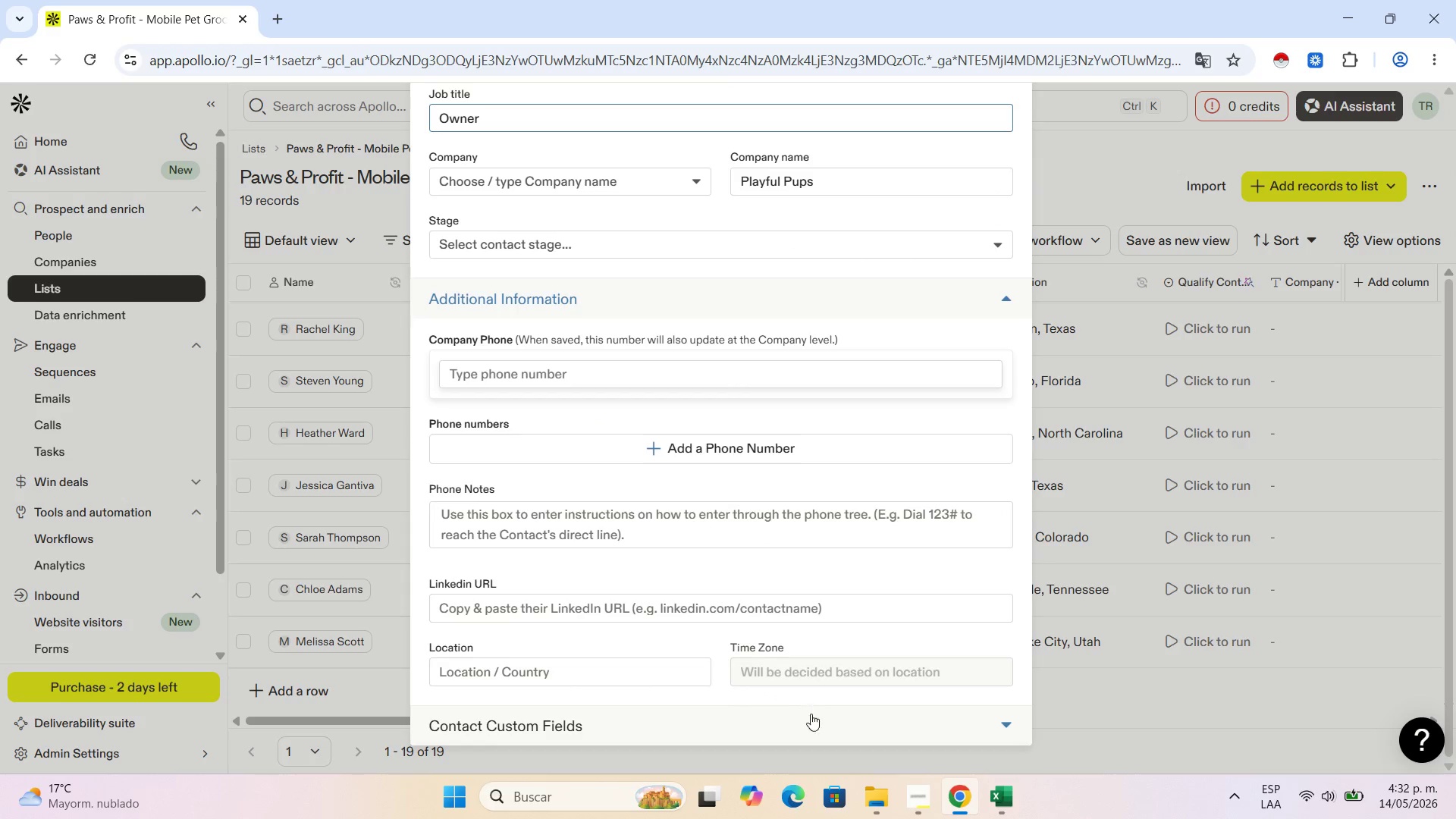 
left_click([811, 716])
 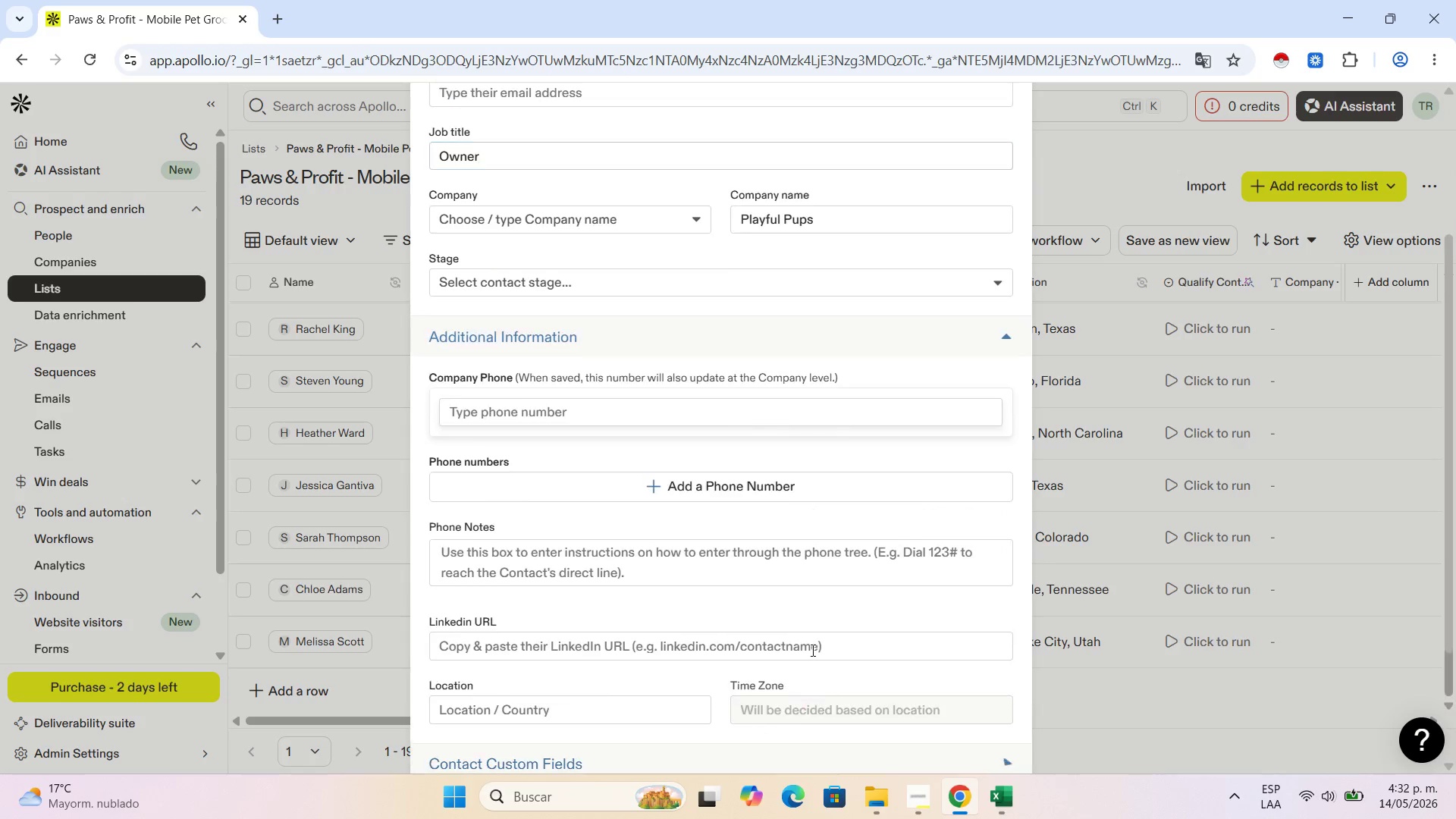 
scroll: coordinate [811, 644], scroll_direction: down, amount: 5.0
 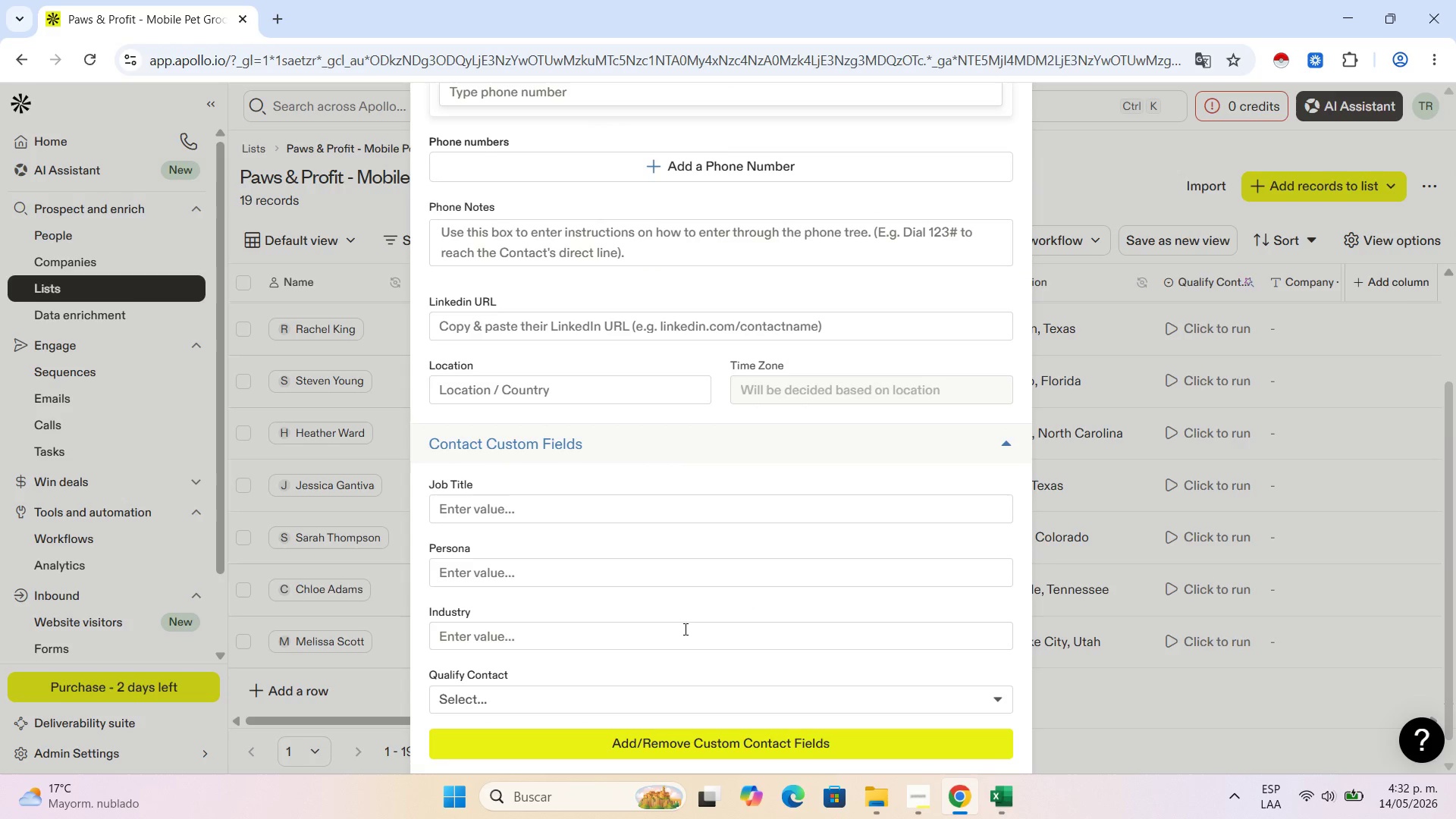 
double_click([686, 630])
 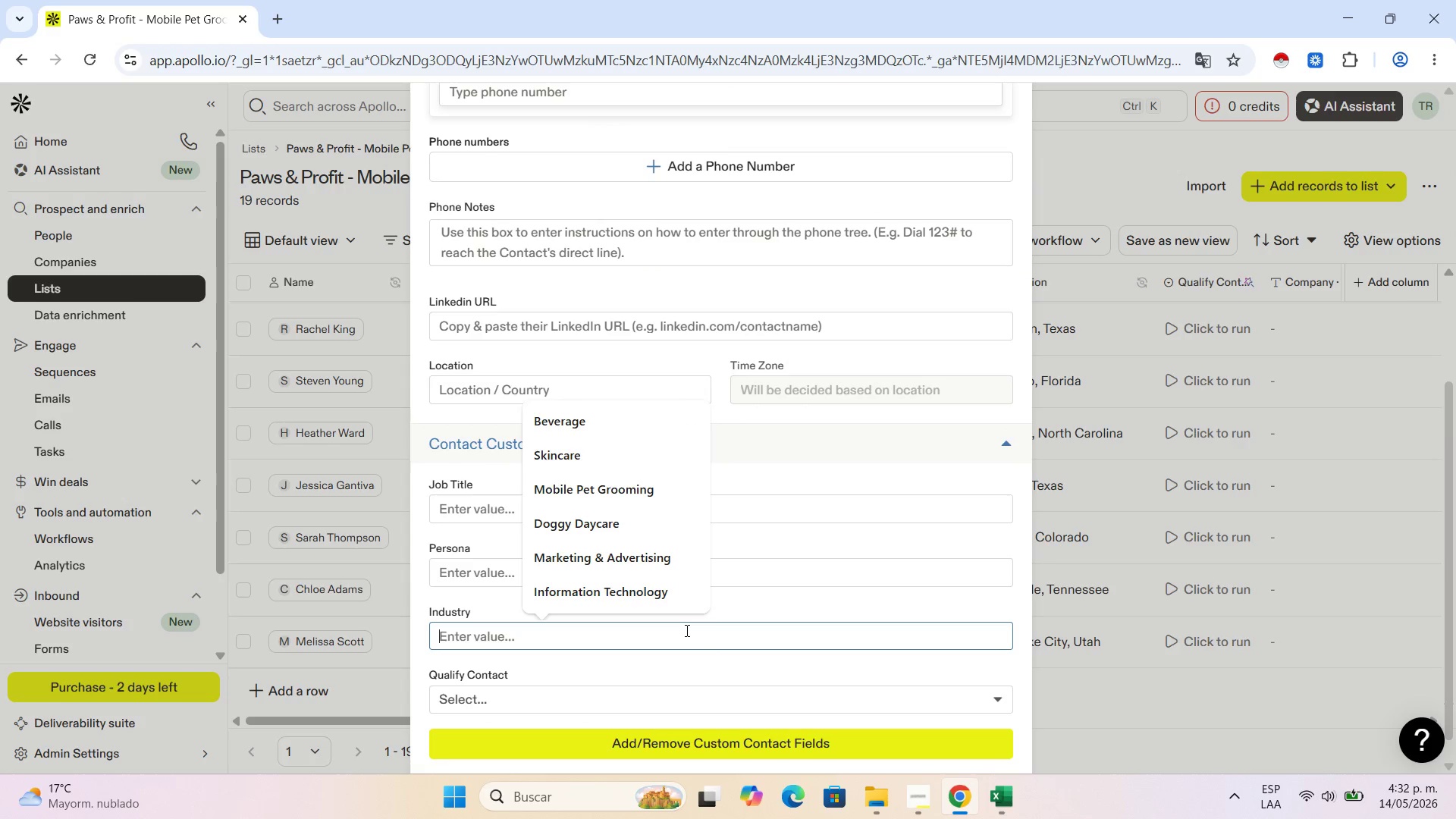 
key(Control+V)
 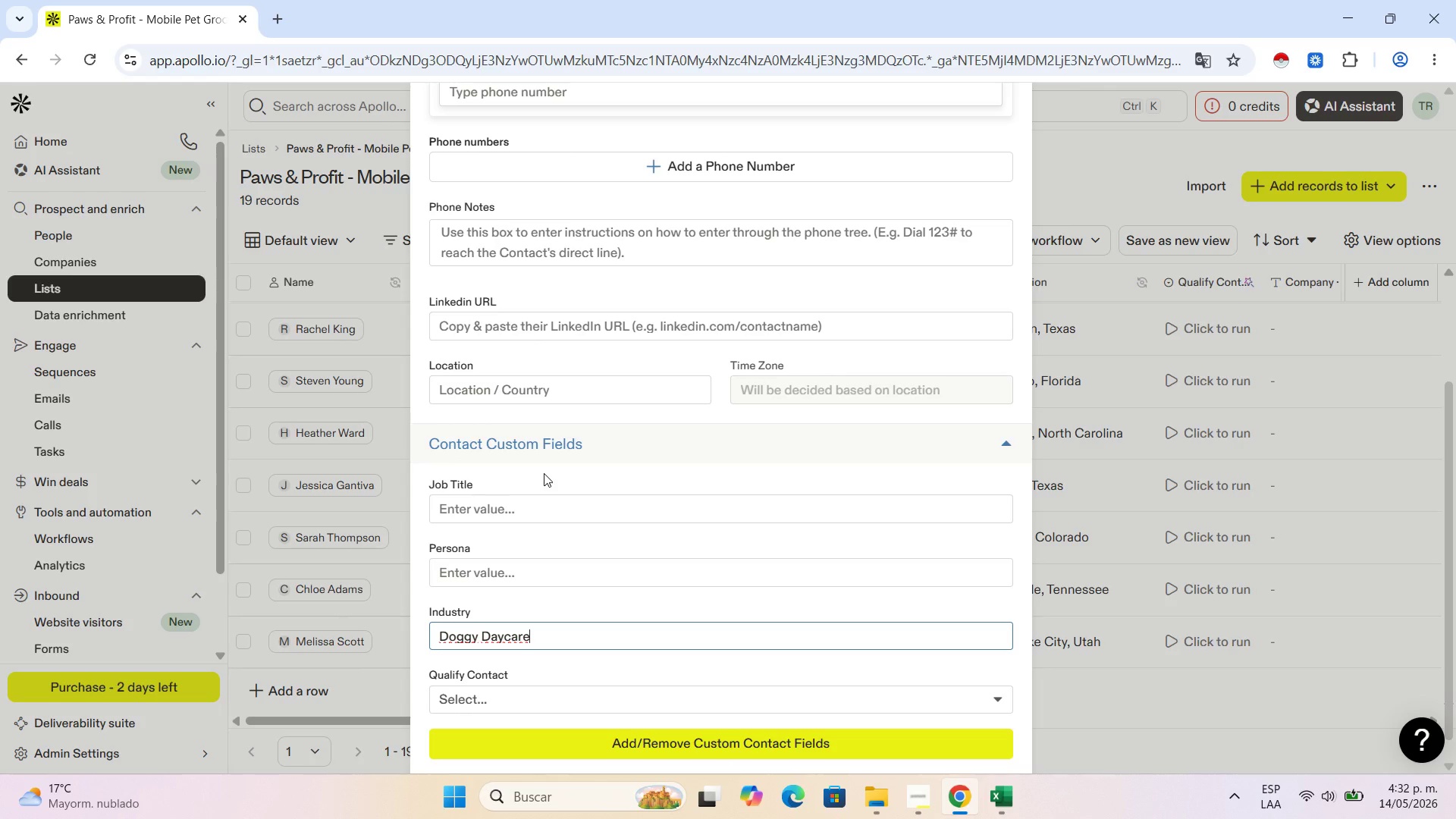 
wait(12.7)
 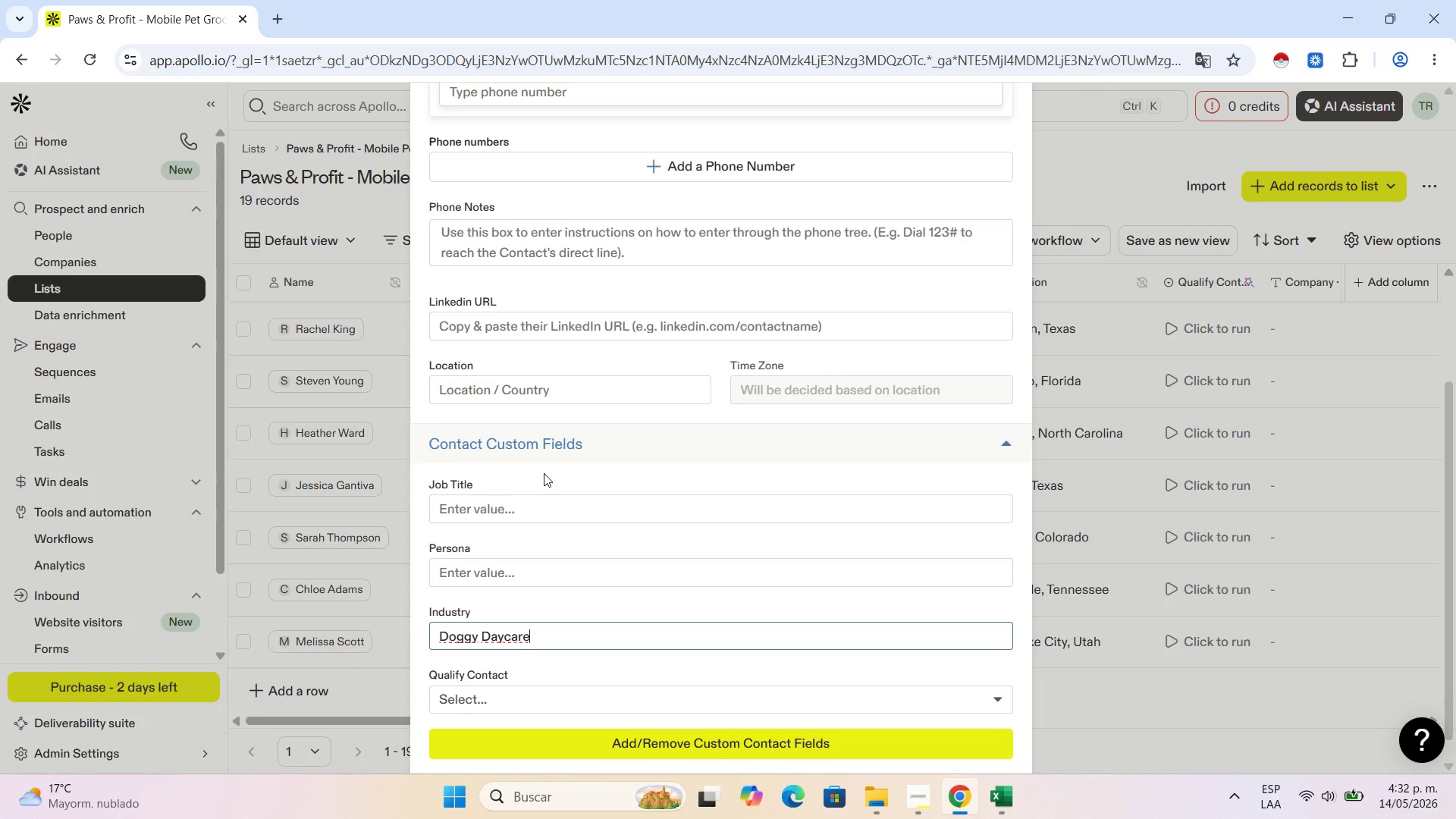 
left_click([994, 804])
 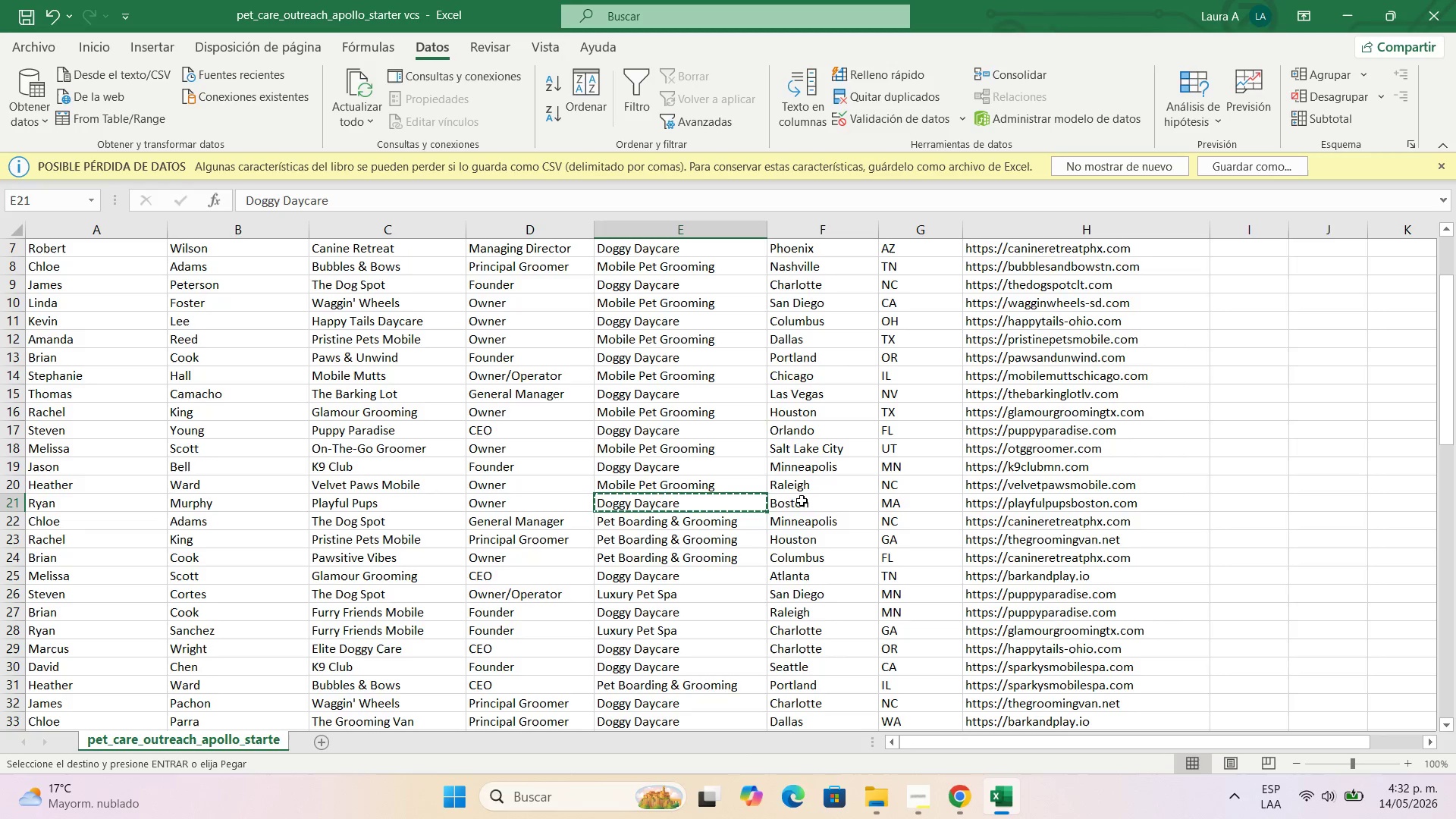 
left_click([802, 500])
 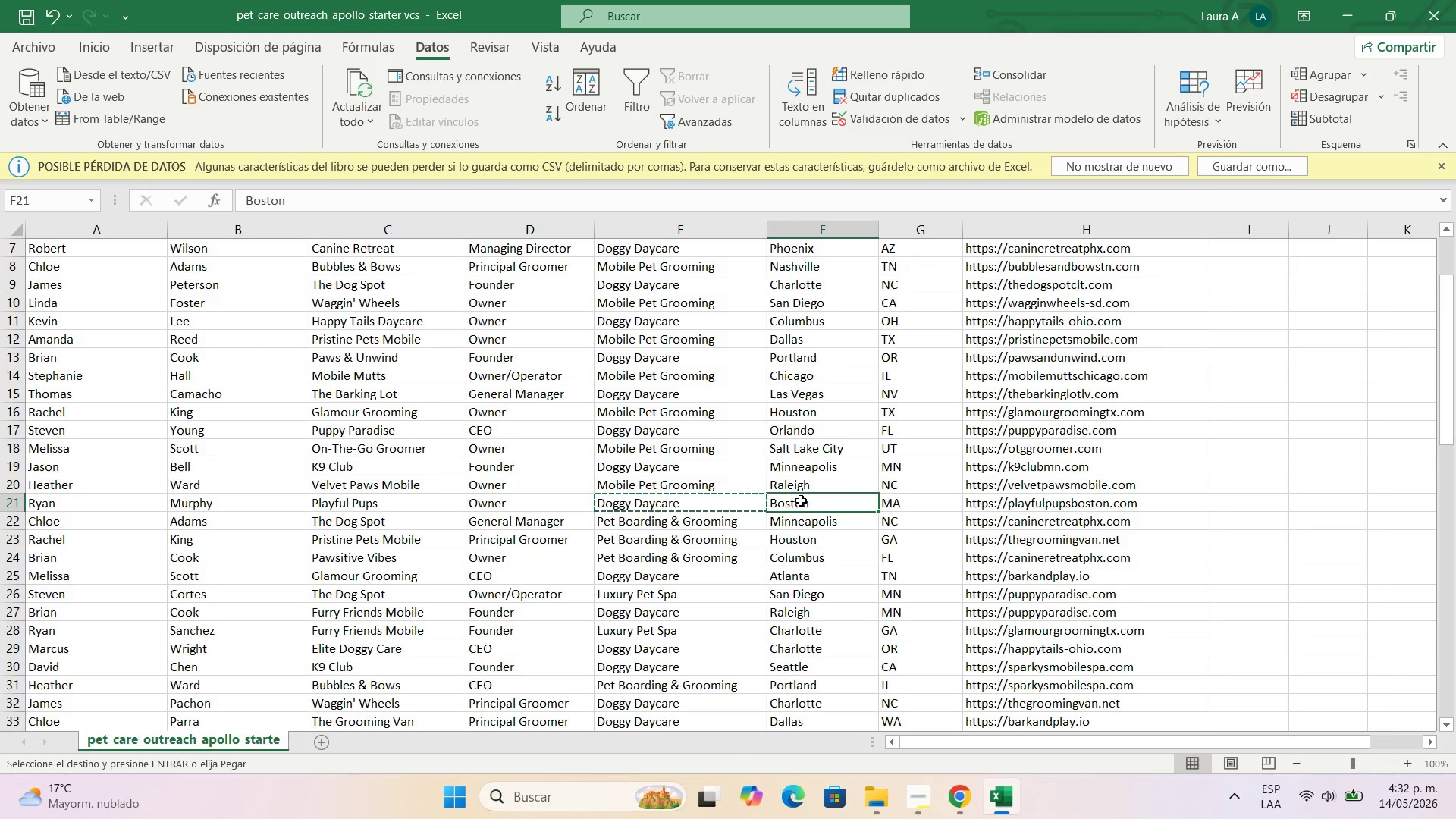 
key(Control+C)
 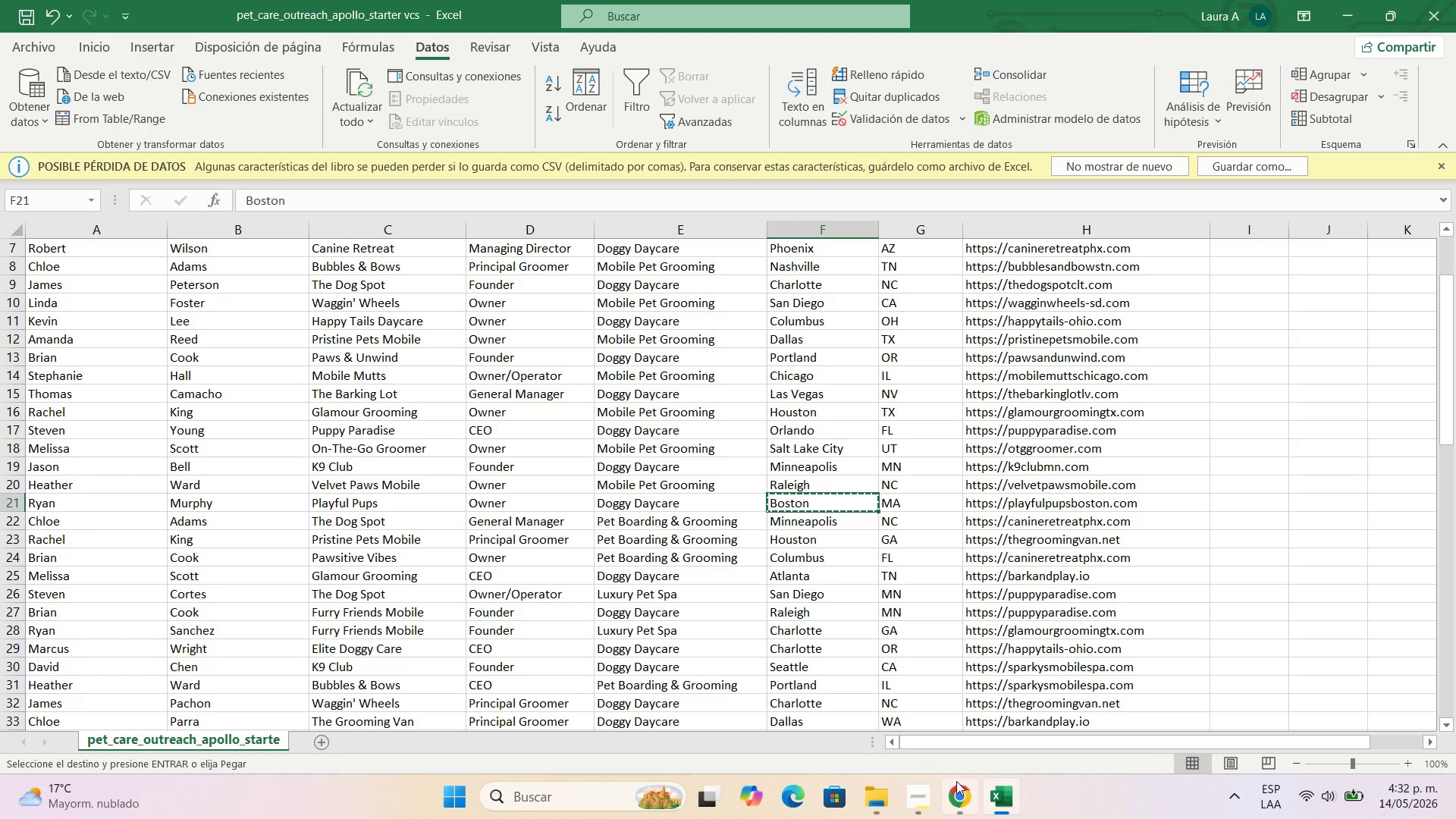 
left_click([956, 781])
 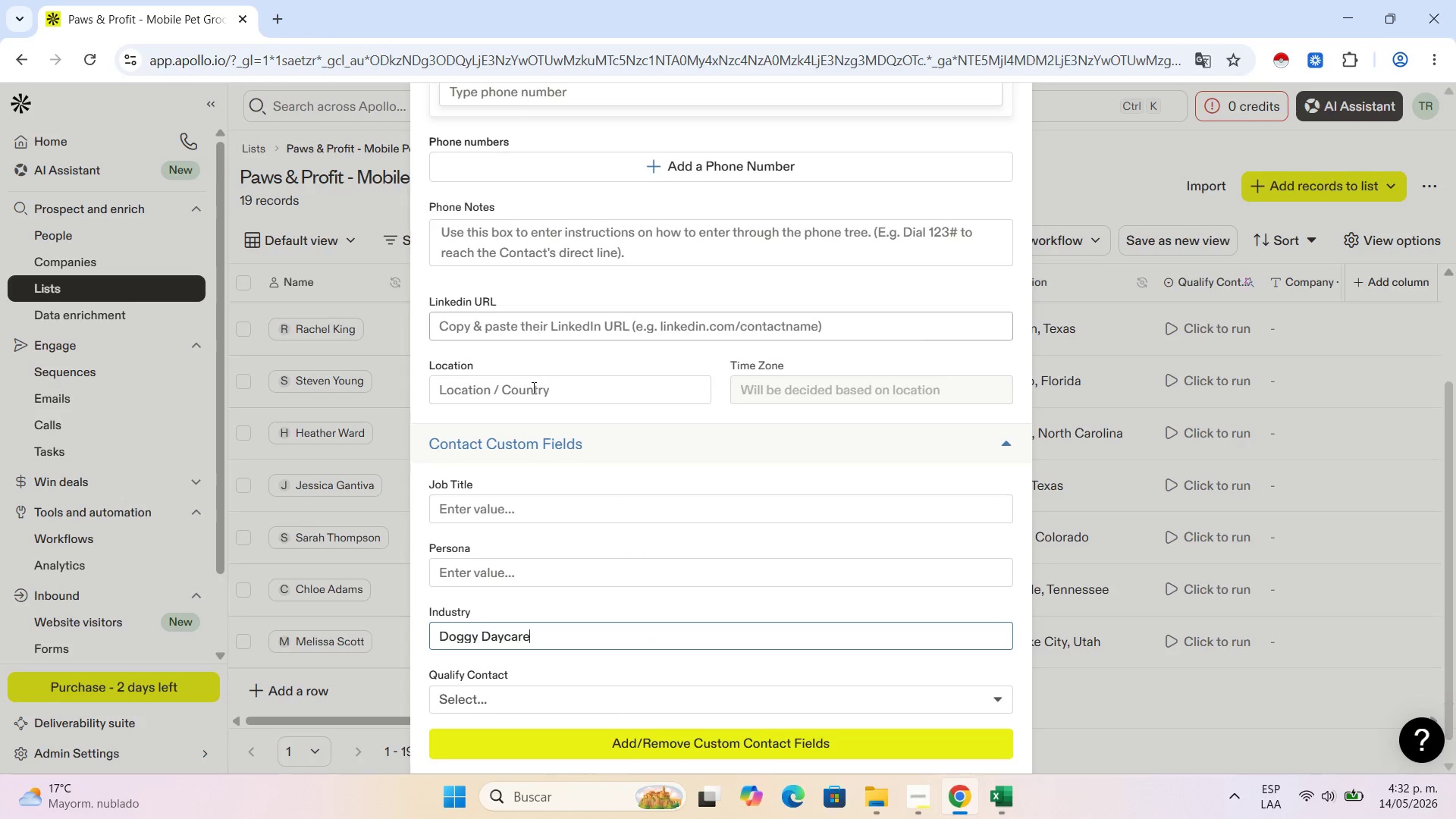 
left_click([532, 388])
 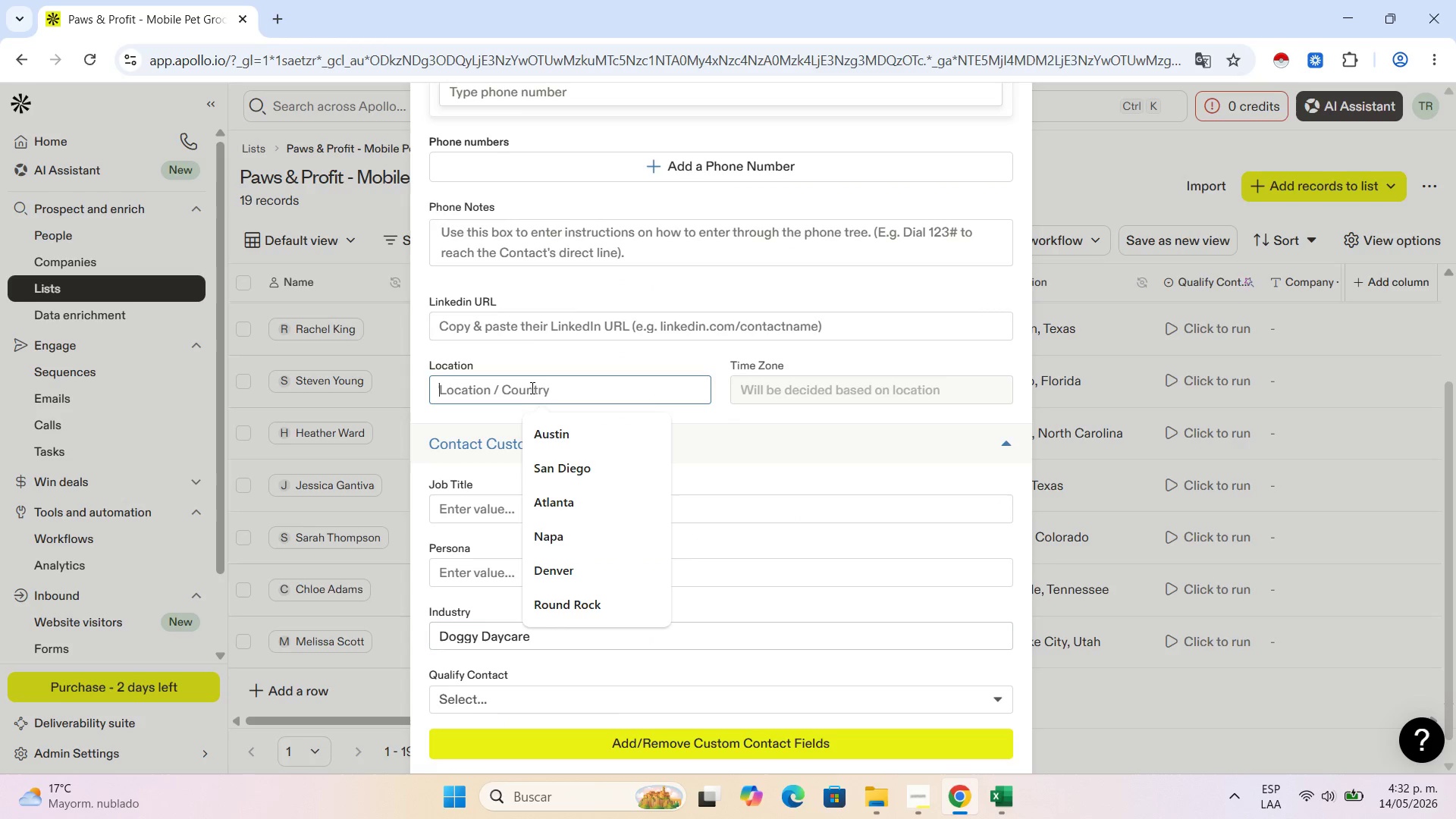 
key(Control+V)
 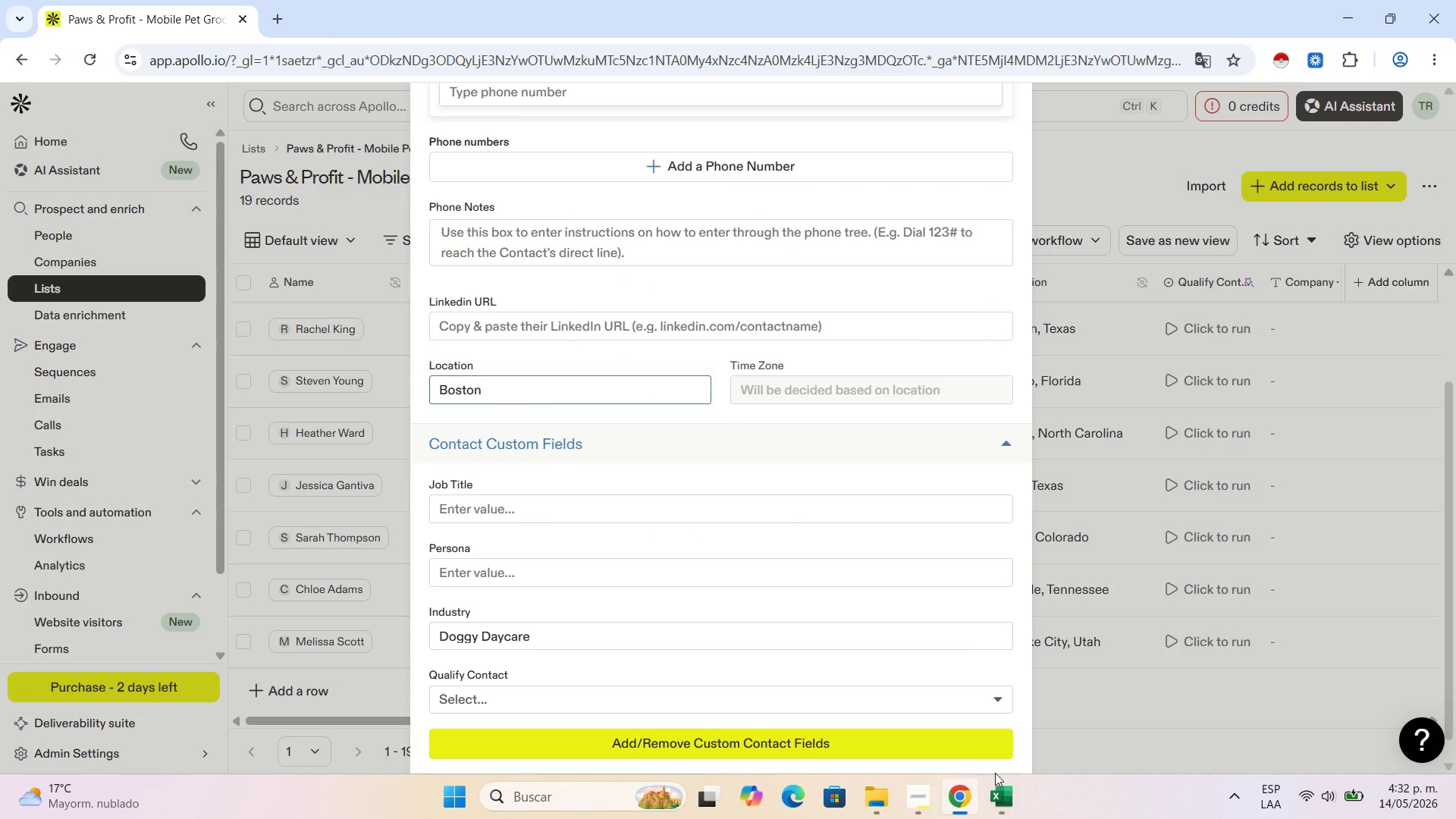 
left_click([1001, 802])
 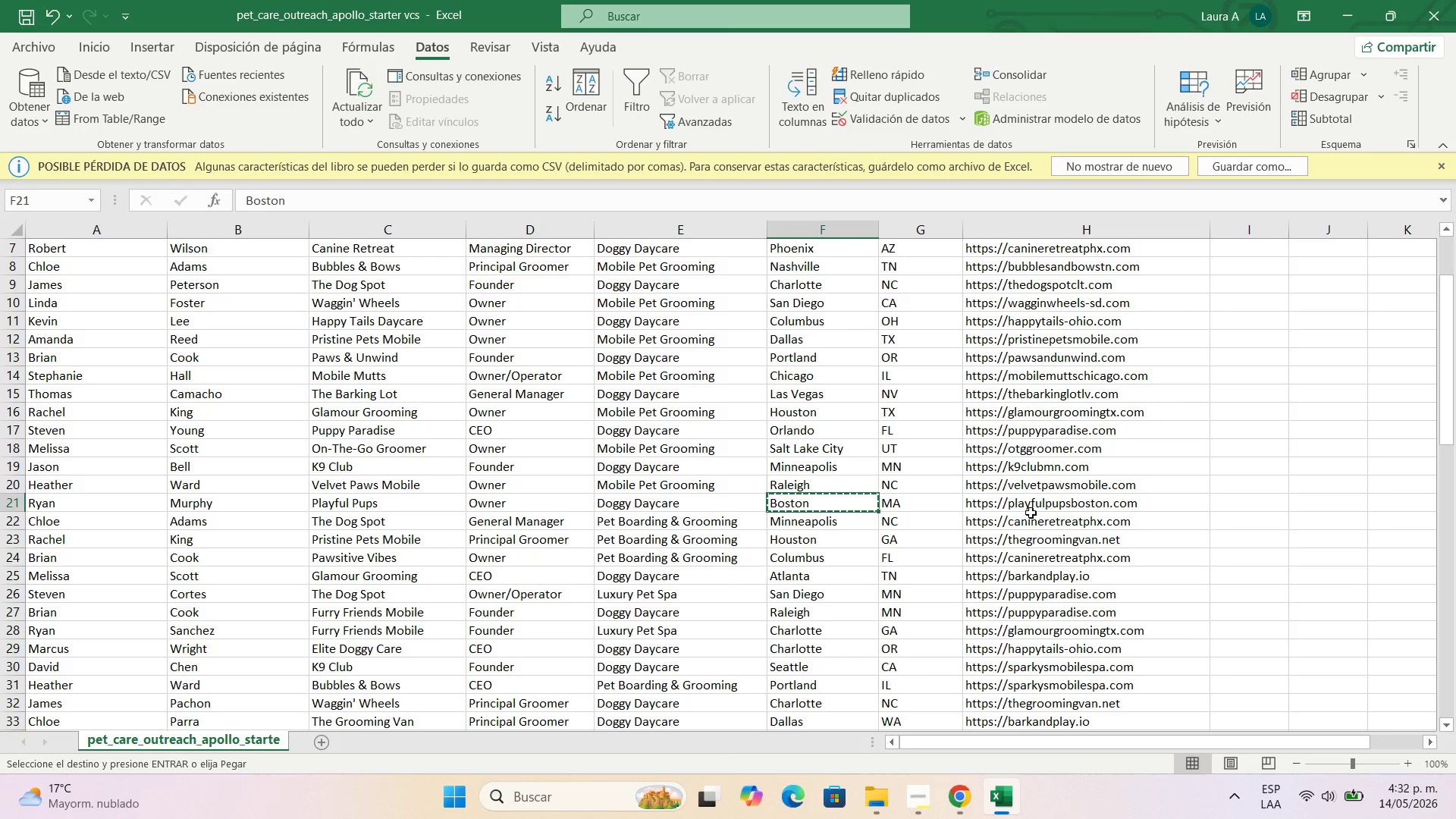 
left_click([1033, 501])
 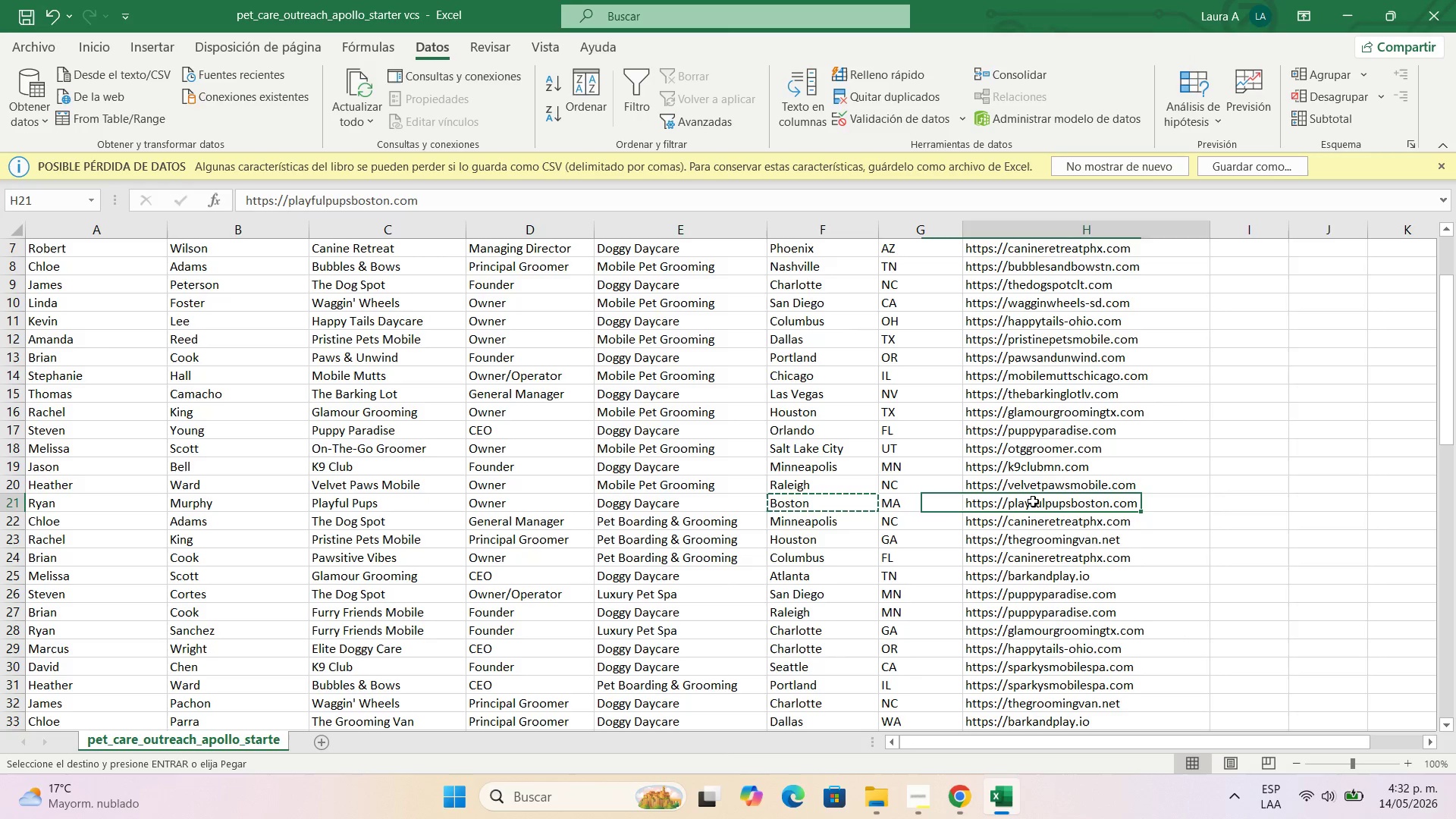 
key(Control+C)
 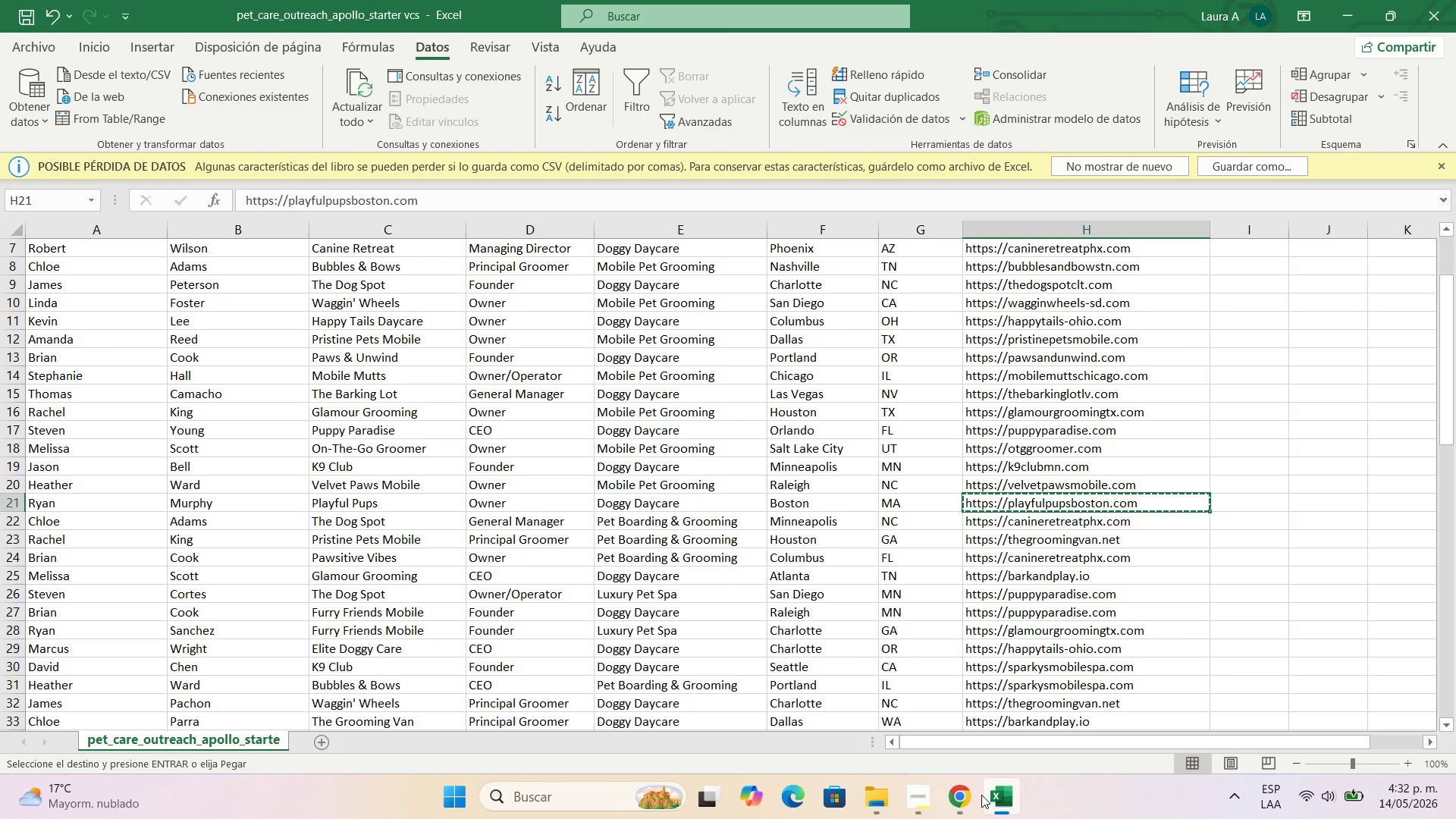 
left_click([966, 799])
 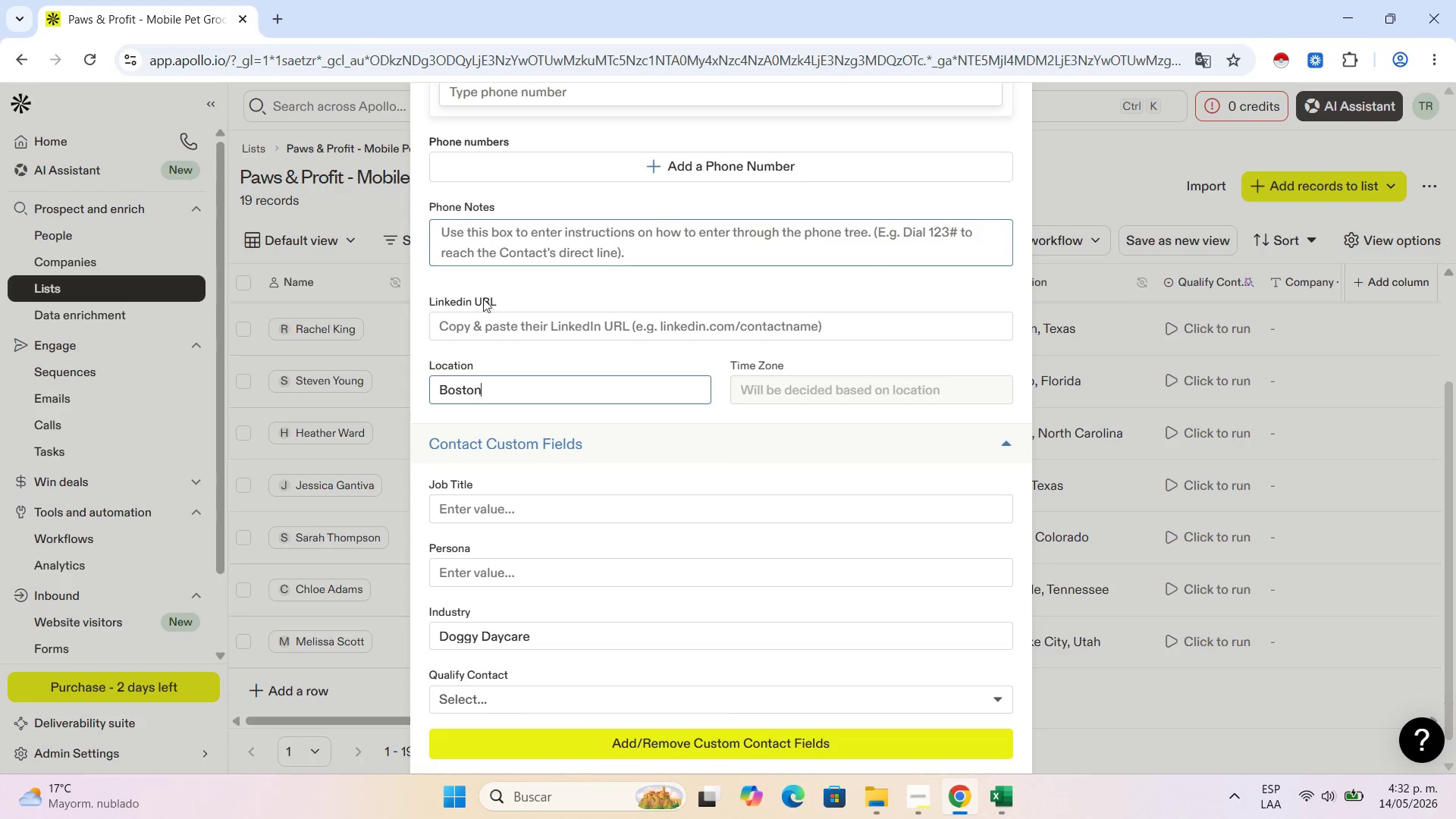 
left_click([491, 323])
 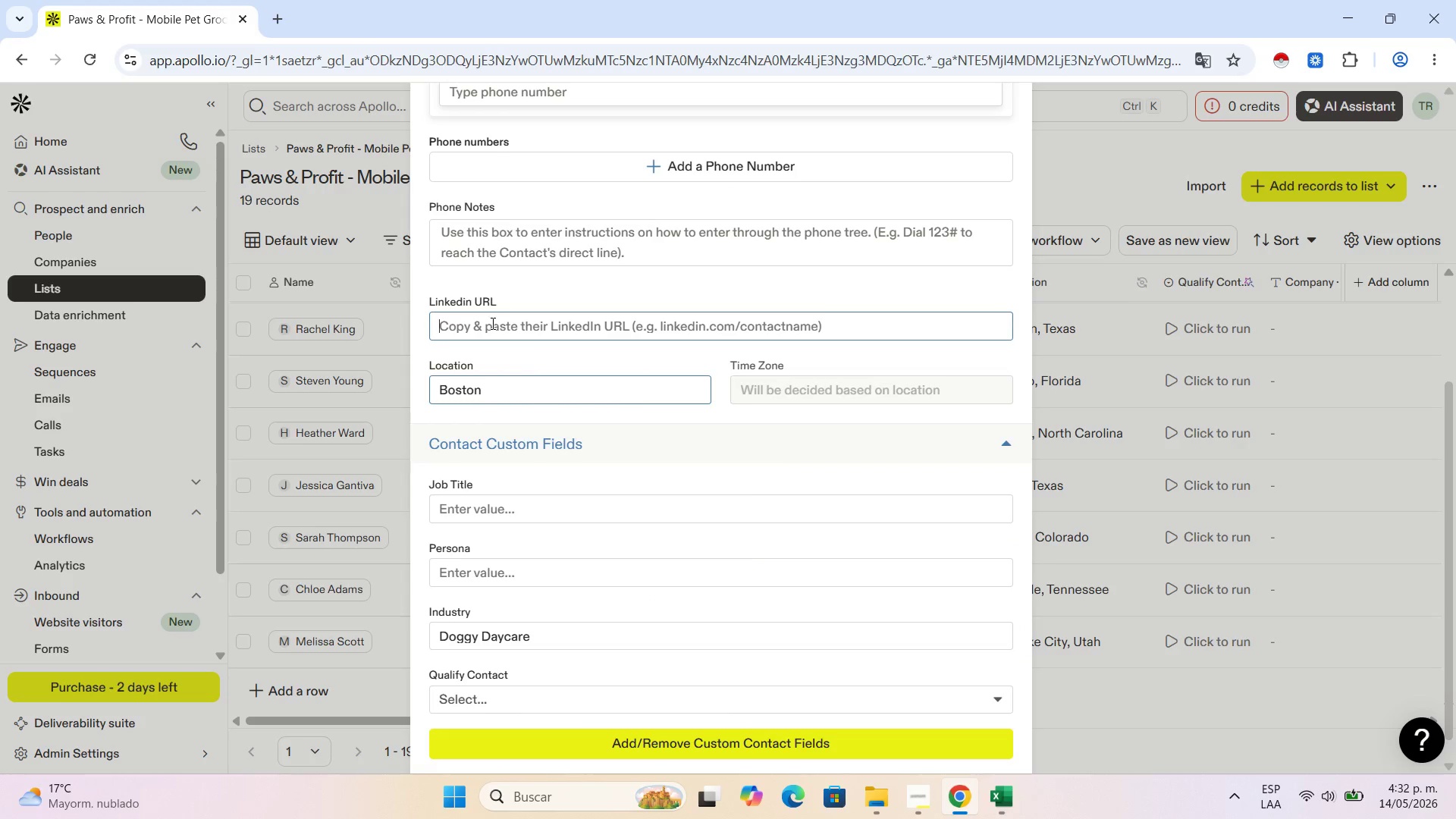 
key(Control+V)
 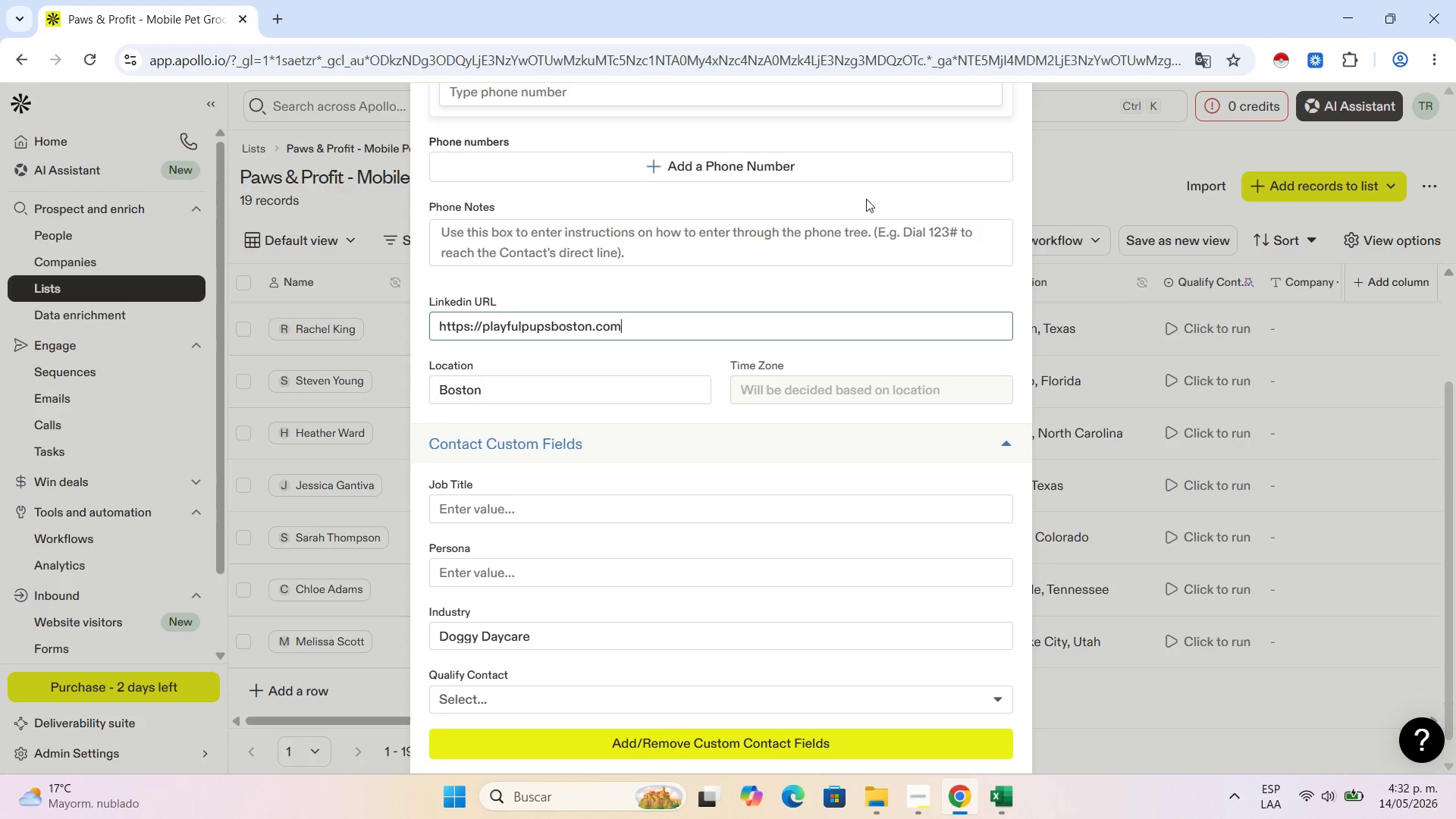 
scroll: coordinate [949, 165], scroll_direction: up, amount: 11.0
 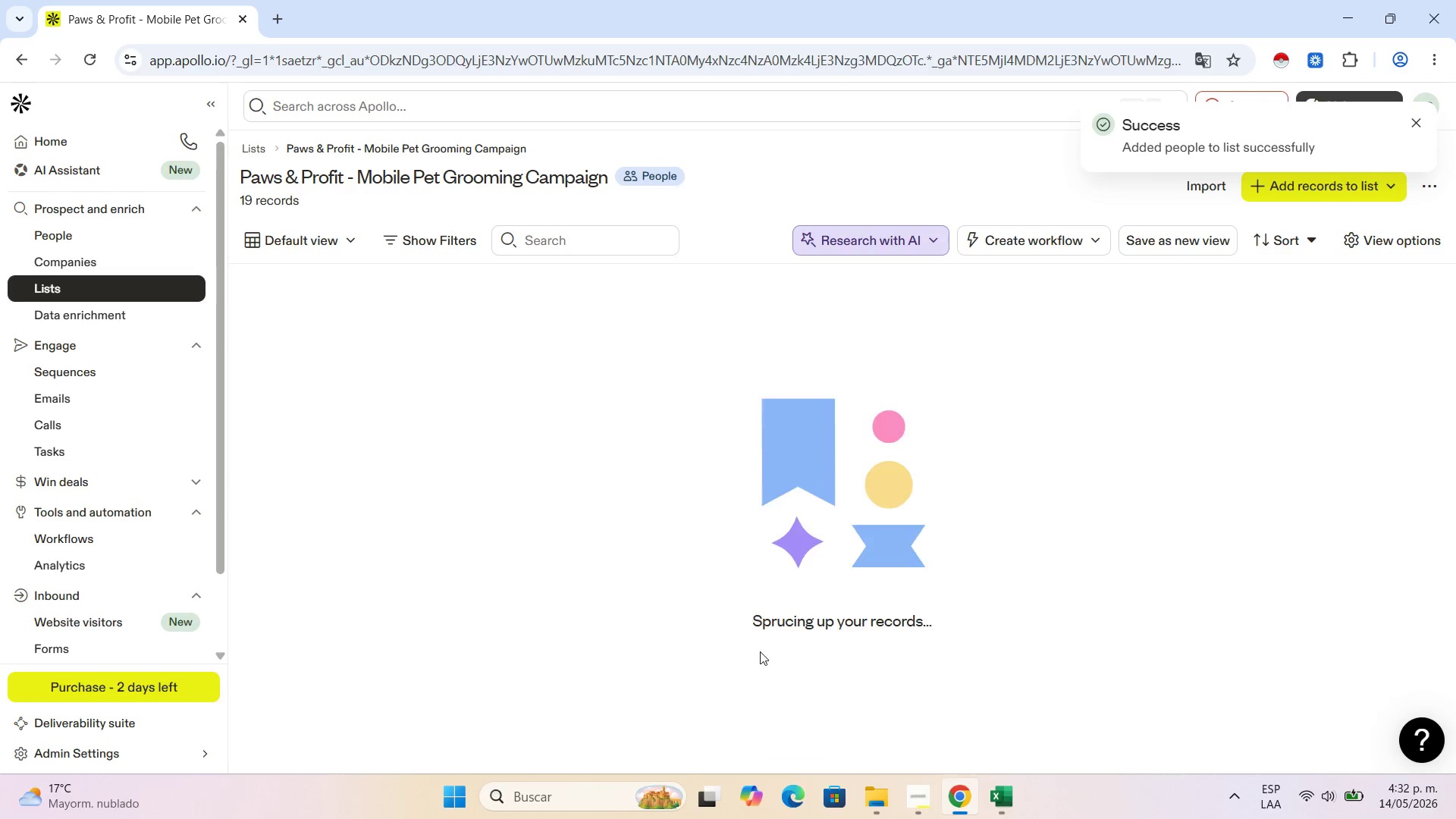 
scroll: coordinate [358, 499], scroll_direction: down, amount: 11.0
 